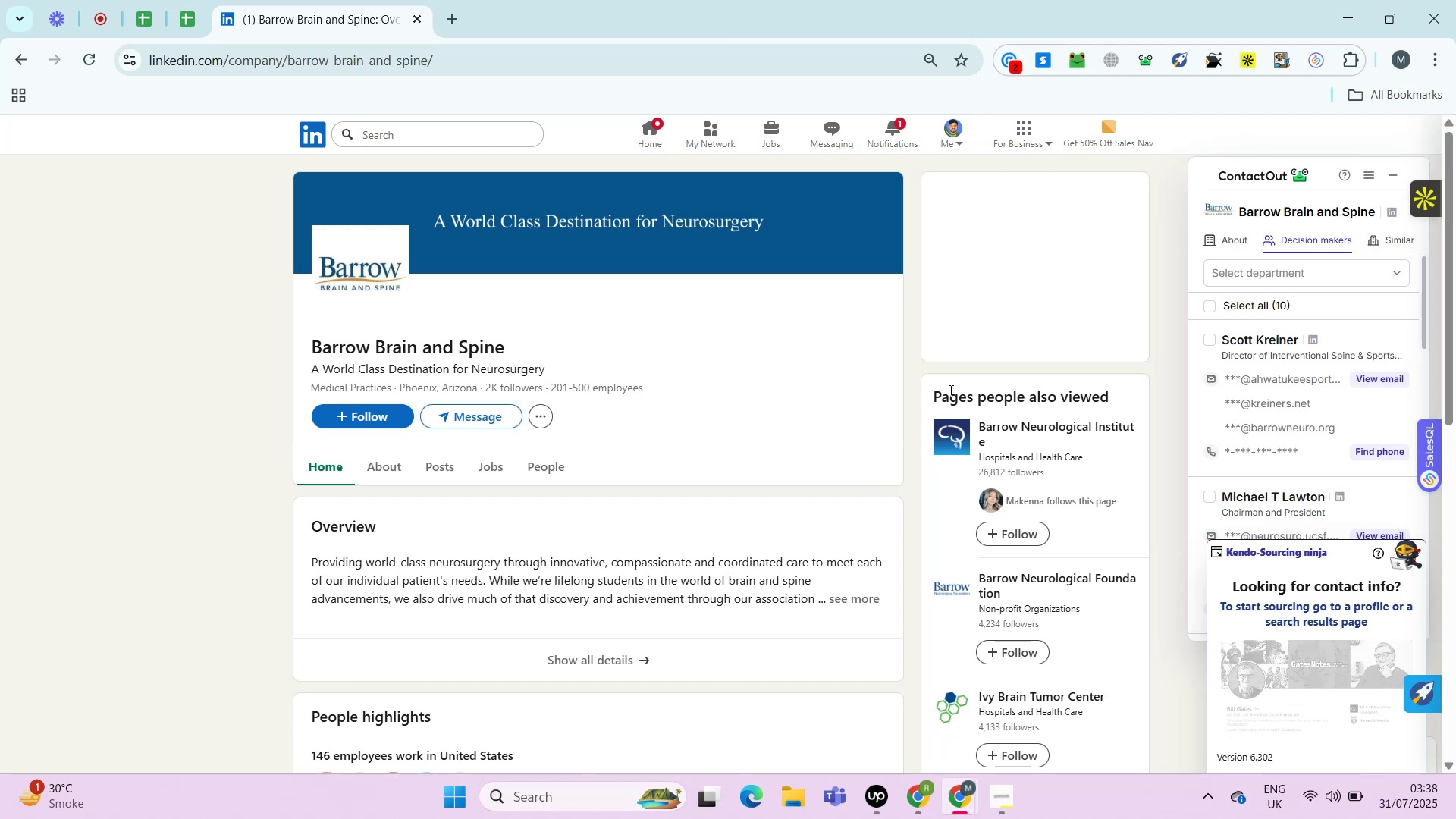 
key(Alt+Control+AltLeft)
 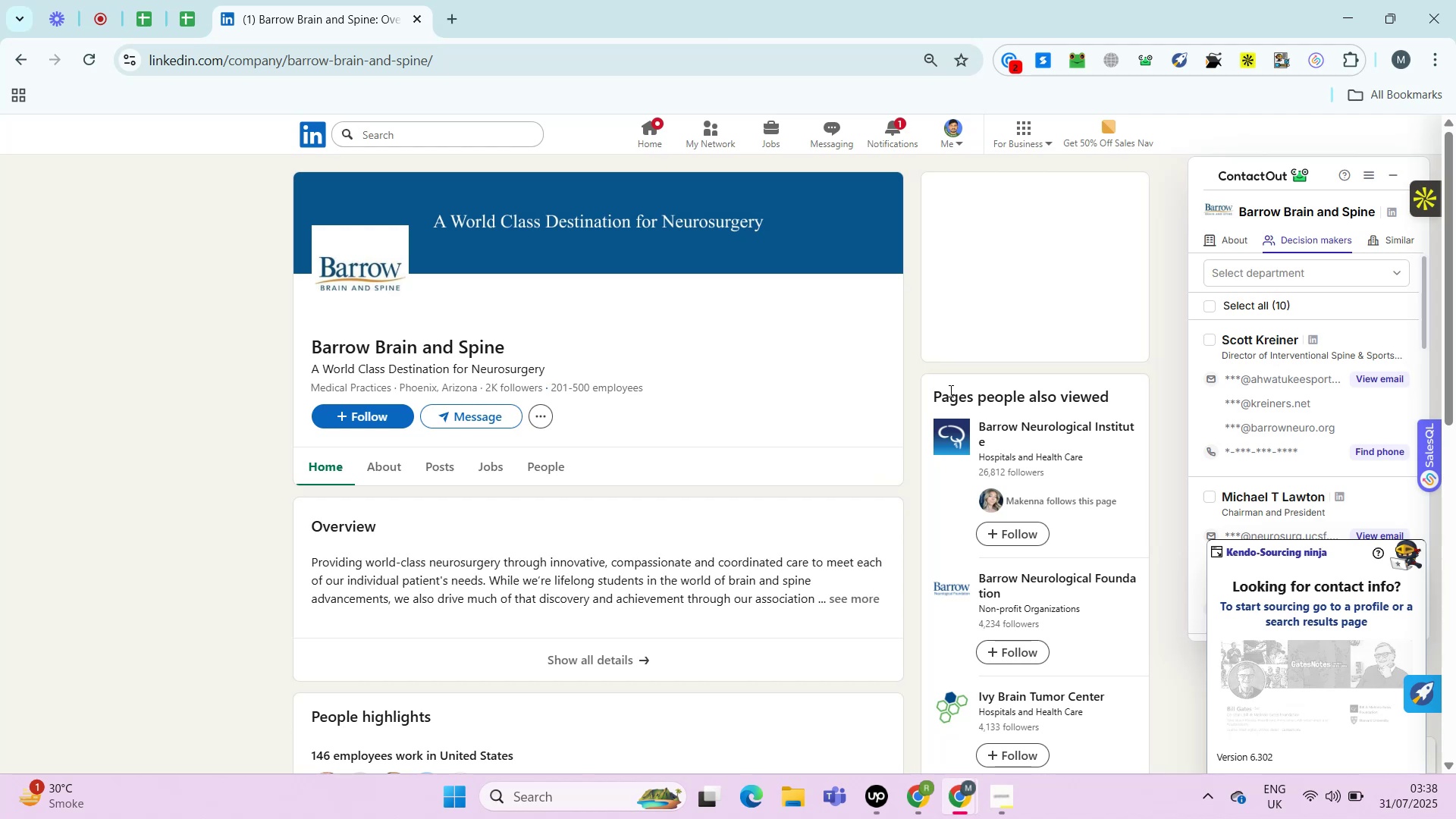 
key(Alt+Control+ControlLeft)
 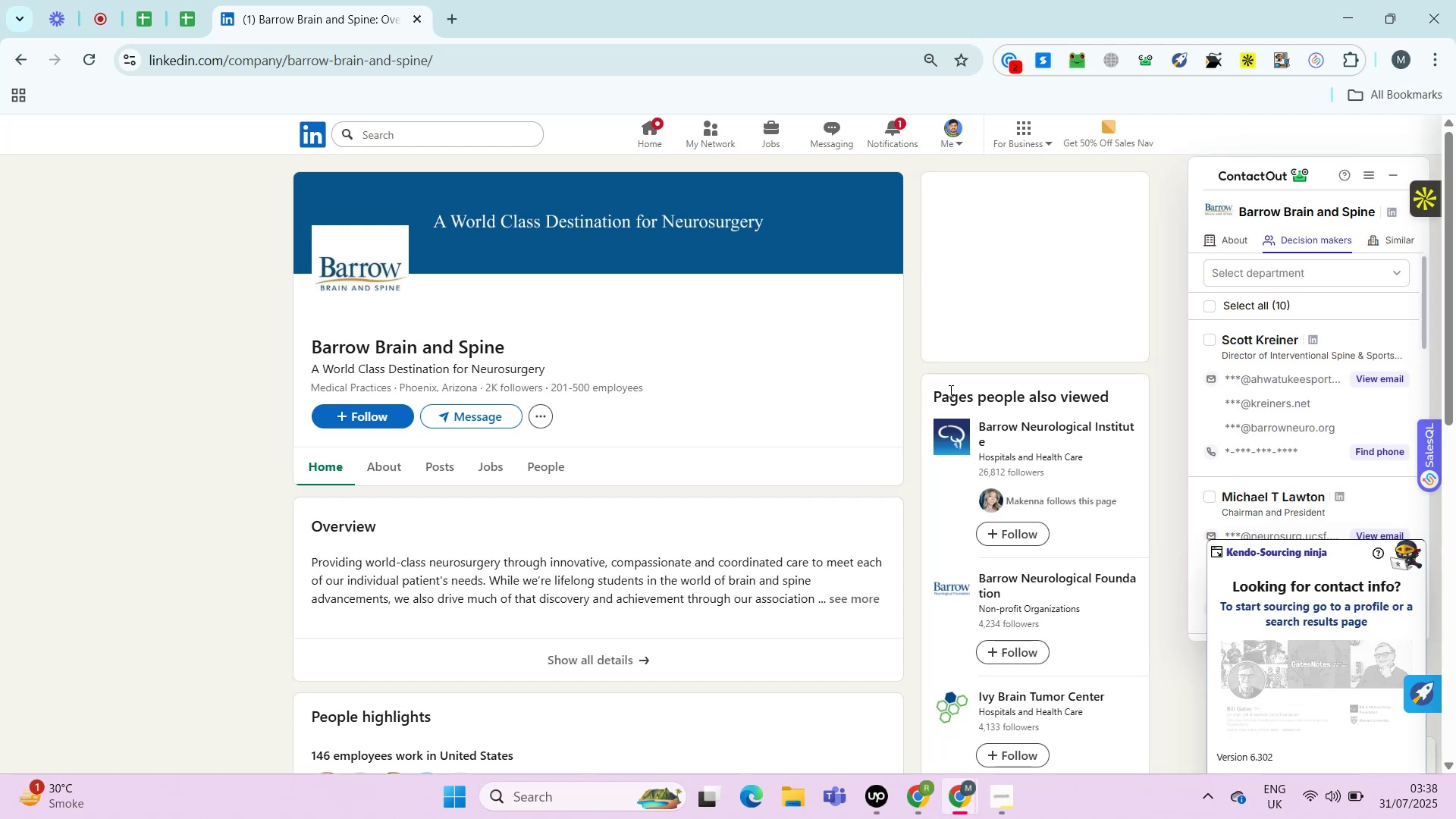 
key(Alt+Control+AltLeft)
 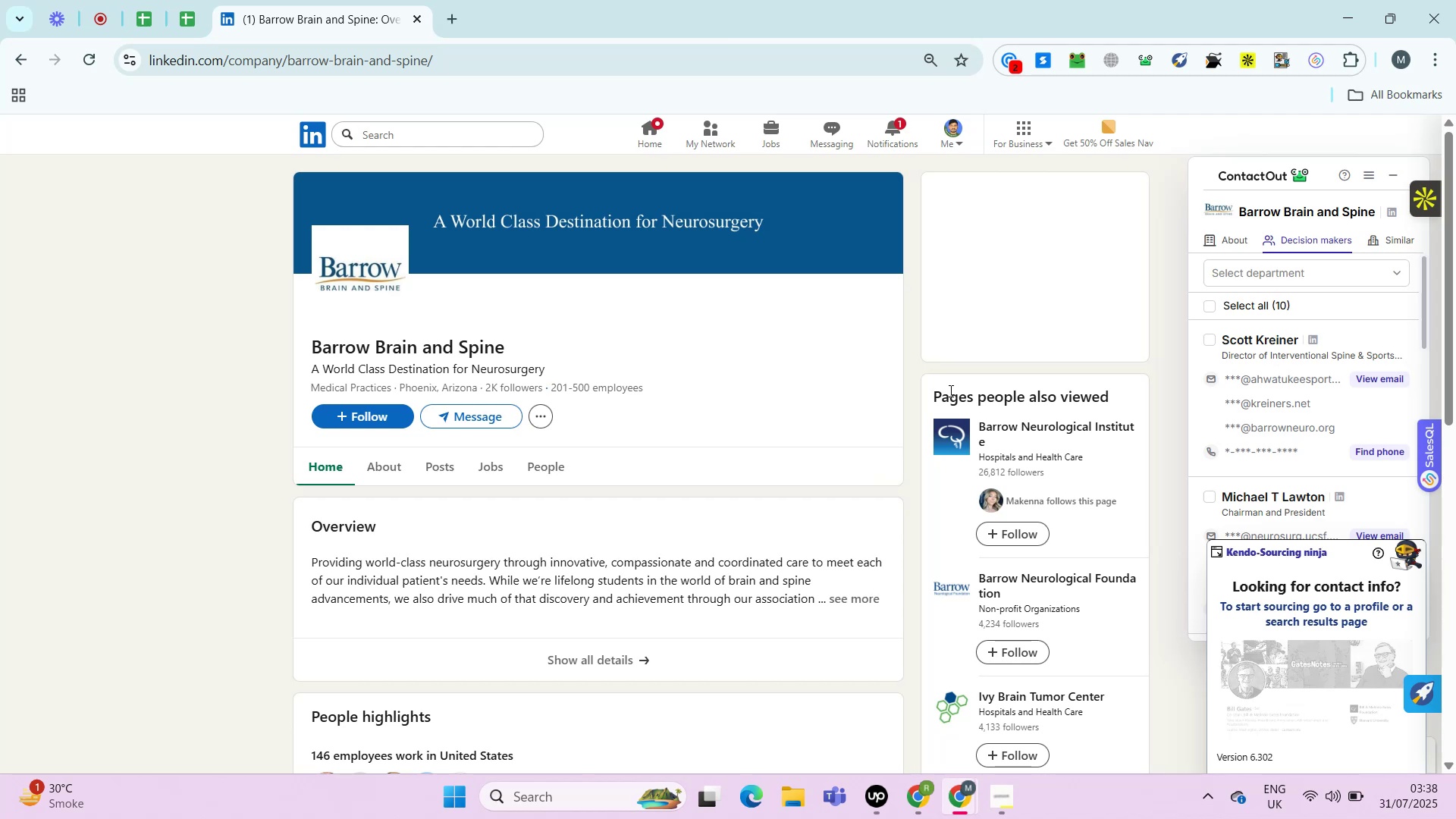 
key(Alt+Control+ControlLeft)
 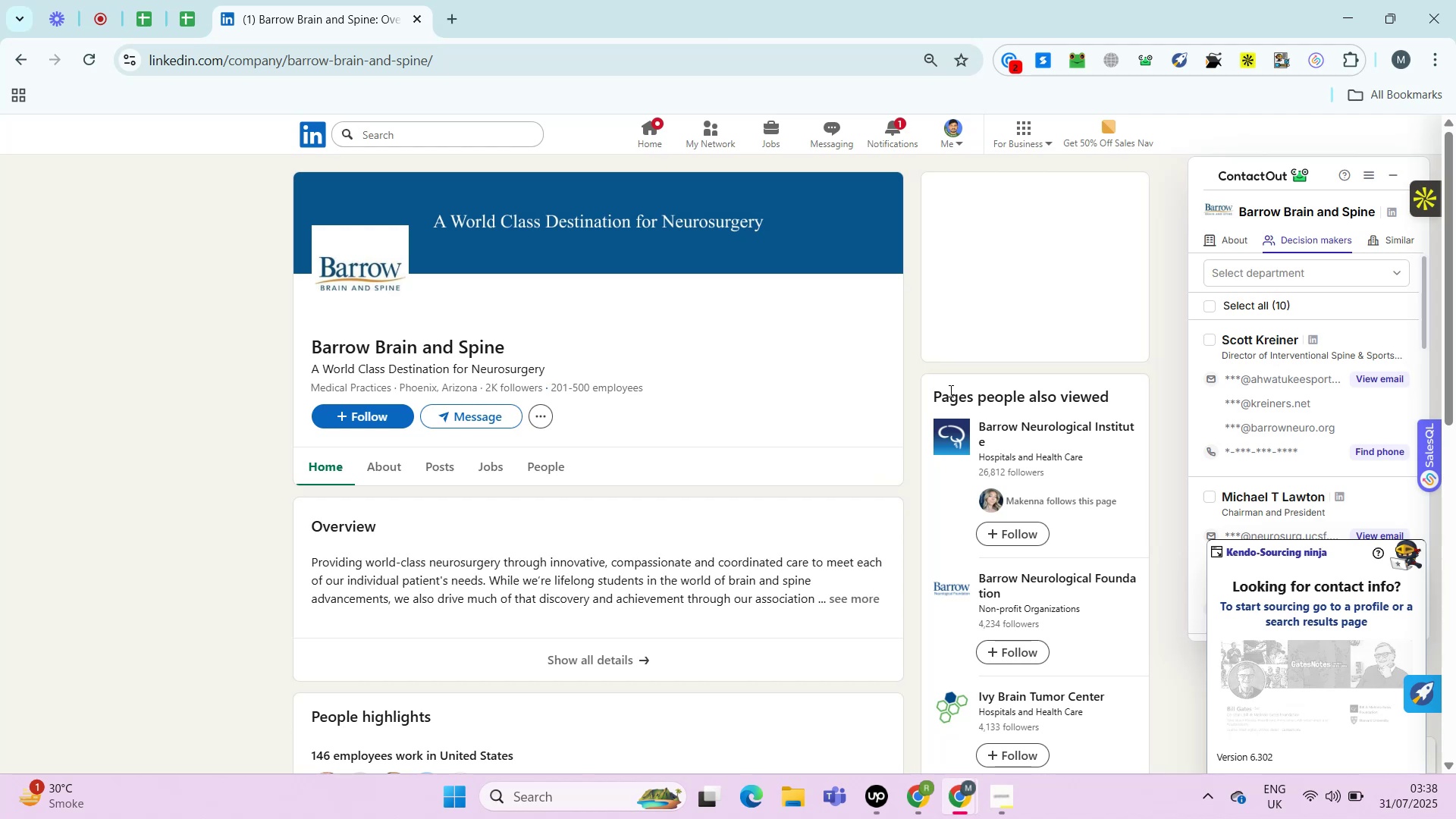 
key(Alt+Control+AltLeft)
 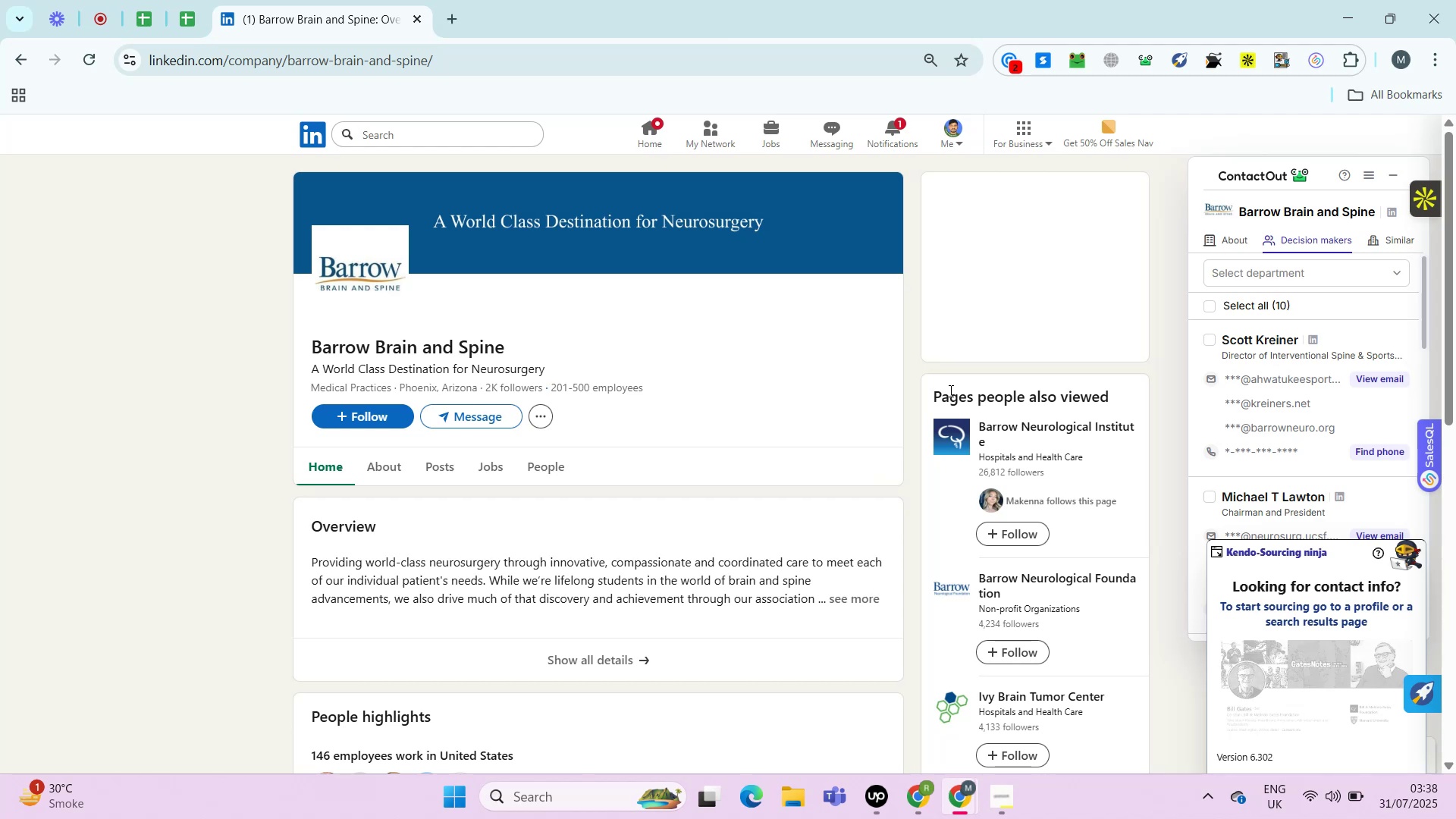 
hold_key(key=ControlLeft, duration=0.38)
 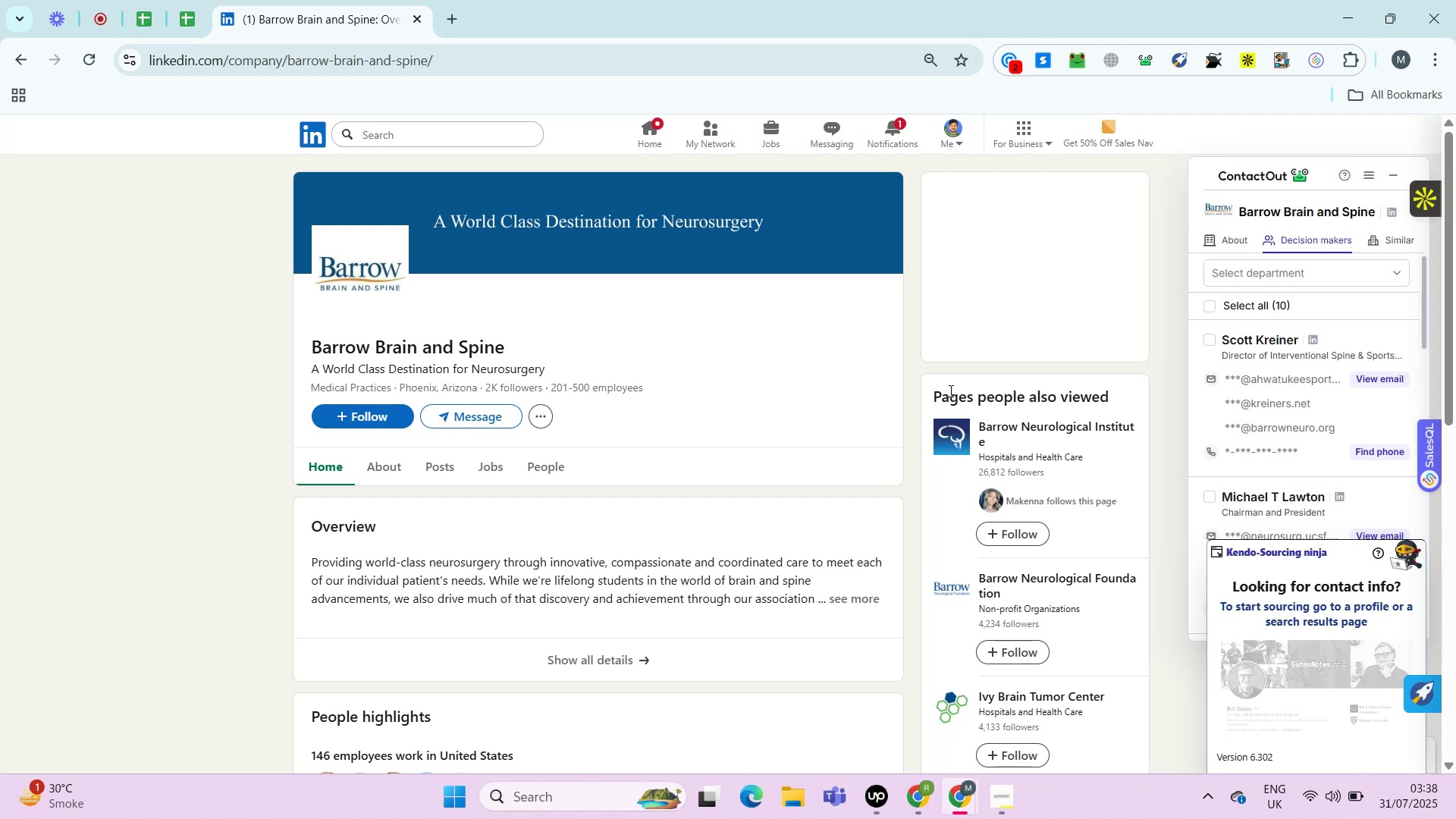 
key(Alt+Control+AltLeft)
 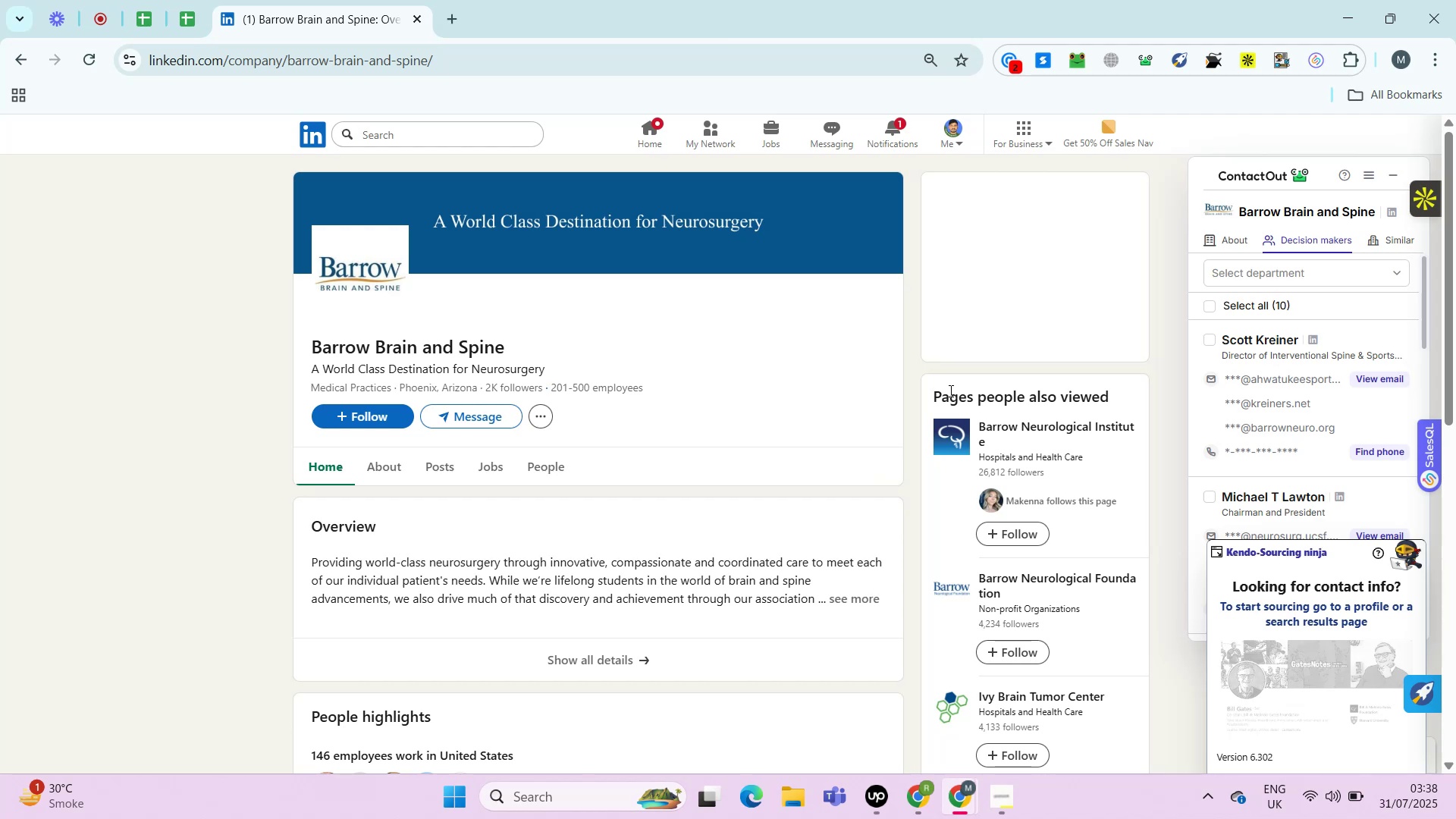 
key(Alt+Control+ControlLeft)
 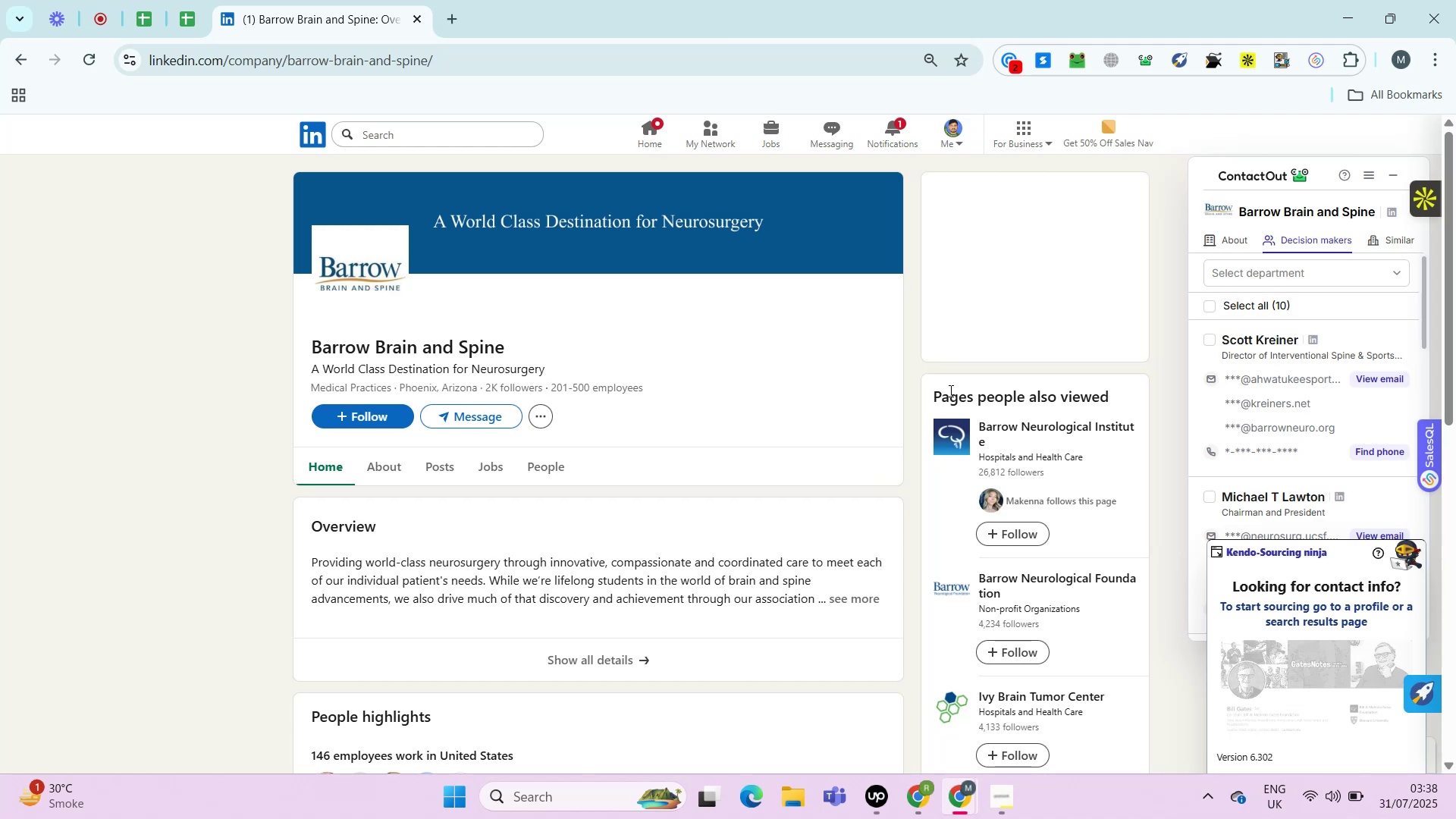 
key(Alt+Control+AltLeft)
 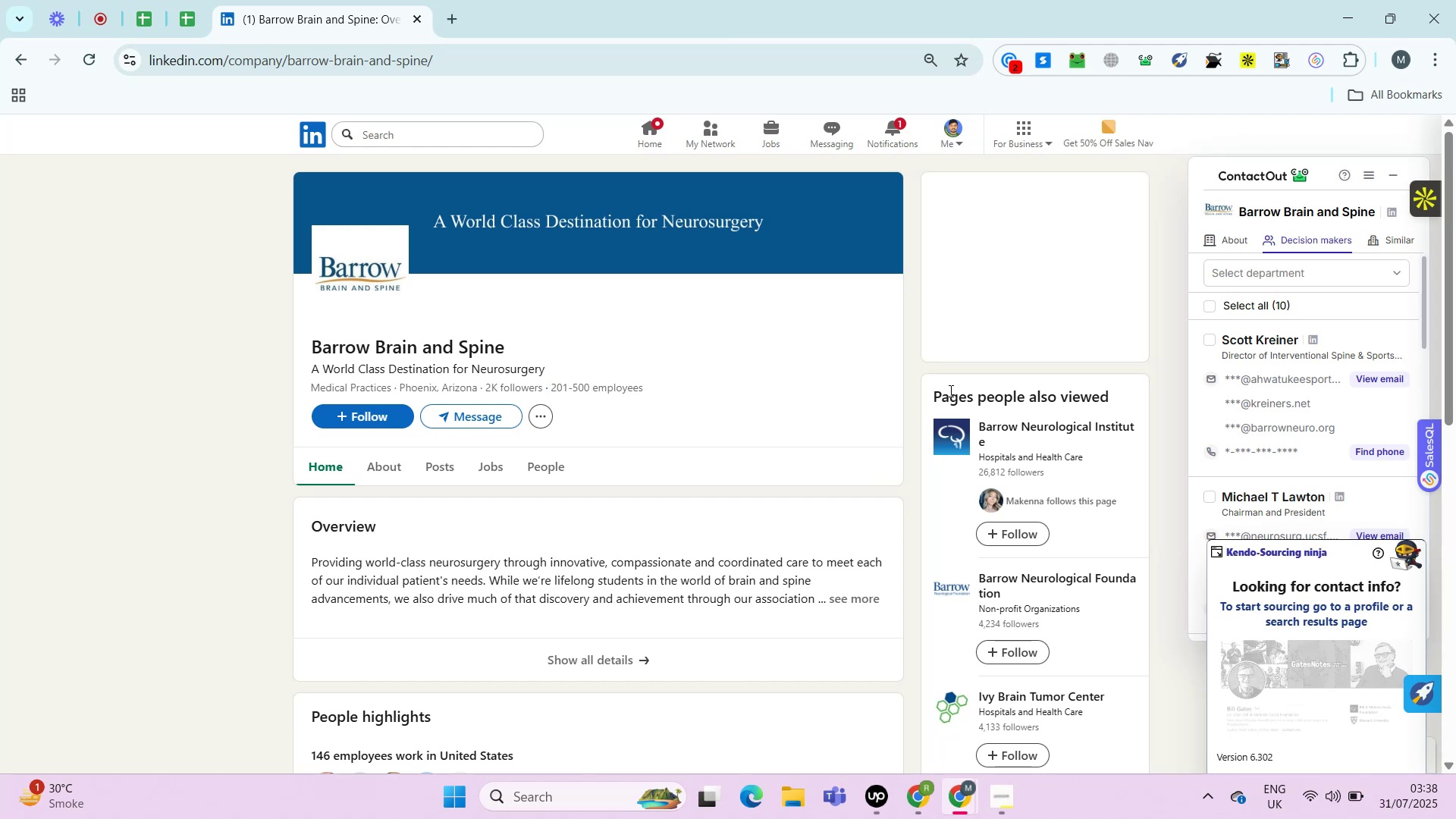 
wait(30.62)
 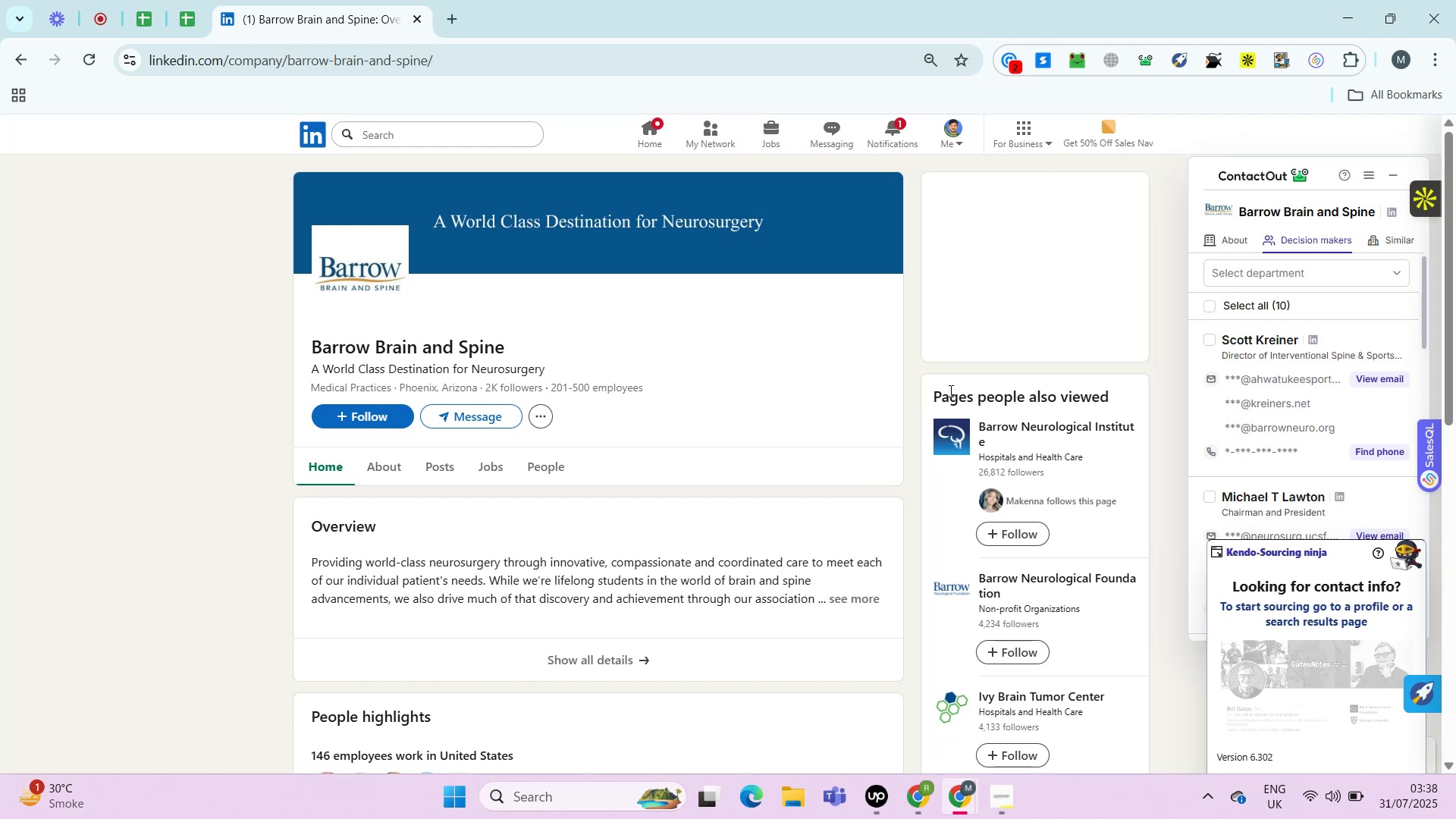 
key(Control+ControlRight)
 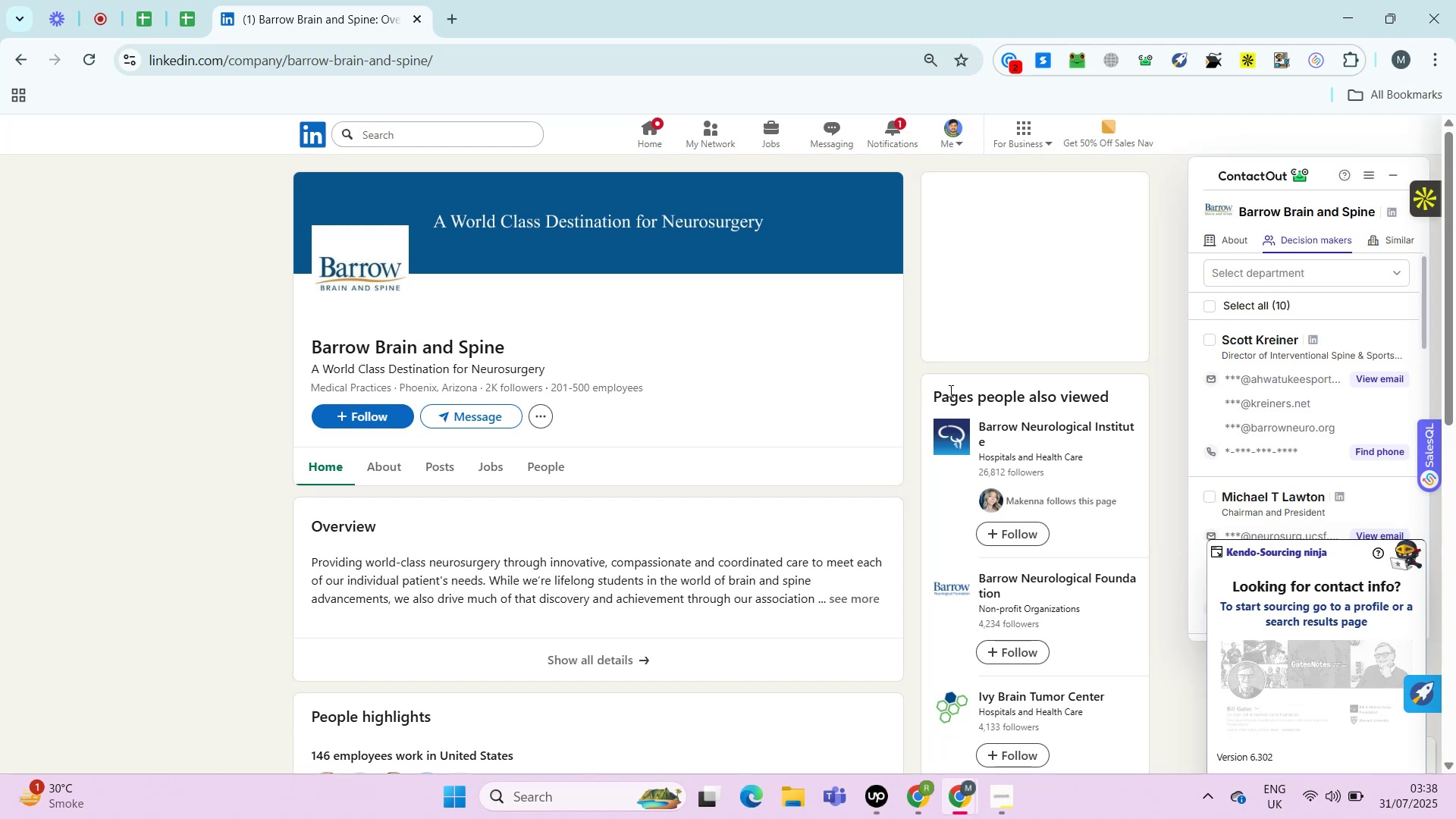 
key(Alt+Control+AltRight)
 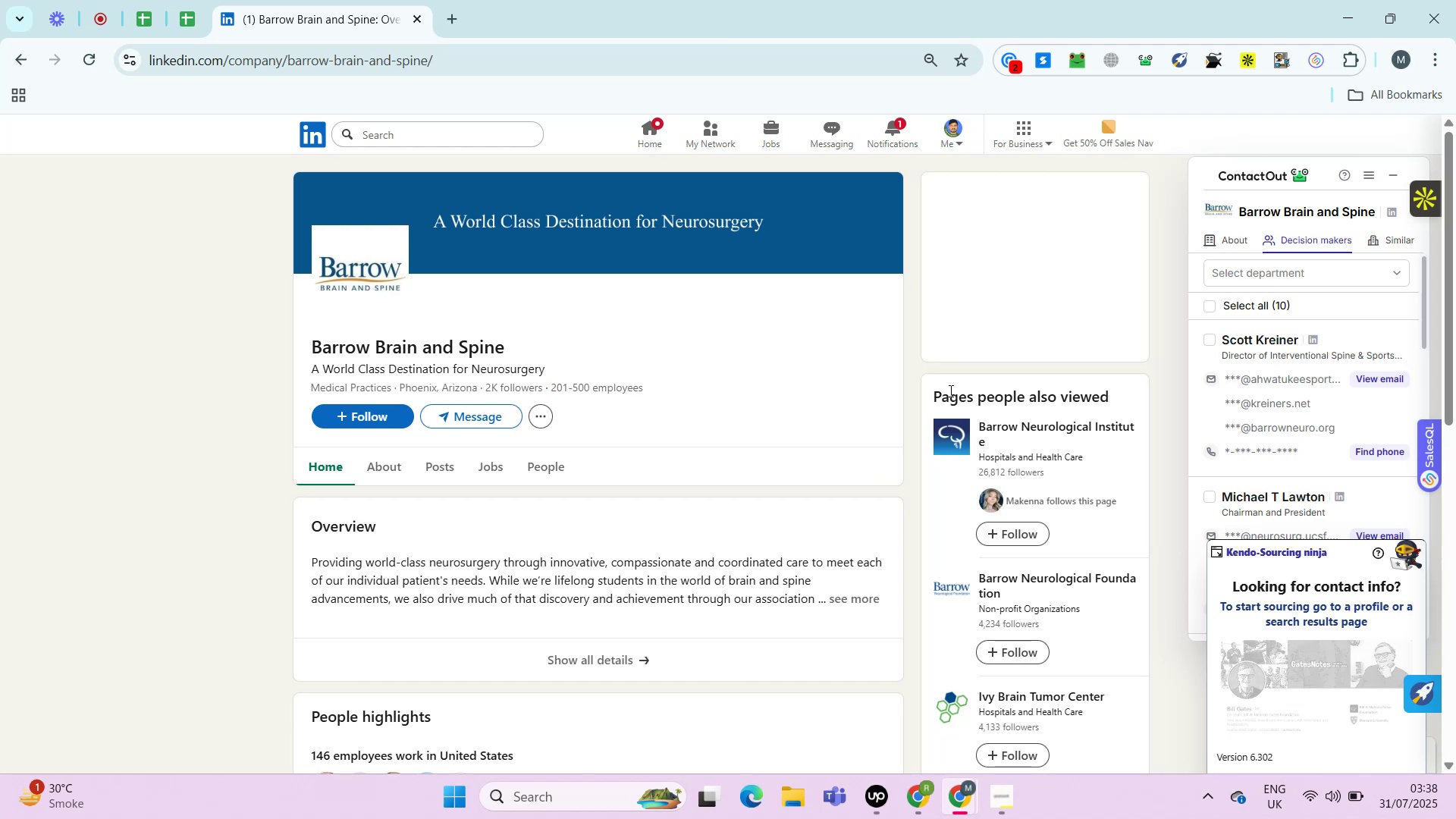 
key(Alt+Control+ControlRight)
 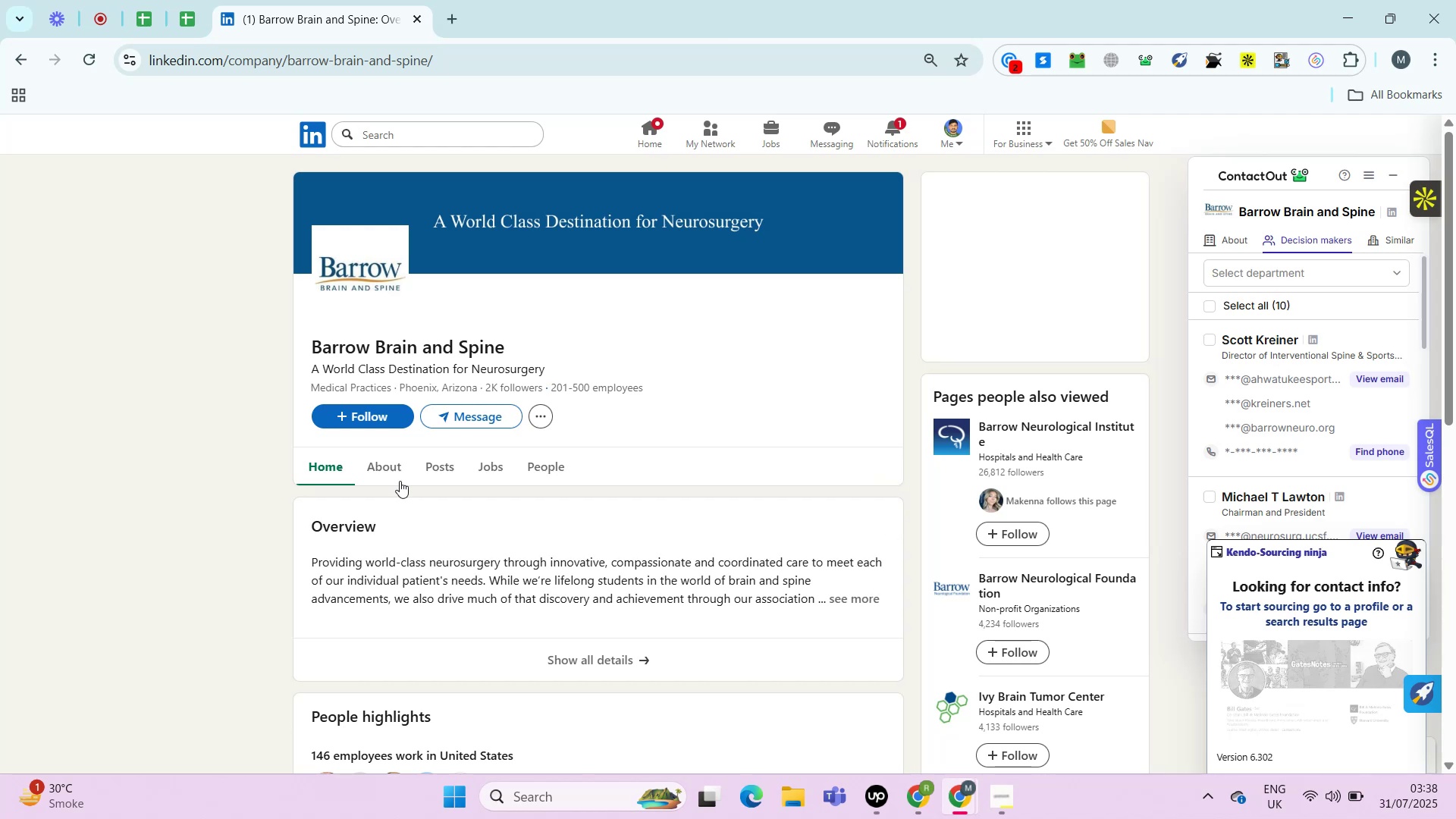 
left_click([389, 478])
 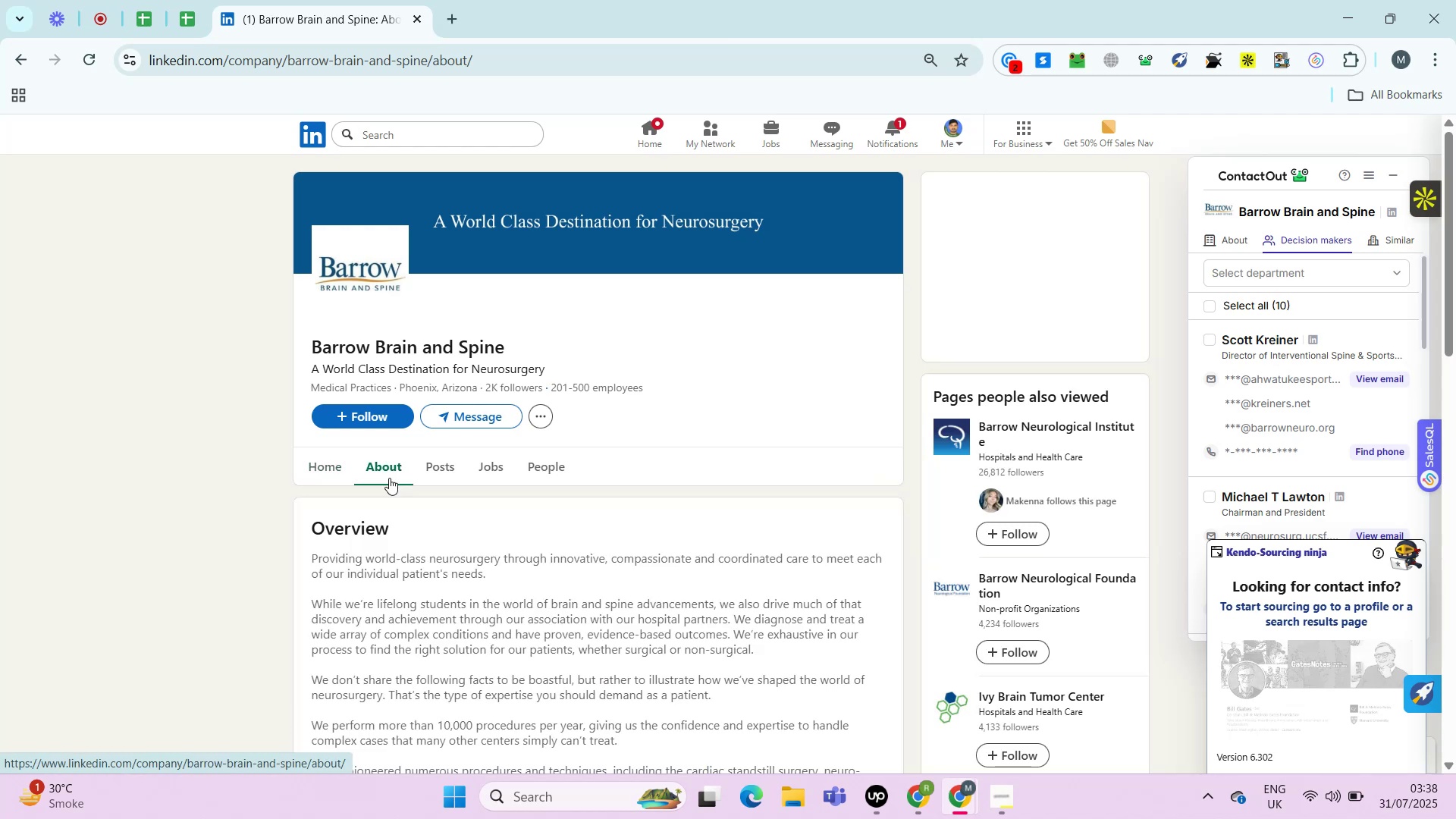 
wait(9.08)
 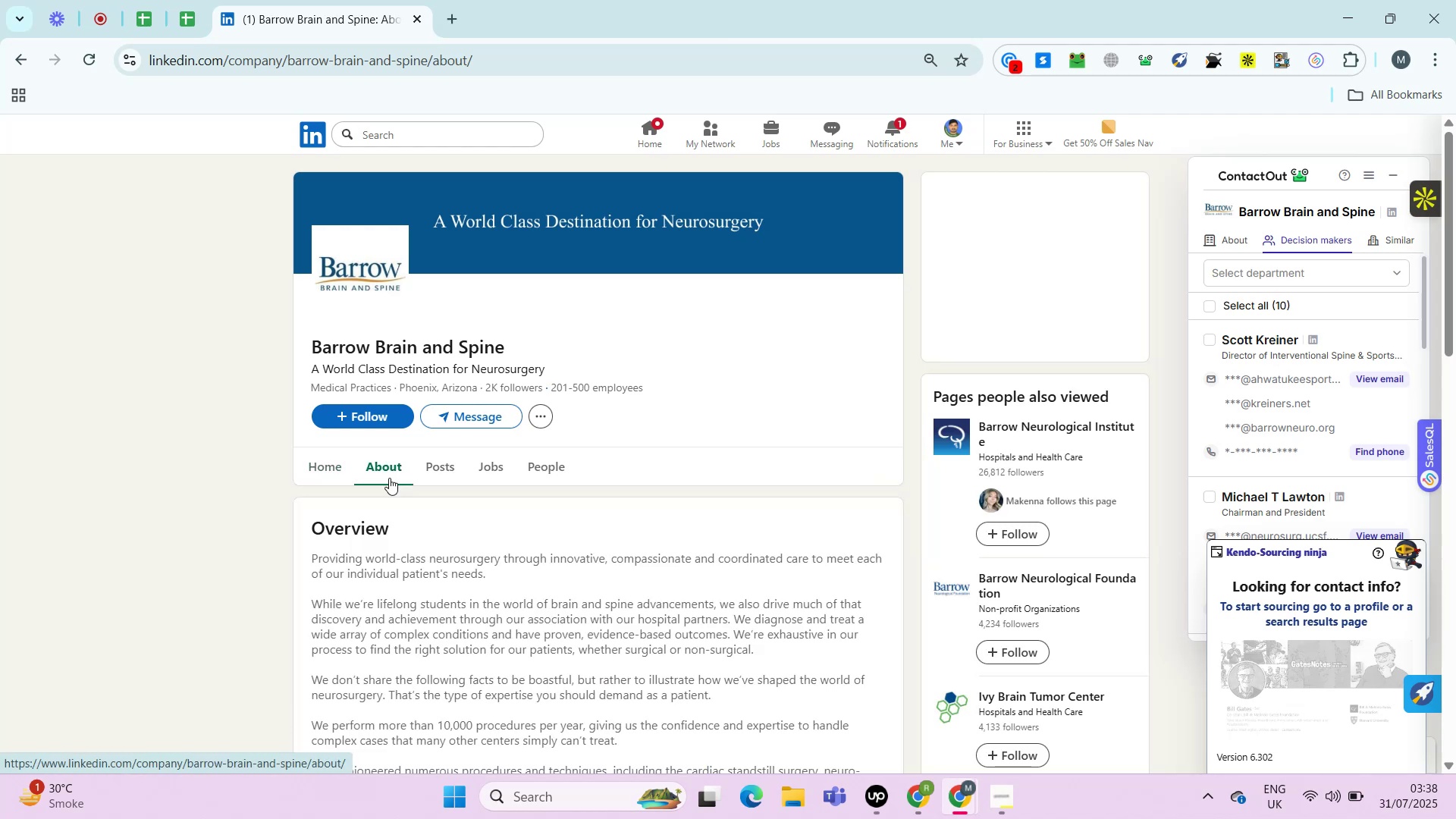 
key(Control+ControlRight)
 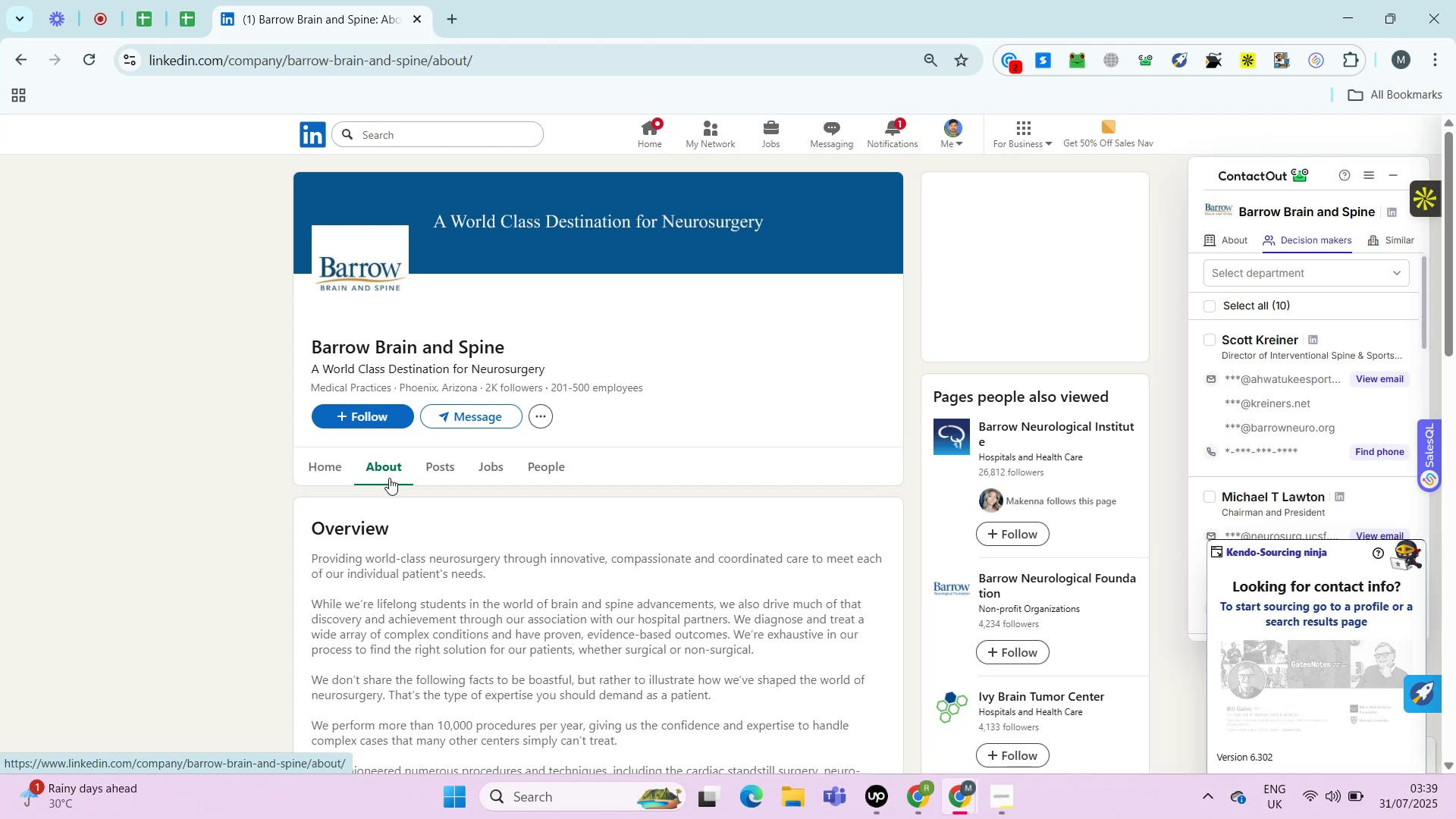 
key(Alt+Control+AltRight)
 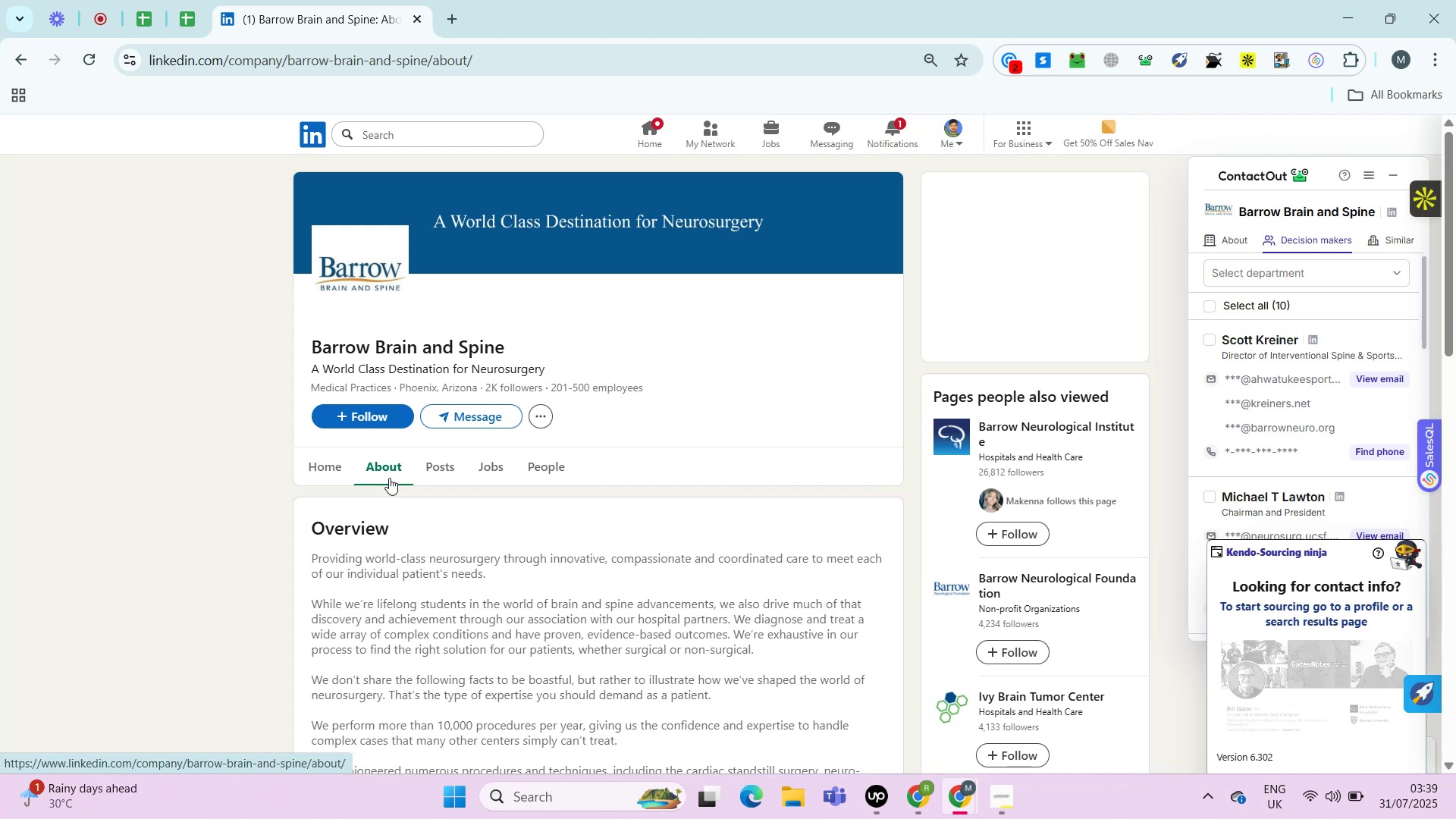 
key(Alt+Control+ControlRight)
 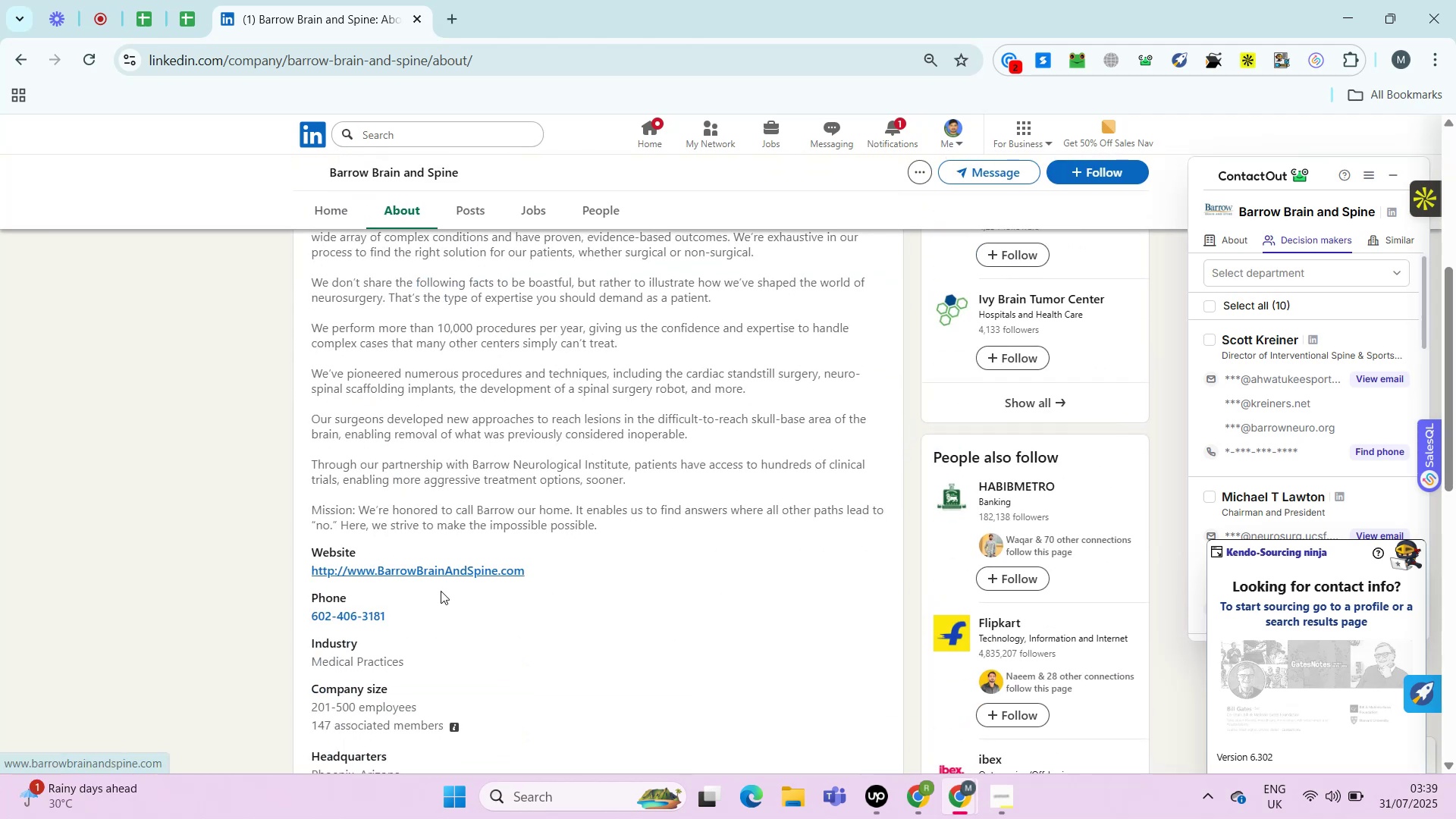 
hold_key(key=ControlLeft, duration=0.62)
left_click([441, 575])
 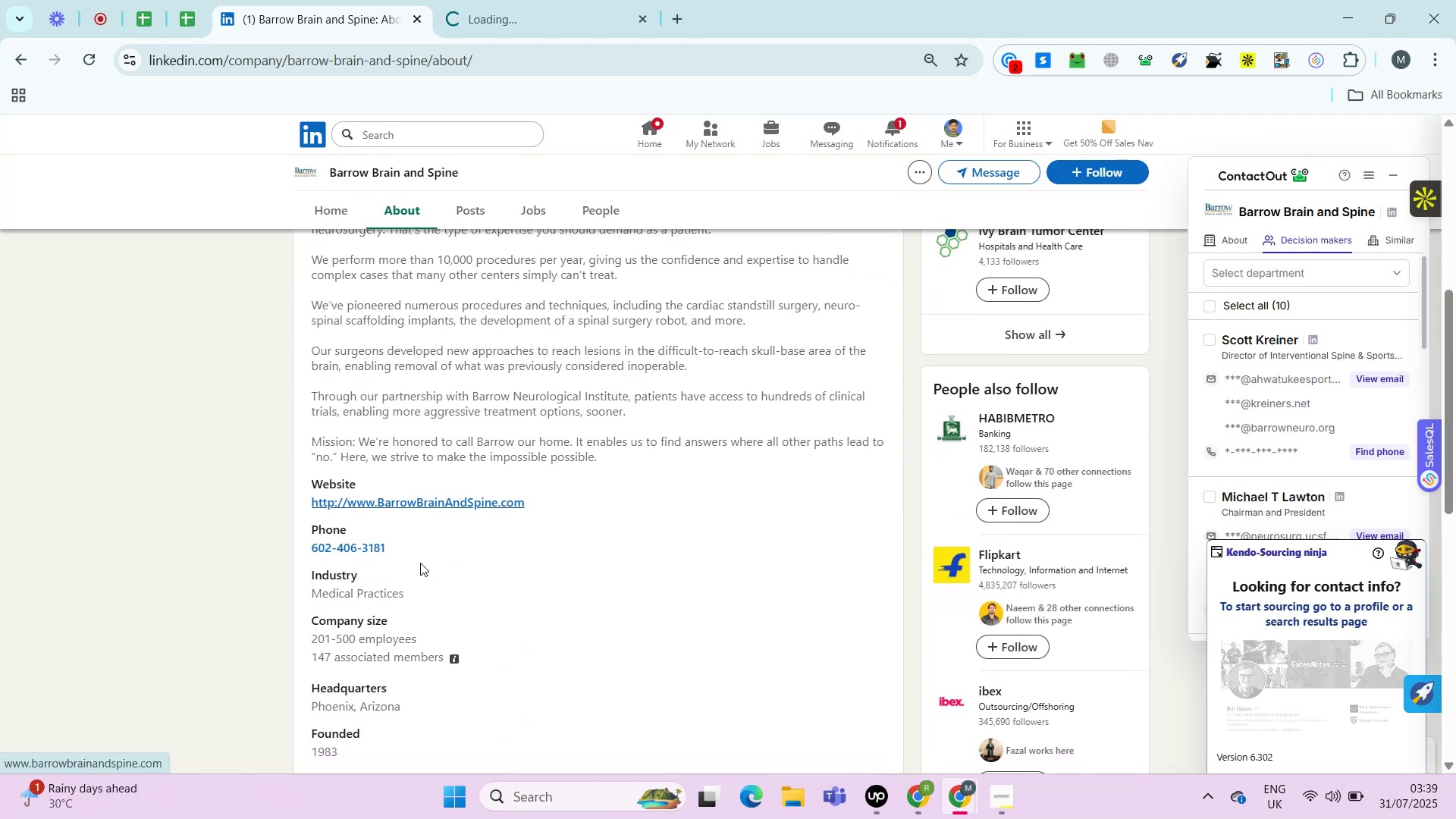 
left_click_drag(start_coordinate=[401, 552], to_coordinate=[303, 548])
 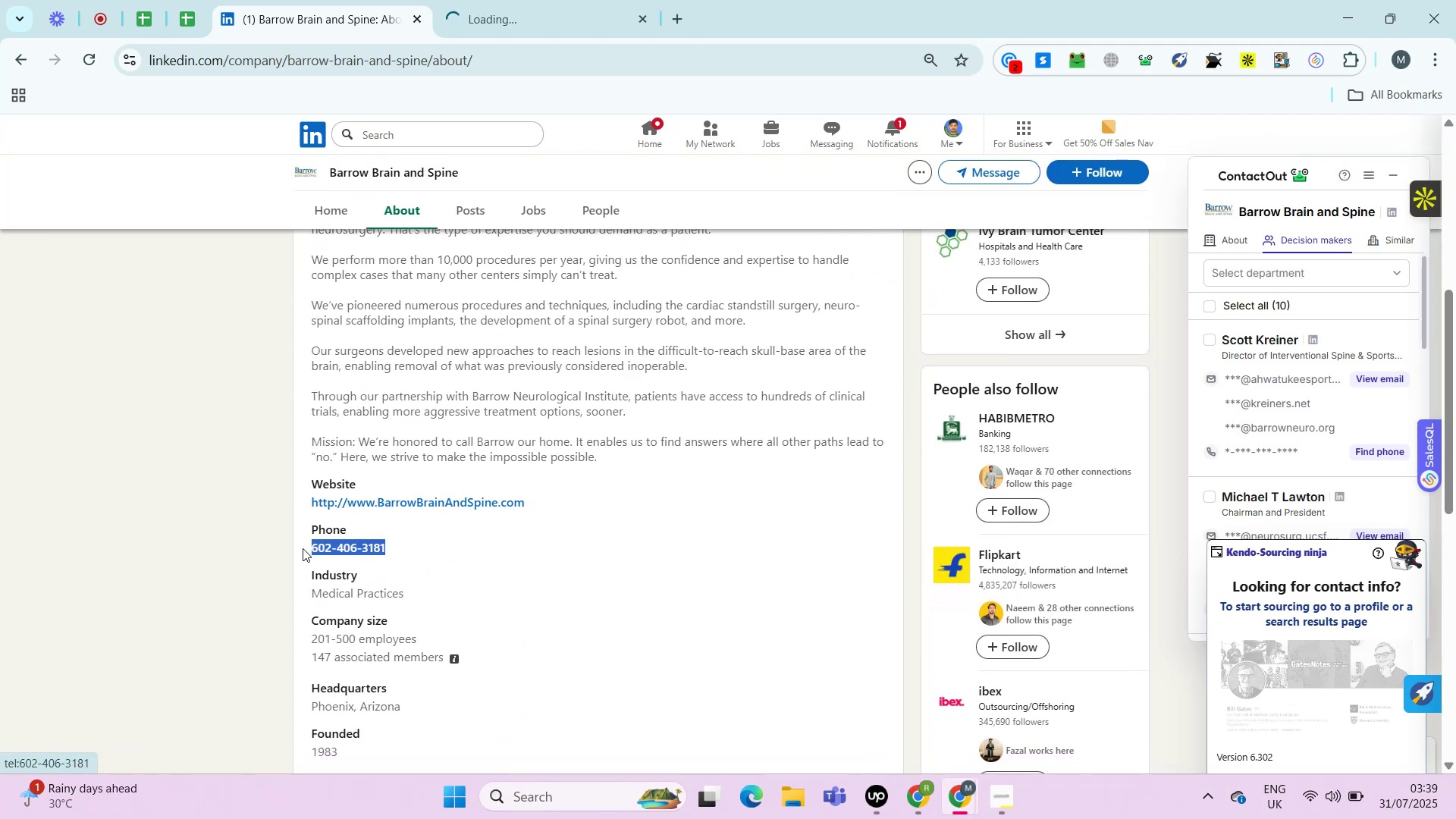 
key(Control+C)
 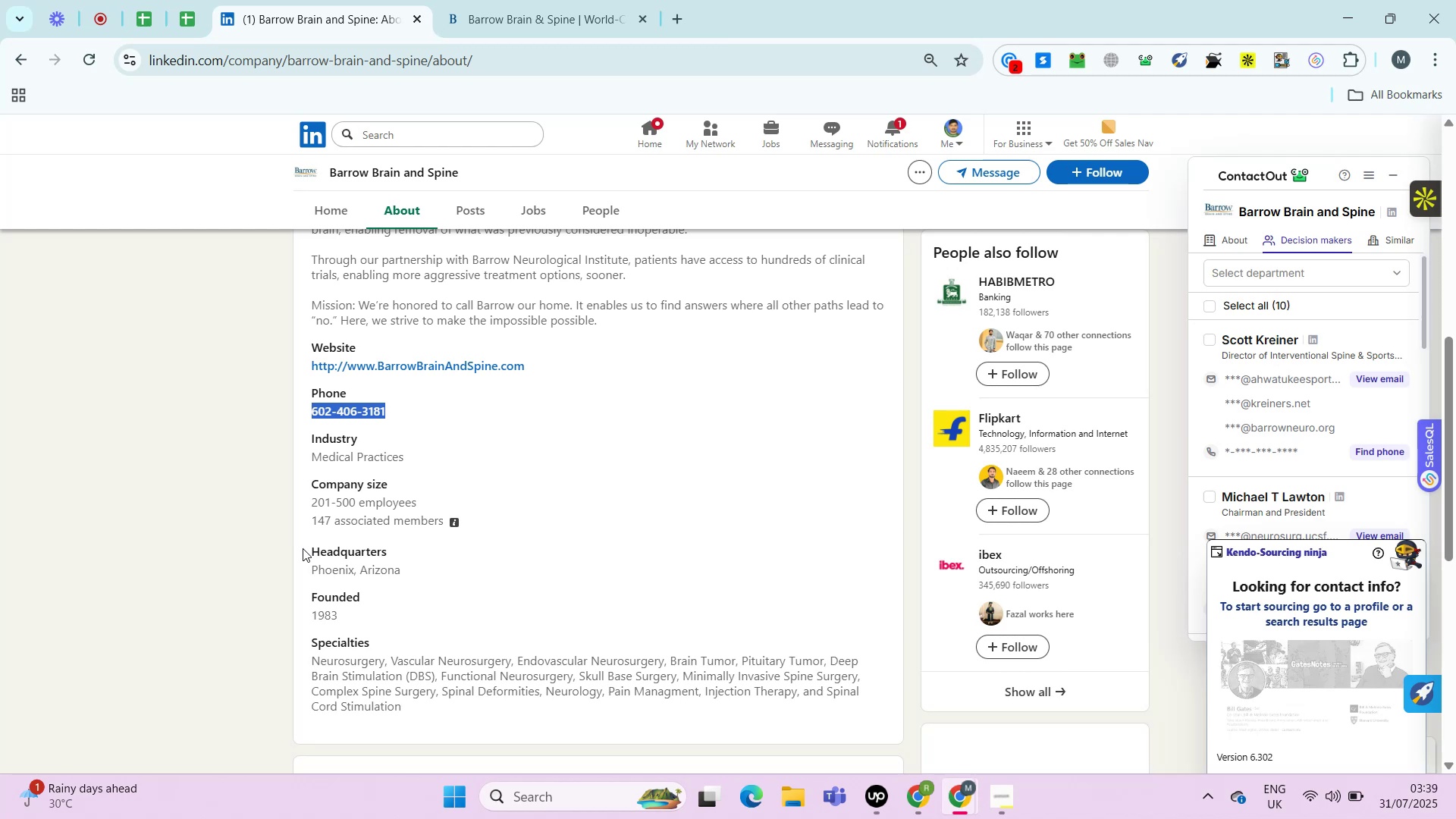 
wait(24.04)
 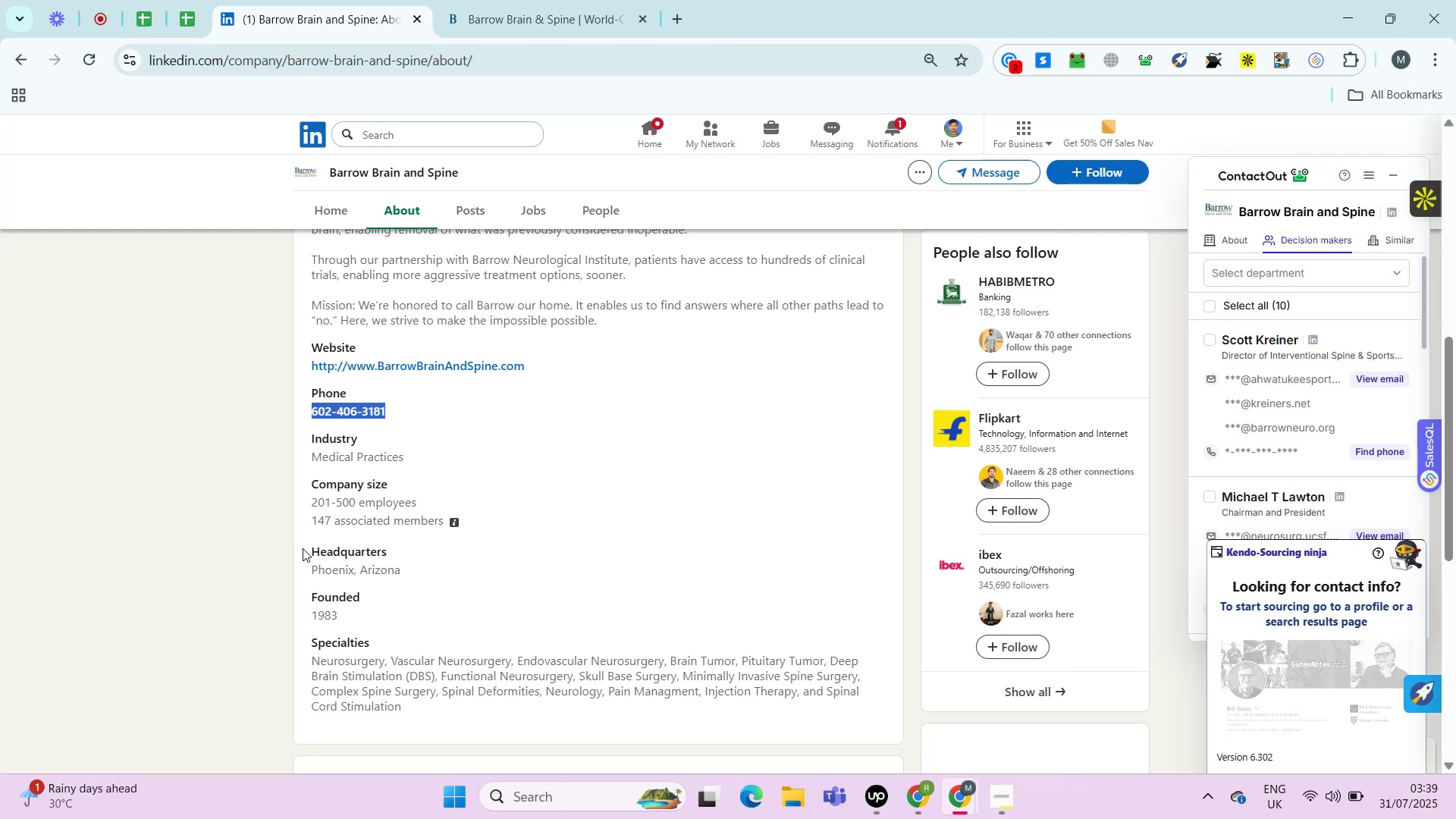 
key(Control+ControlRight)
 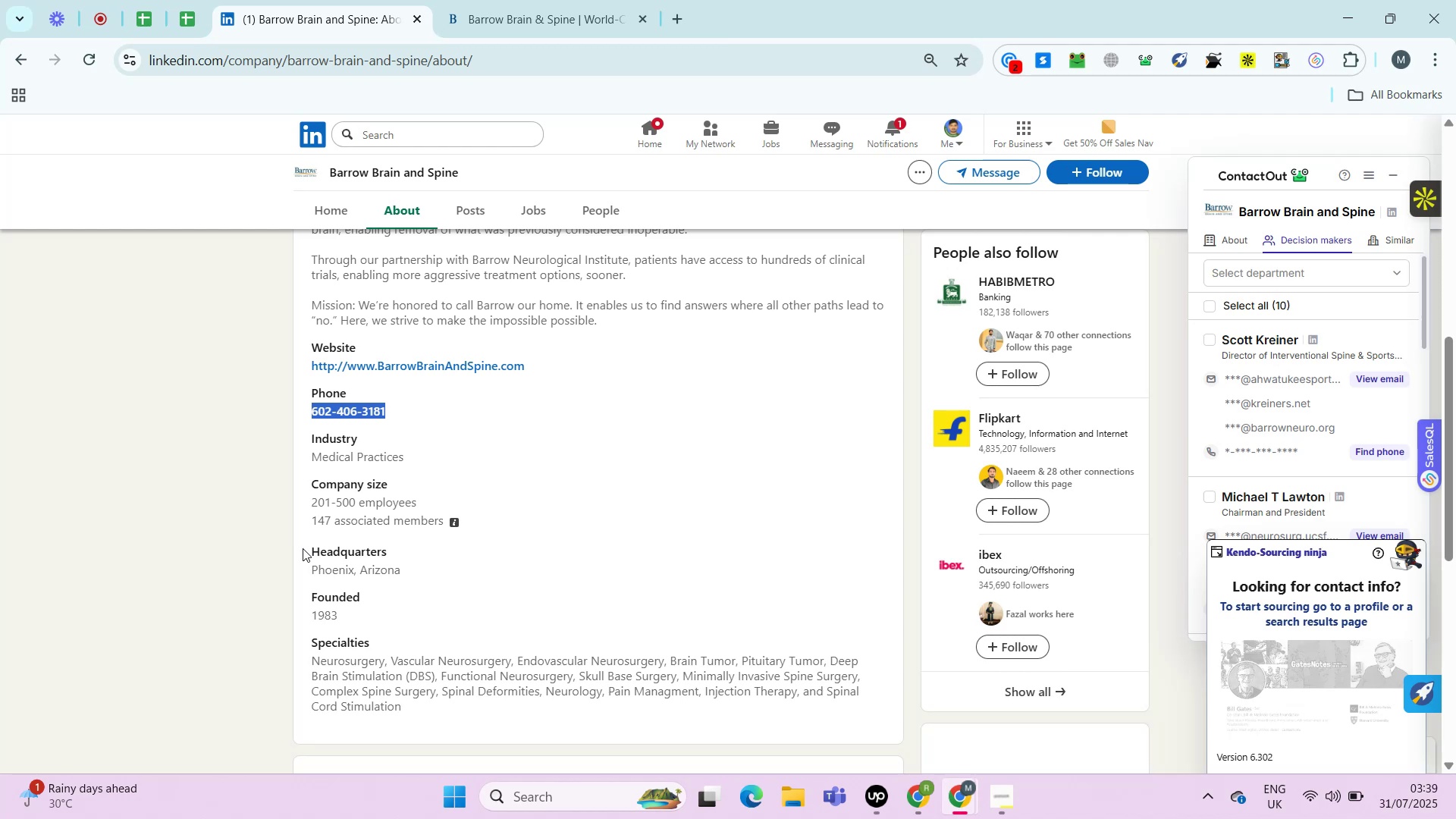 
key(Control+ControlLeft)
 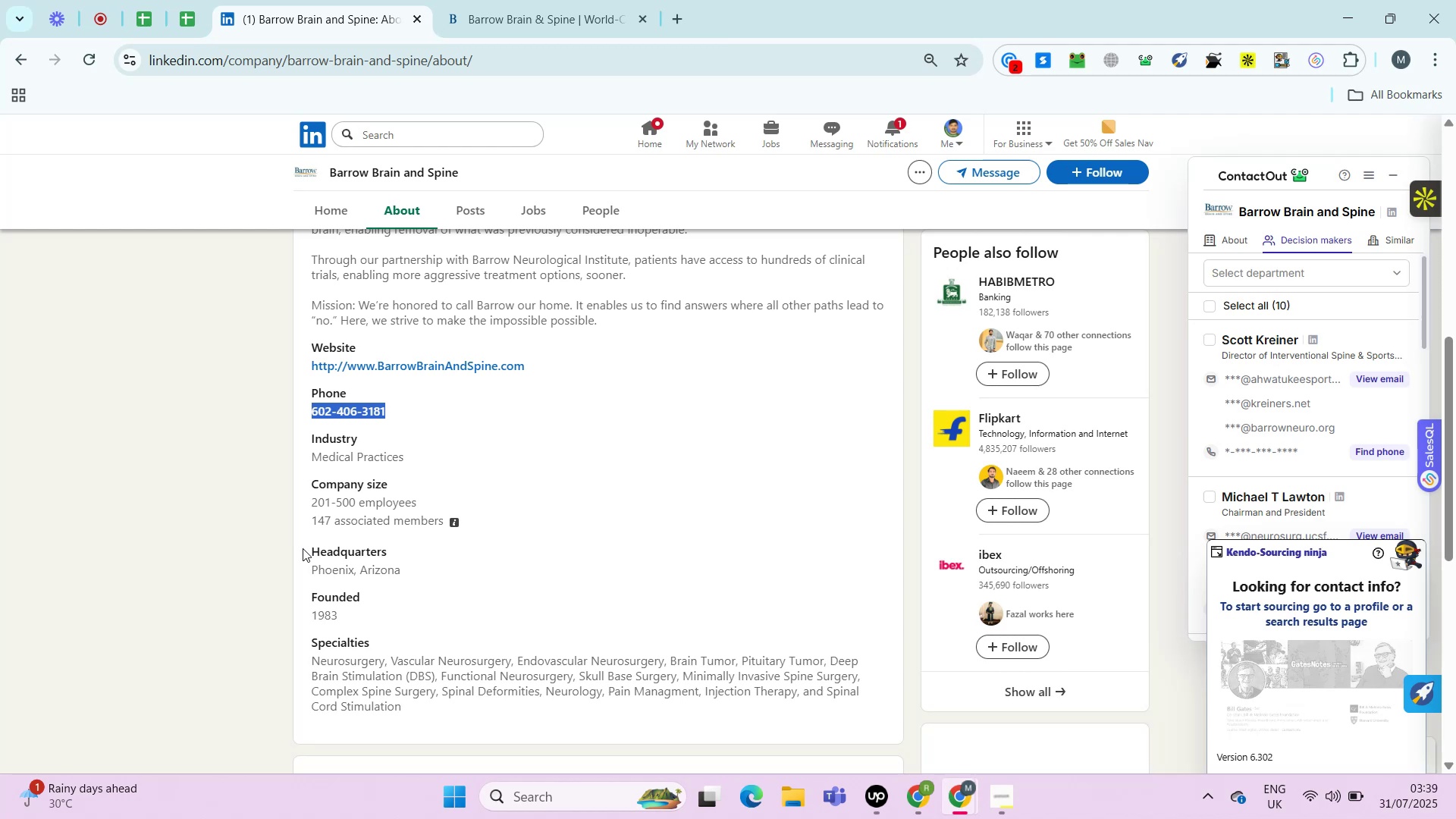 
key(Alt+Control+AltRight)
 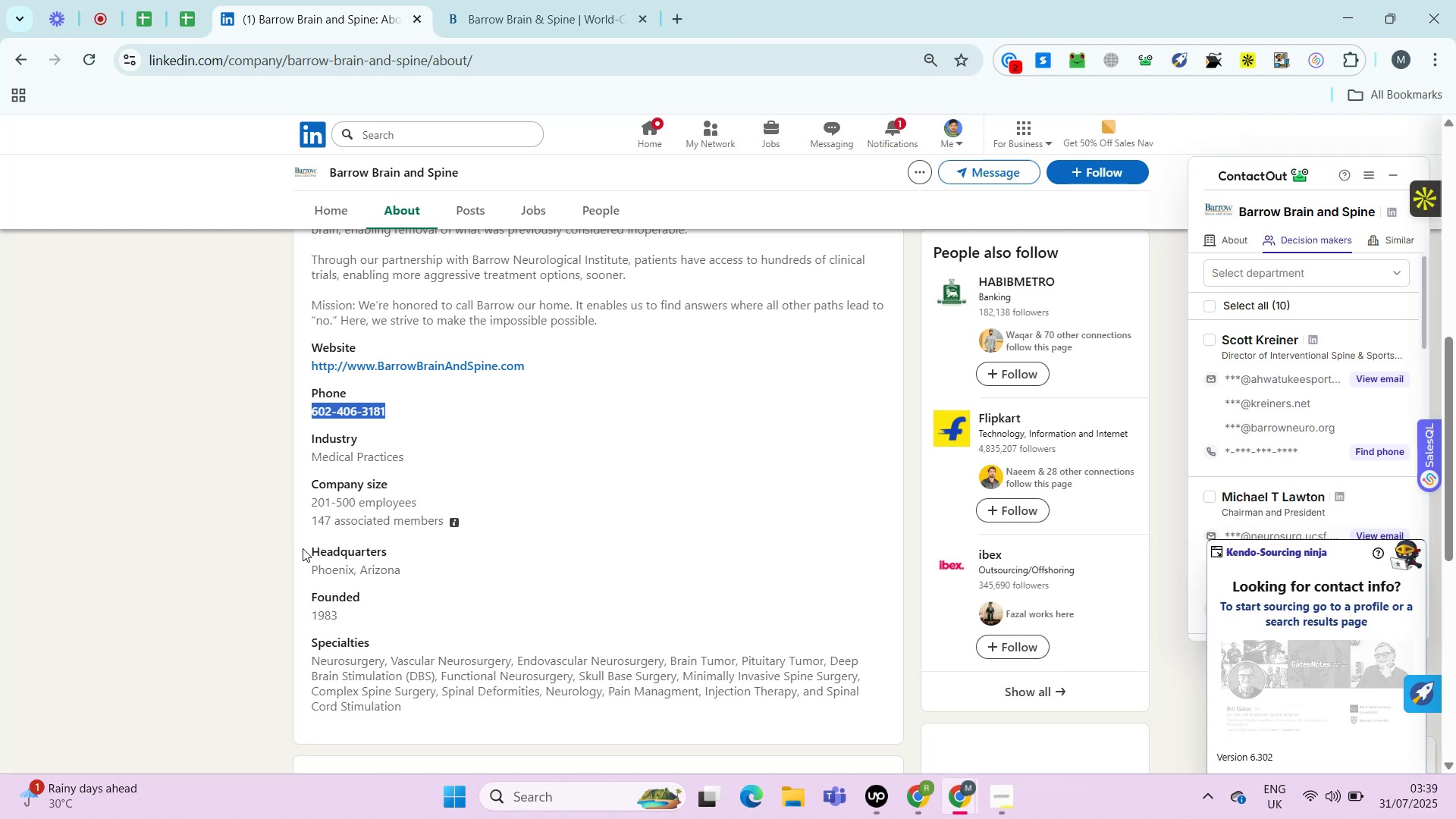 
key(Alt+Control+ControlRight)
 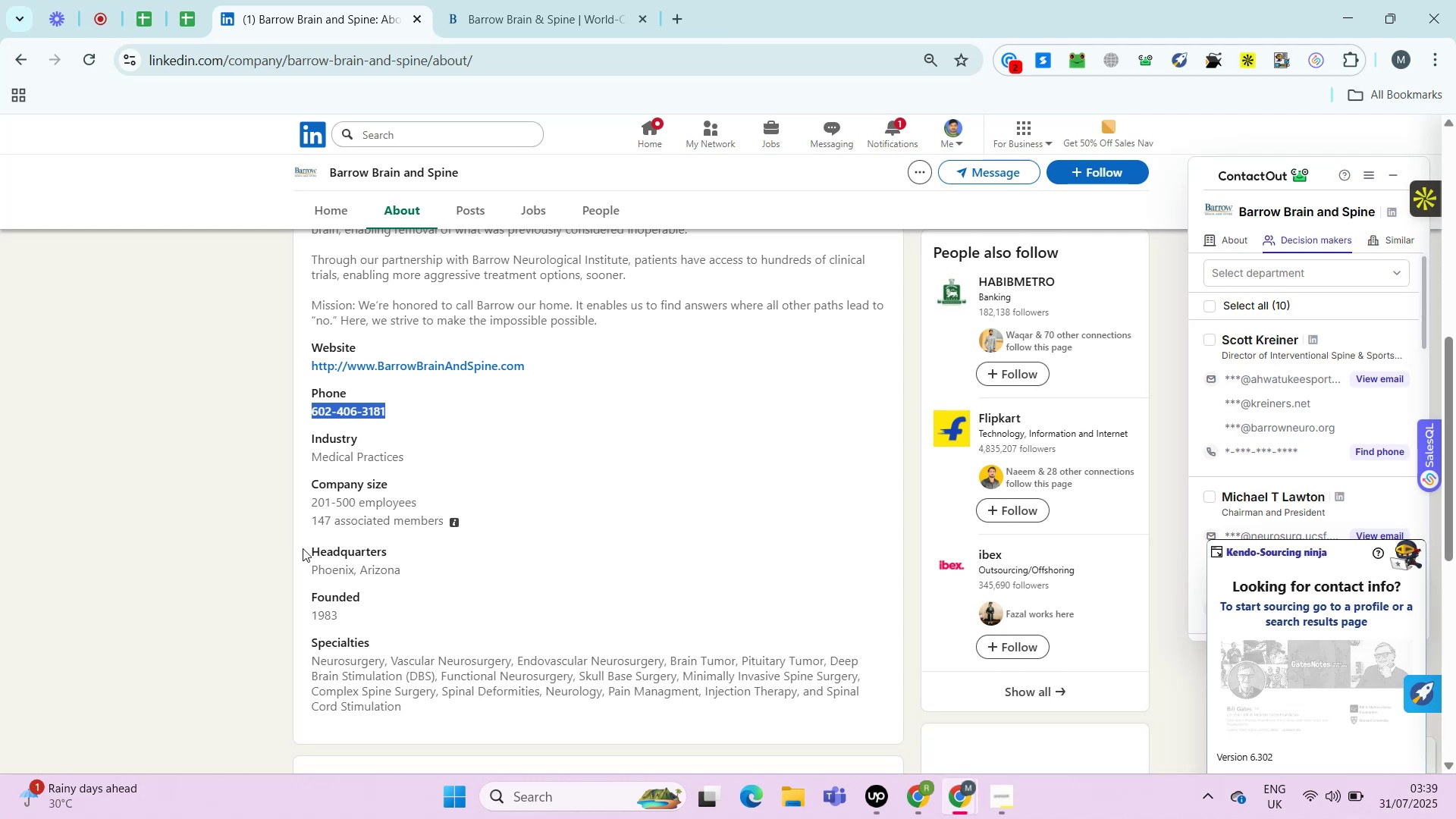 
key(Alt+Control+AltRight)
 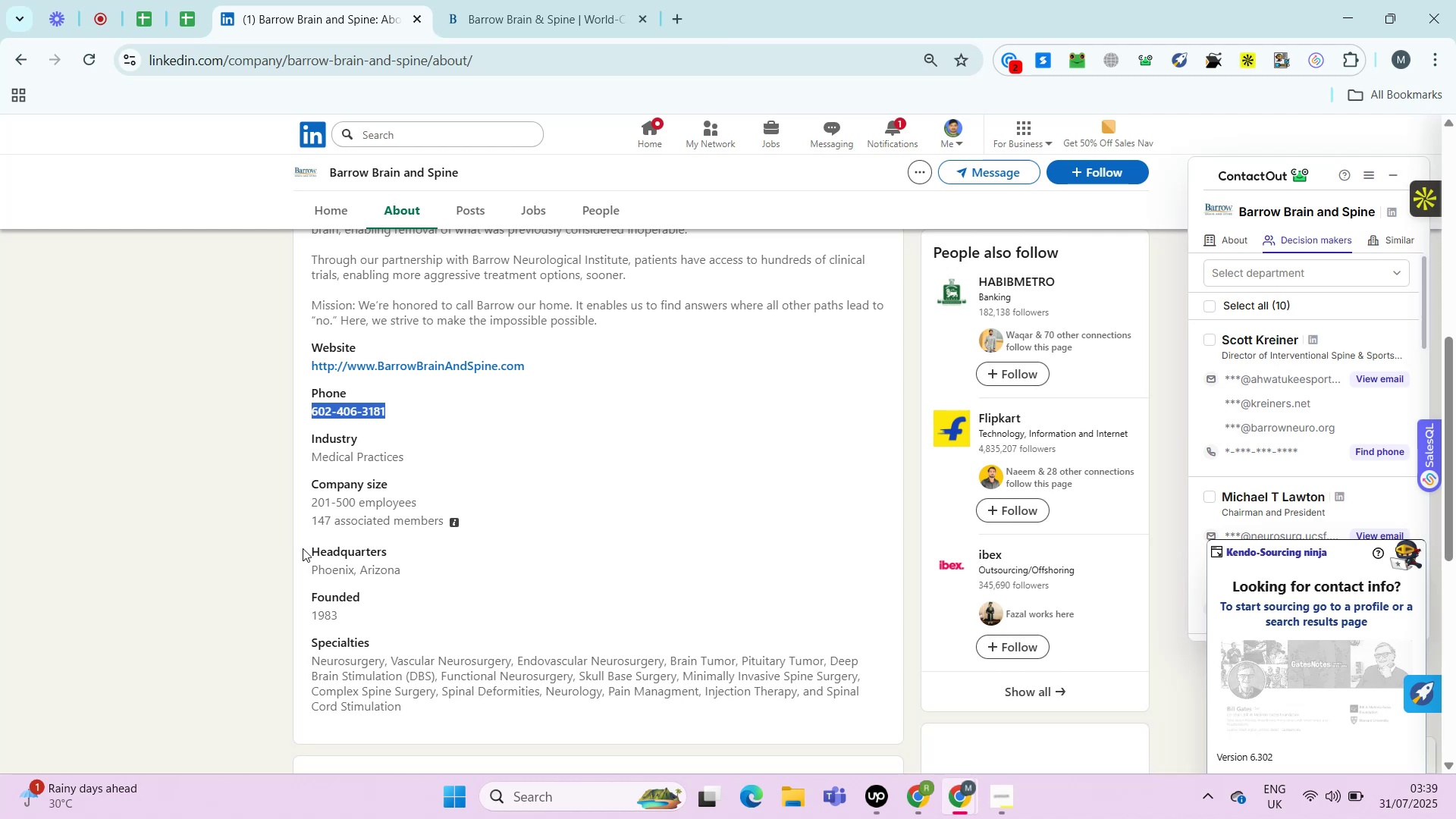 
key(Alt+Control+ControlRight)
 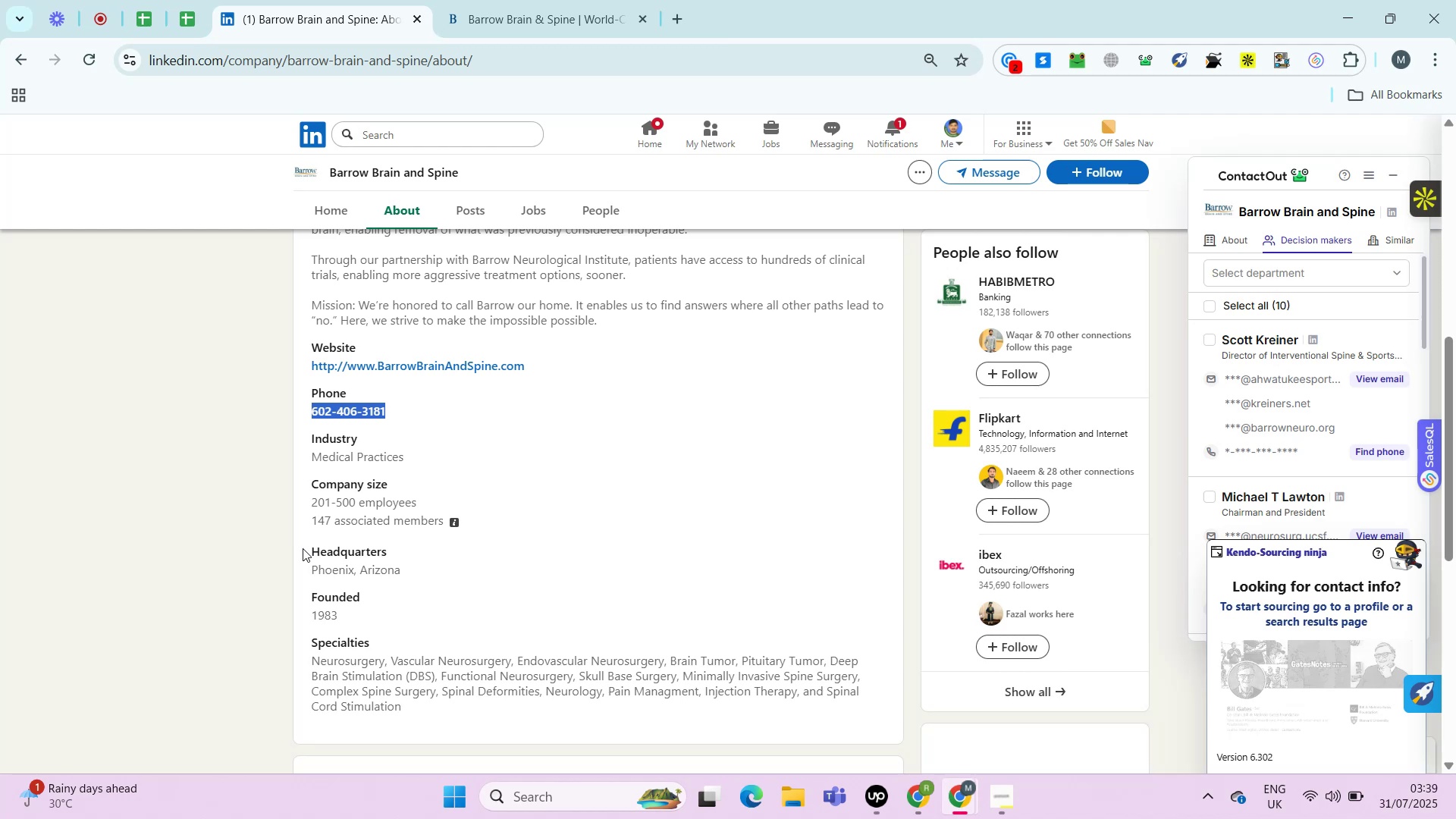 
key(Alt+Control+AltRight)
 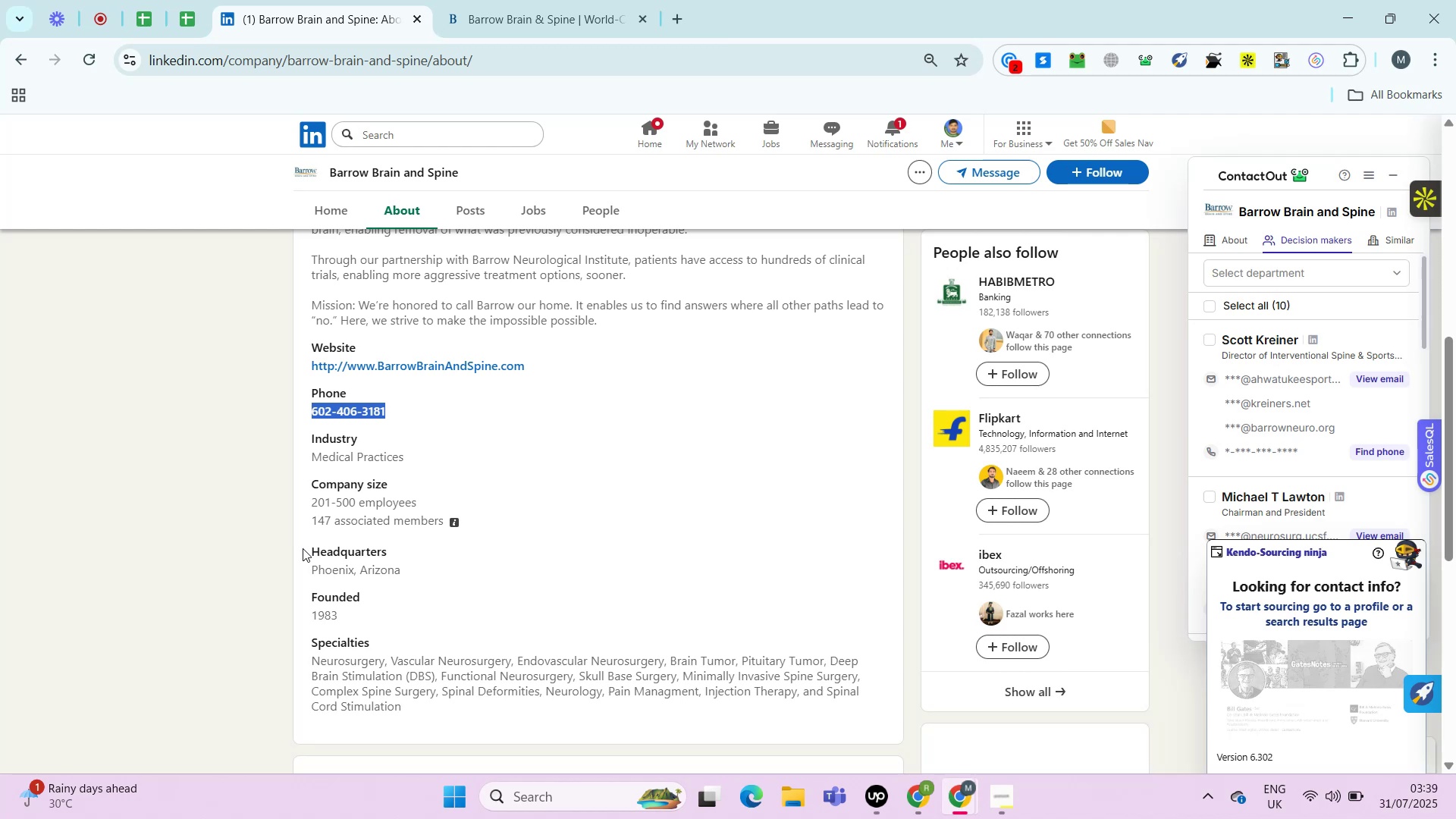 
wait(12.29)
 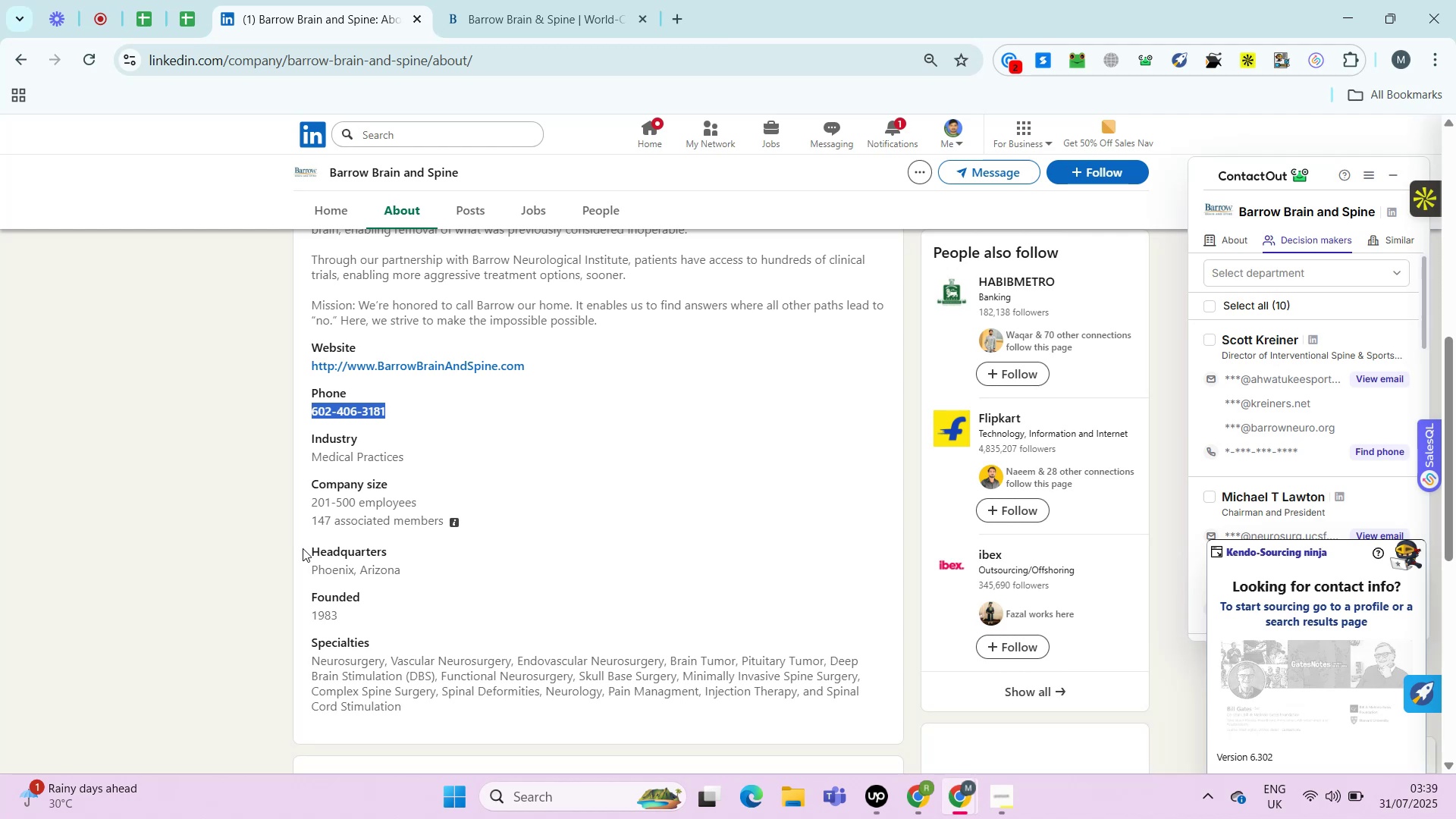 
mouse_move([423, 543])
 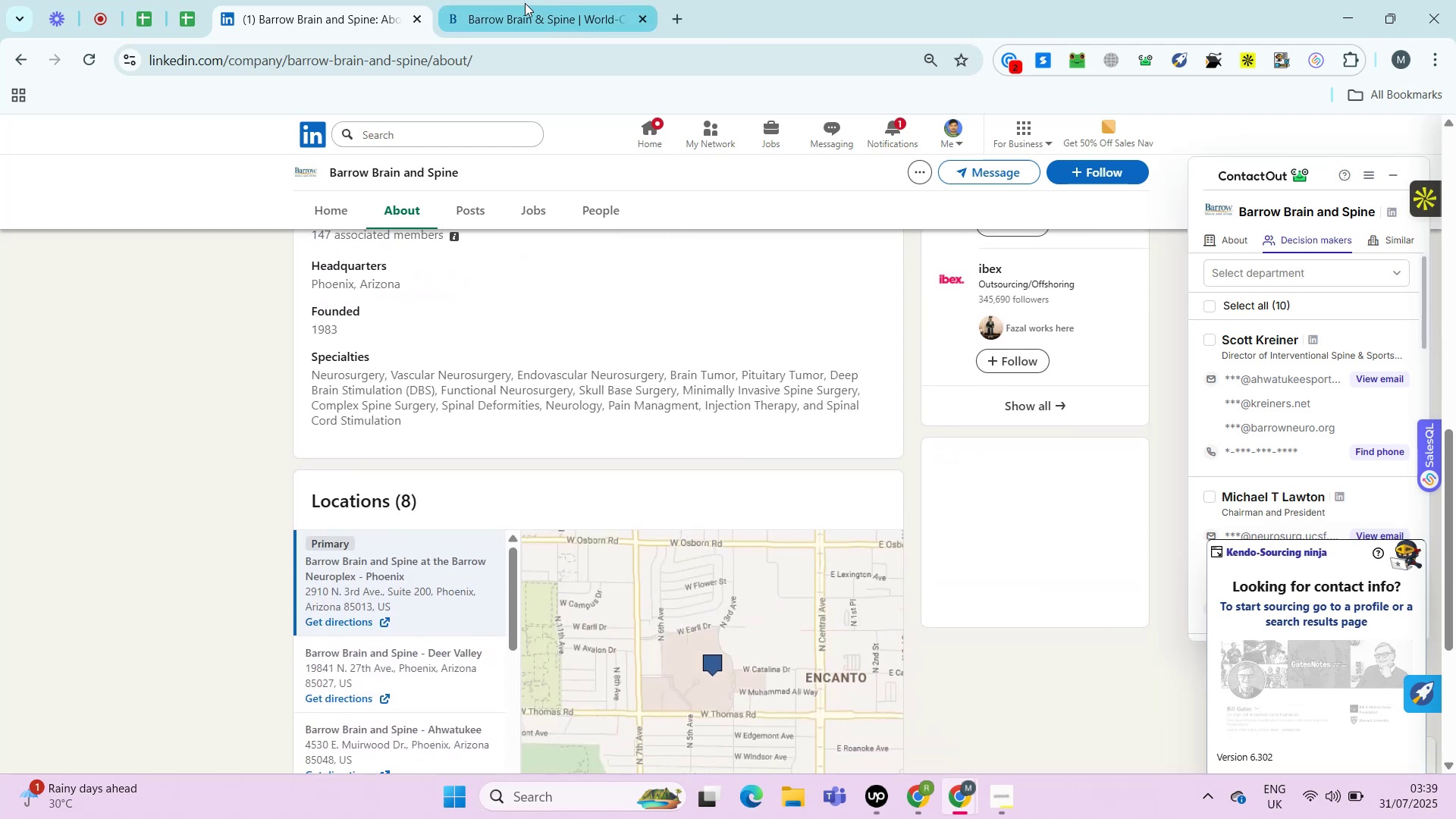 
left_click([525, 3])
 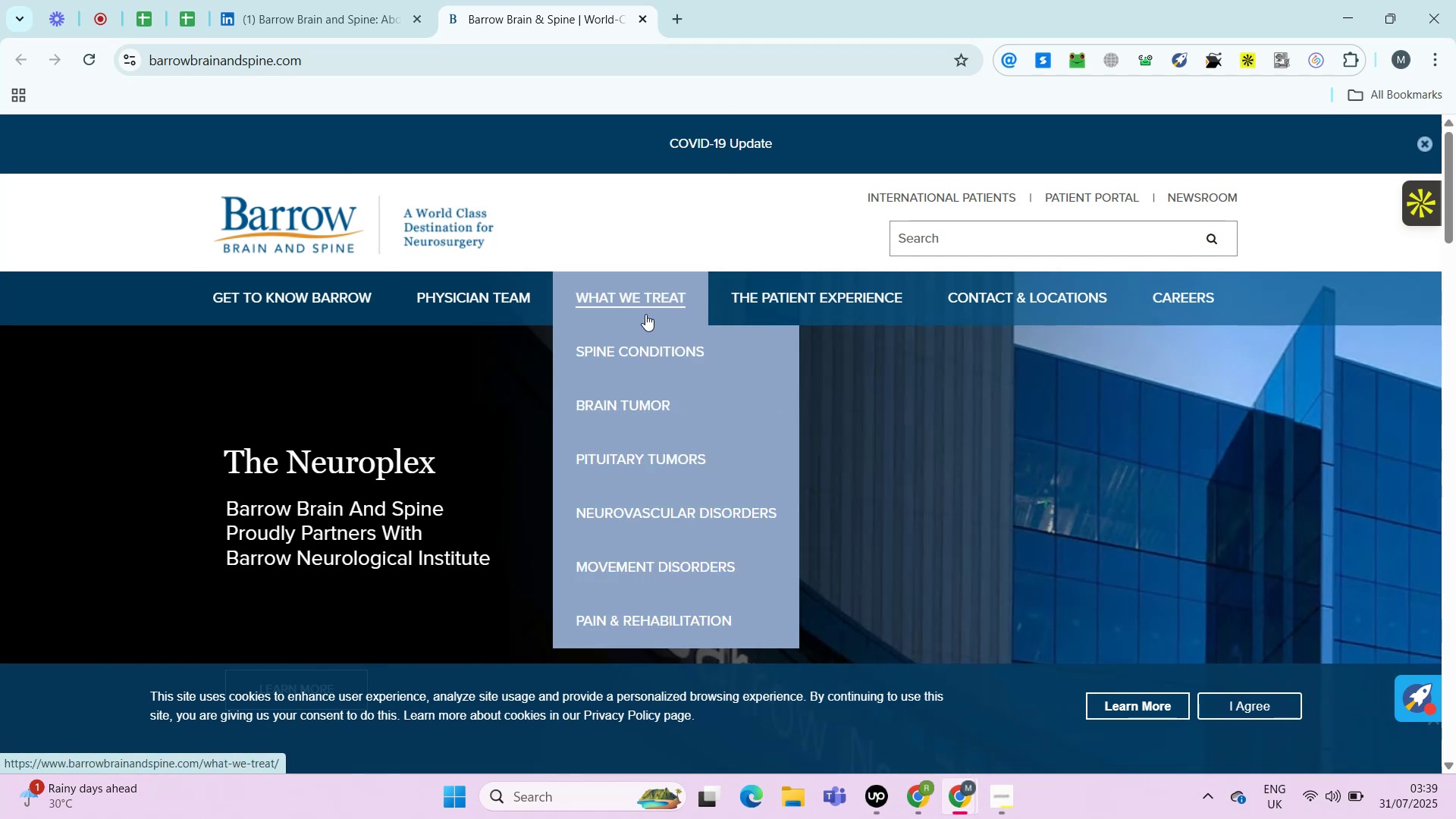 
wait(10.09)
 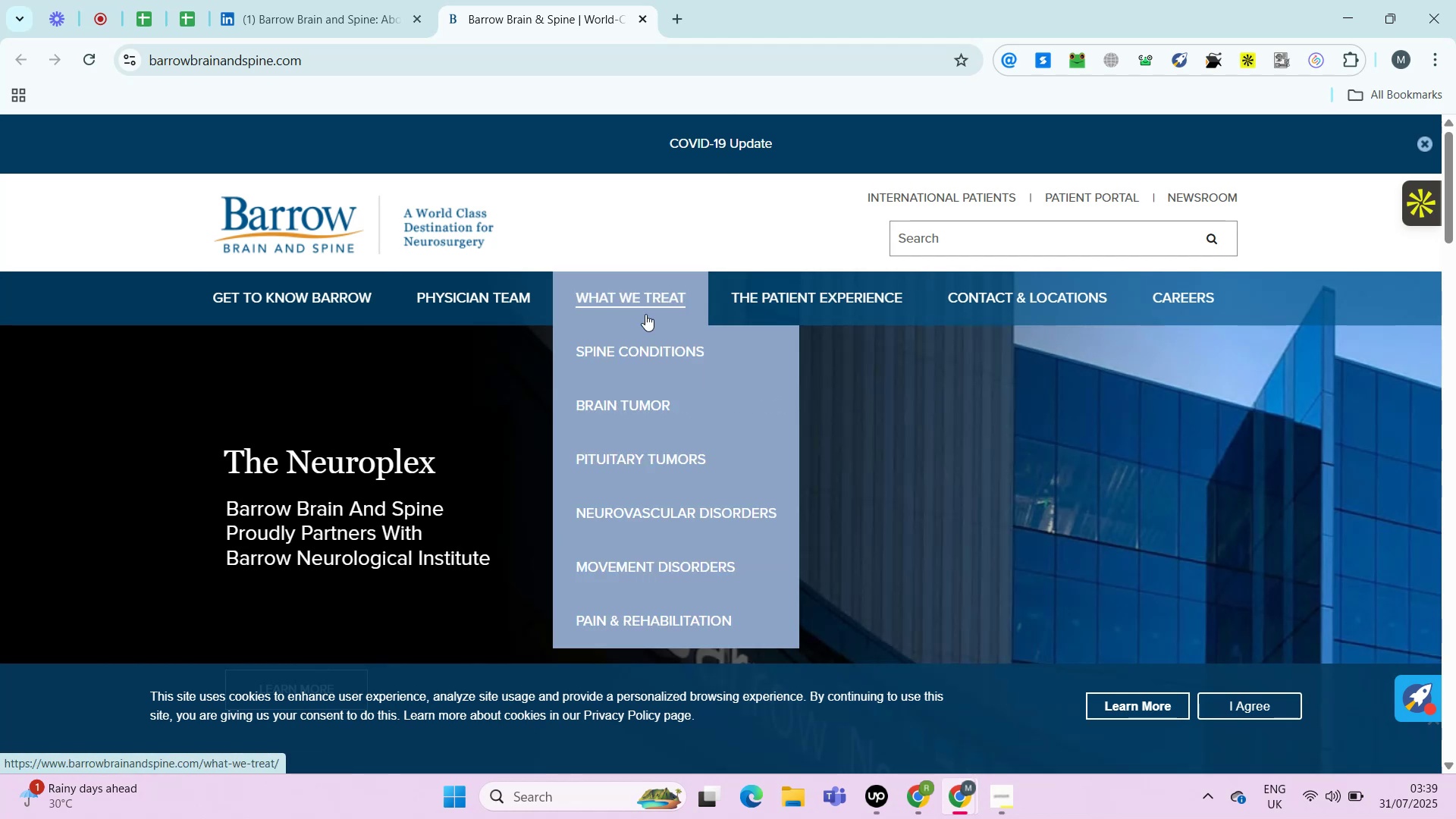 
left_click([1257, 703])
 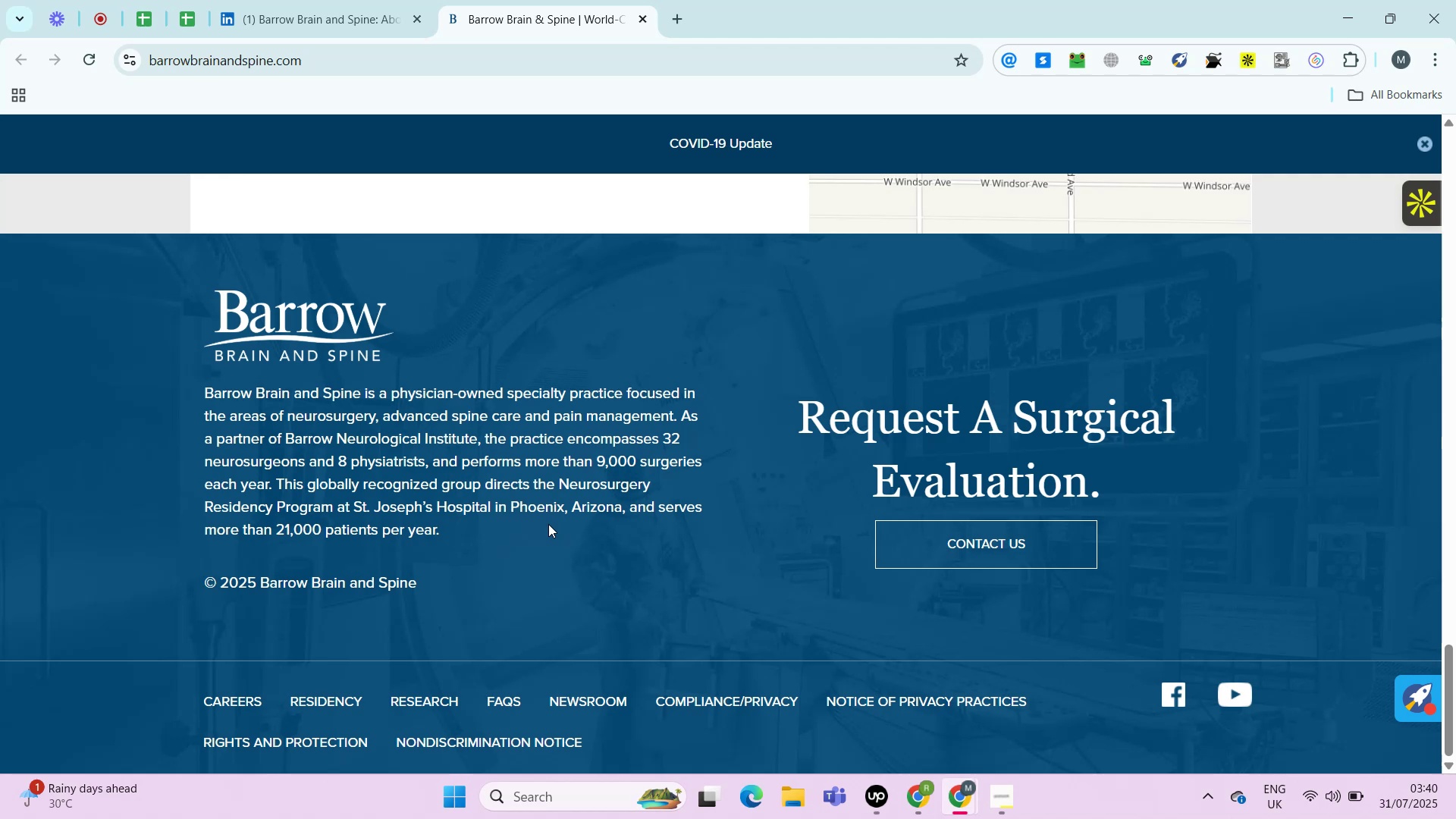 
wait(20.64)
 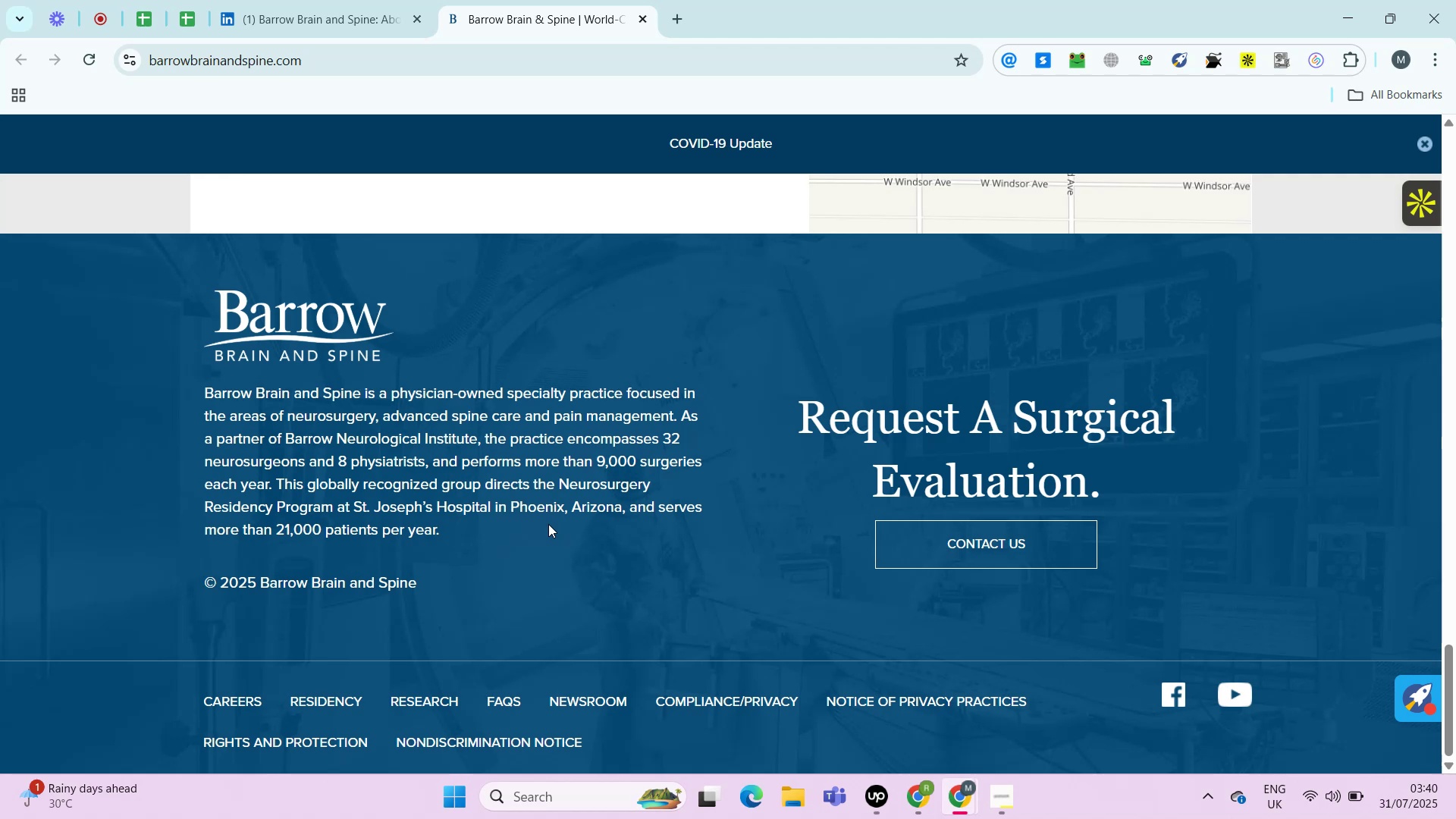 
right_click([1172, 704])
 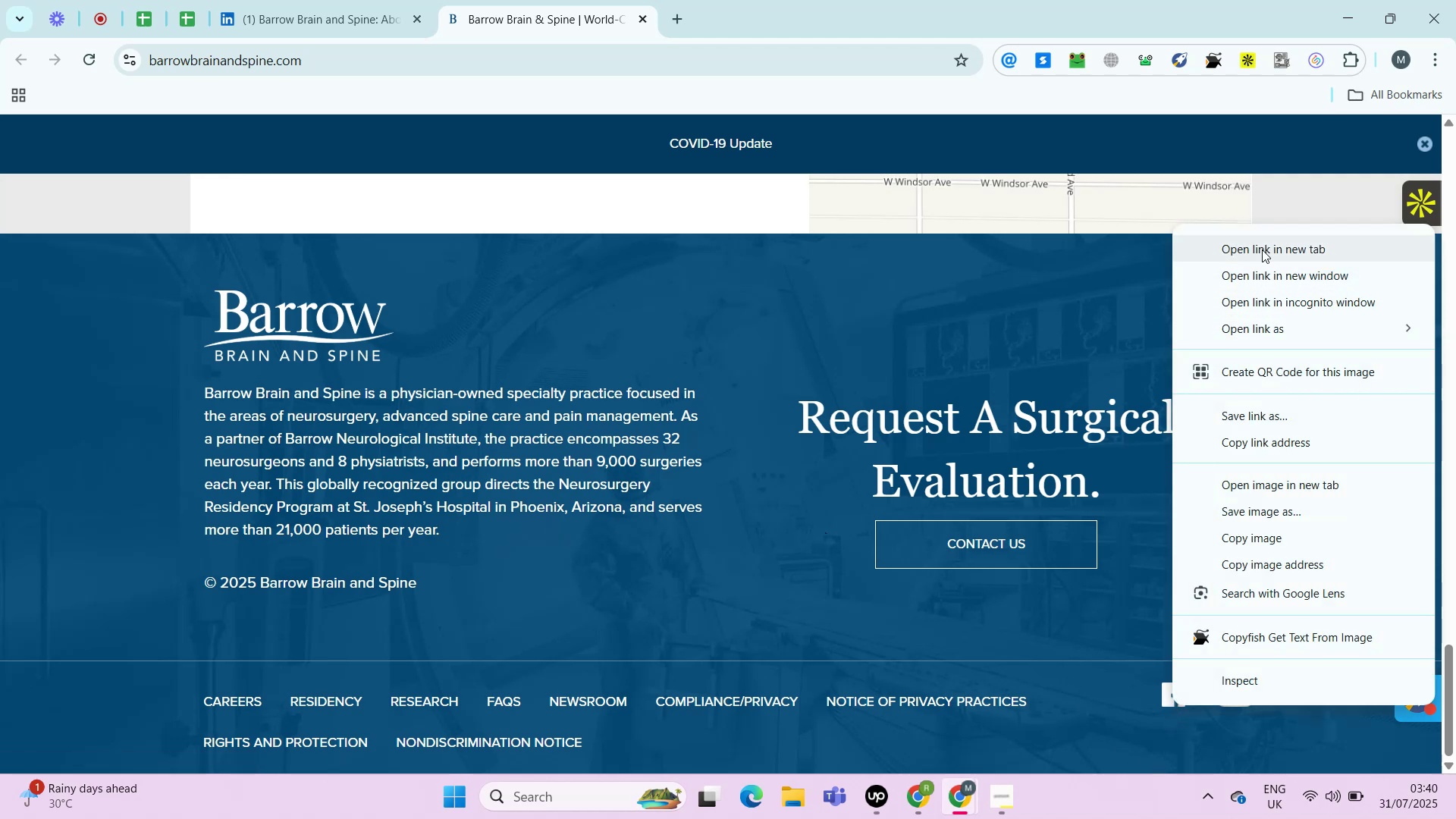 
left_click([1262, 249])
 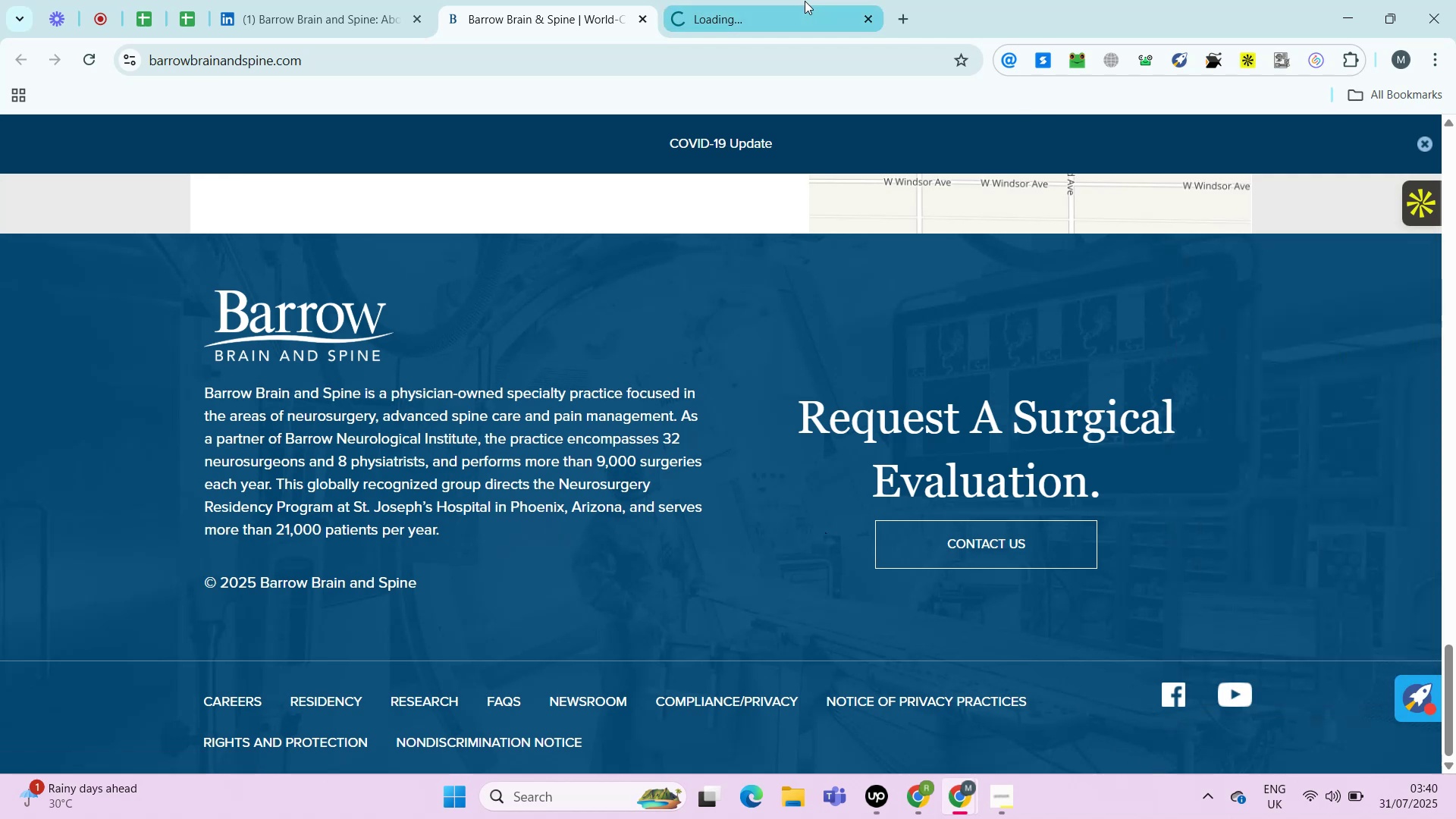 
left_click([805, 1])
 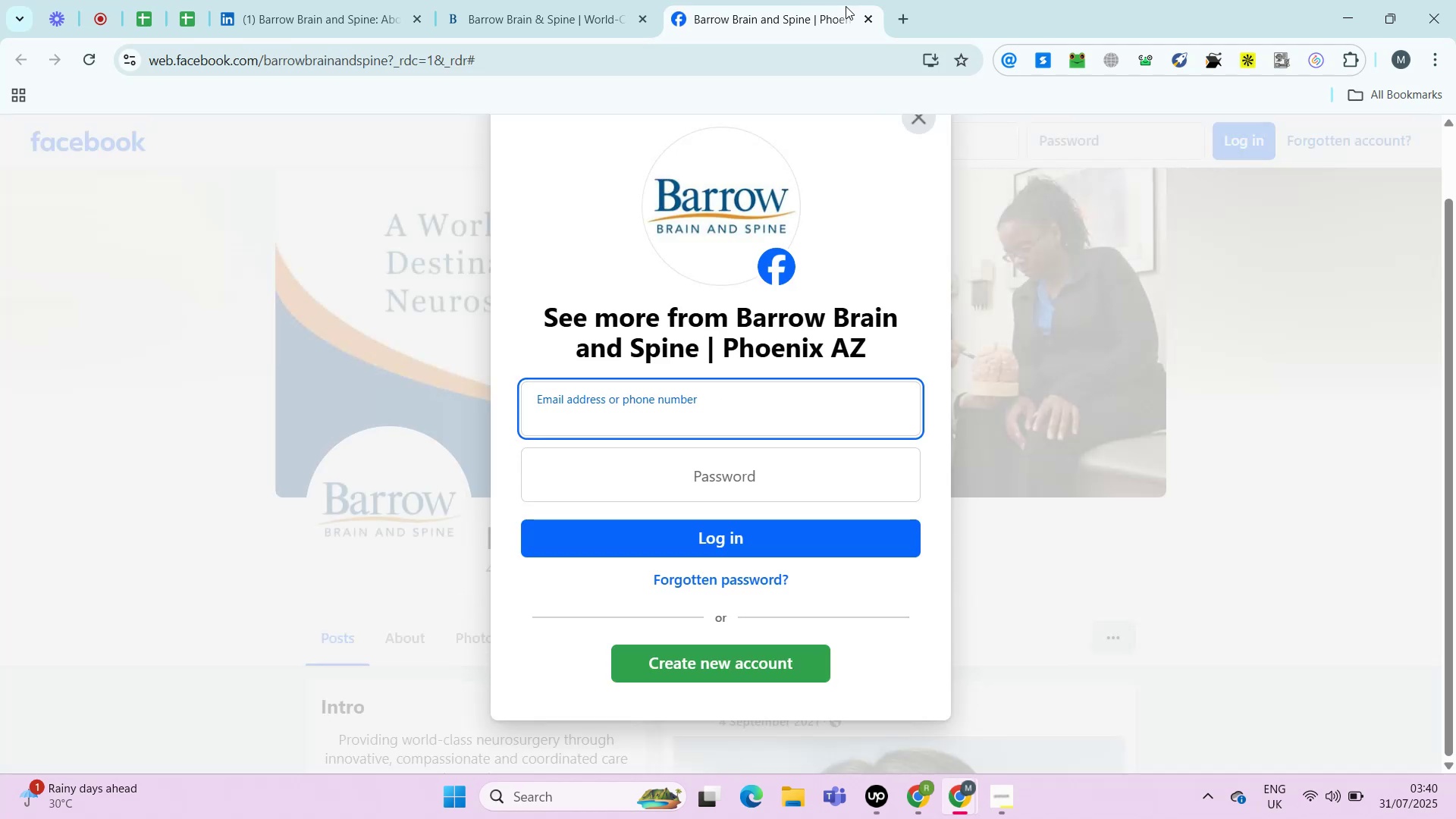 
left_click([919, 127])
 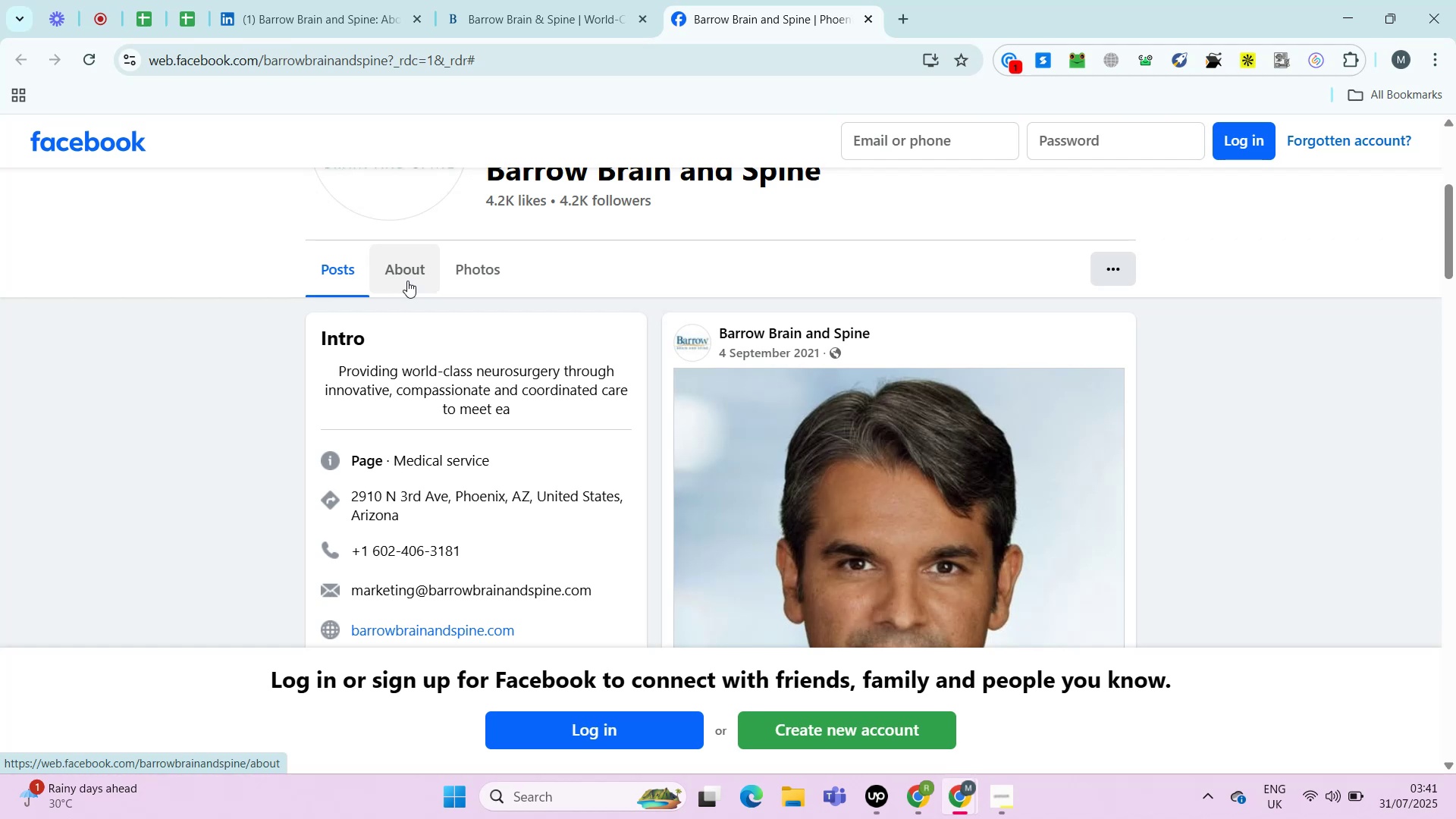 
wait(42.15)
 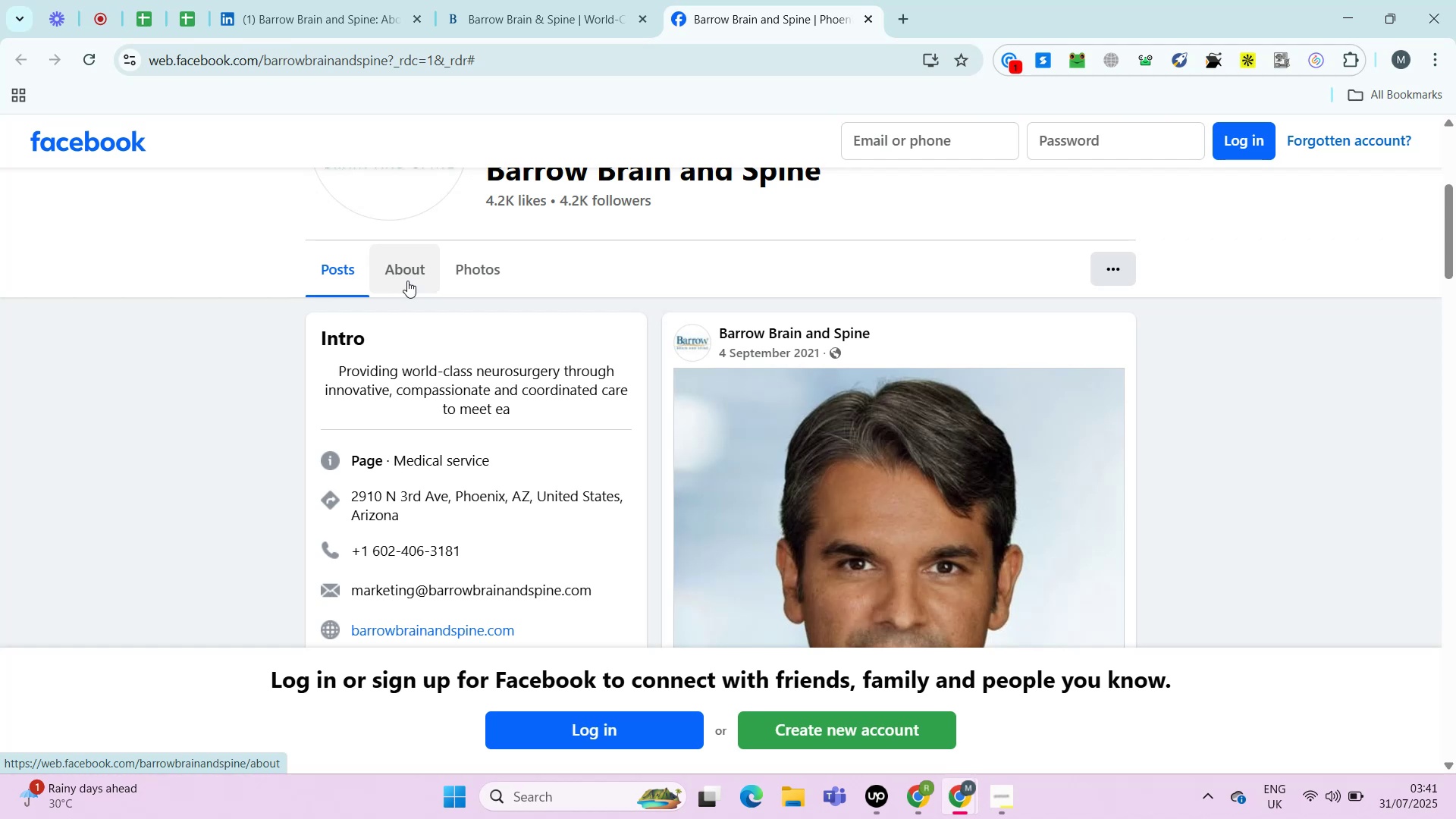 
key(Control+ControlRight)
 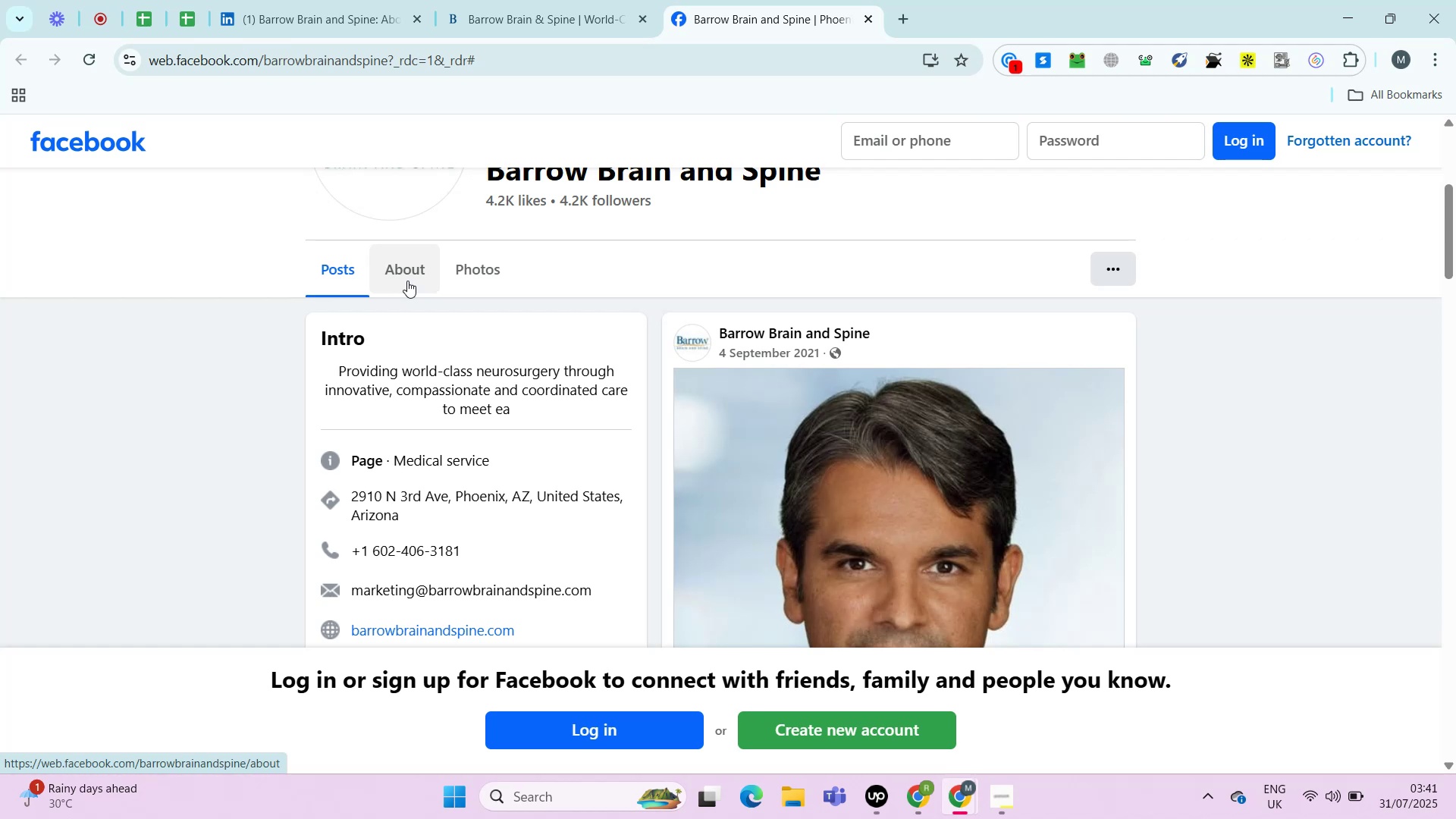 
key(Alt+Control+AltRight)
 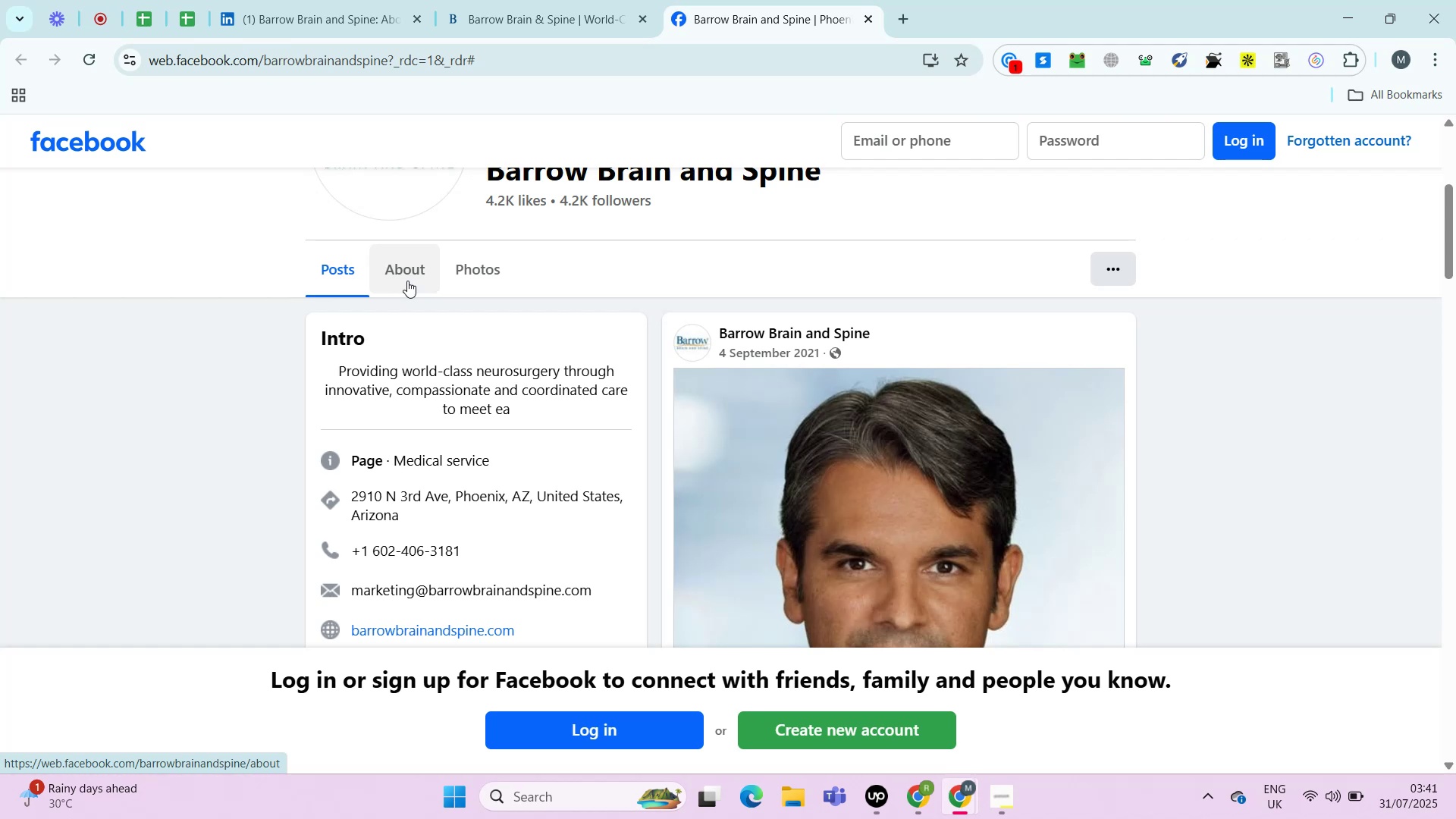 
key(Alt+Control+ControlRight)
 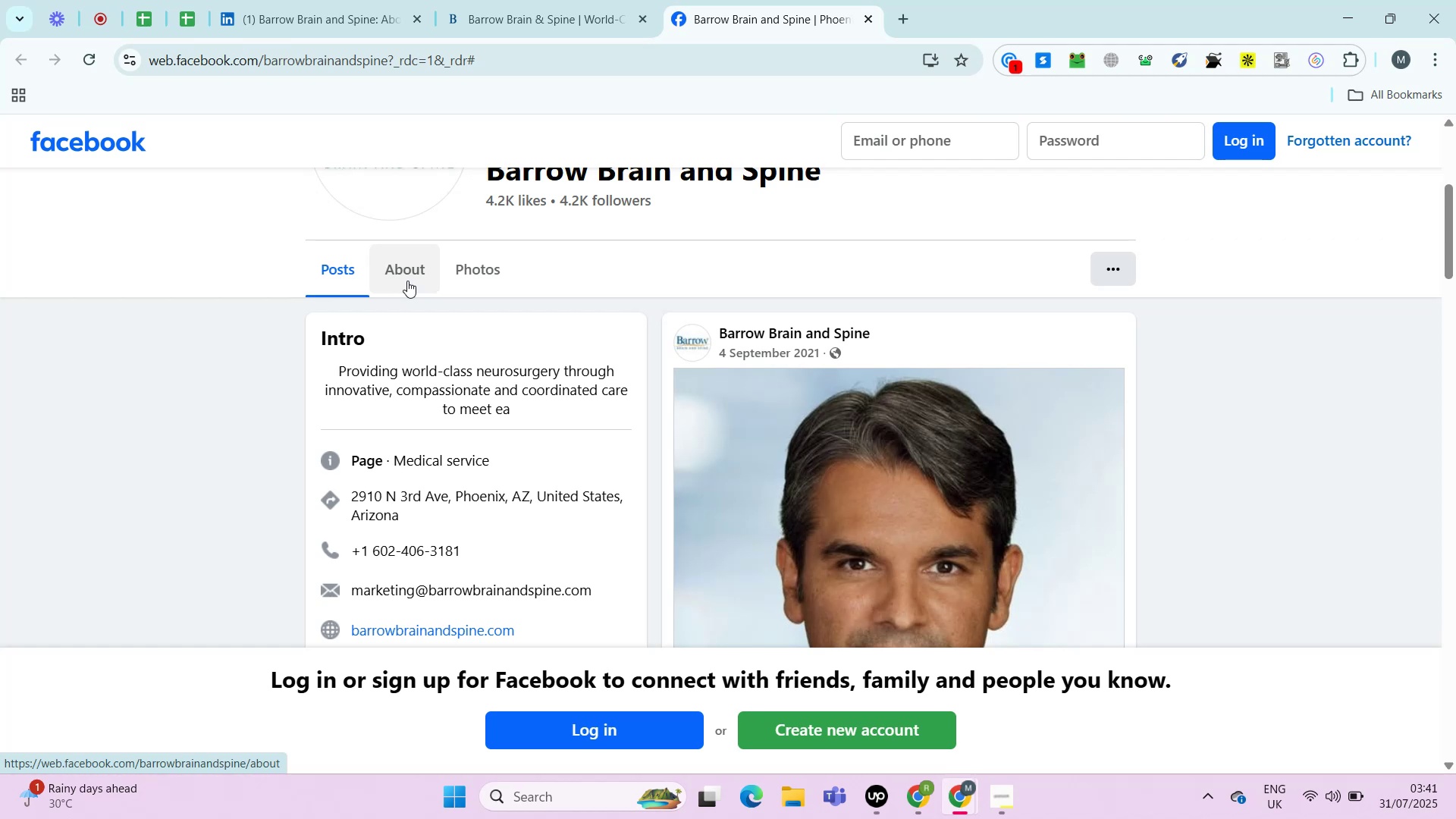 
key(Alt+Control+AltRight)
 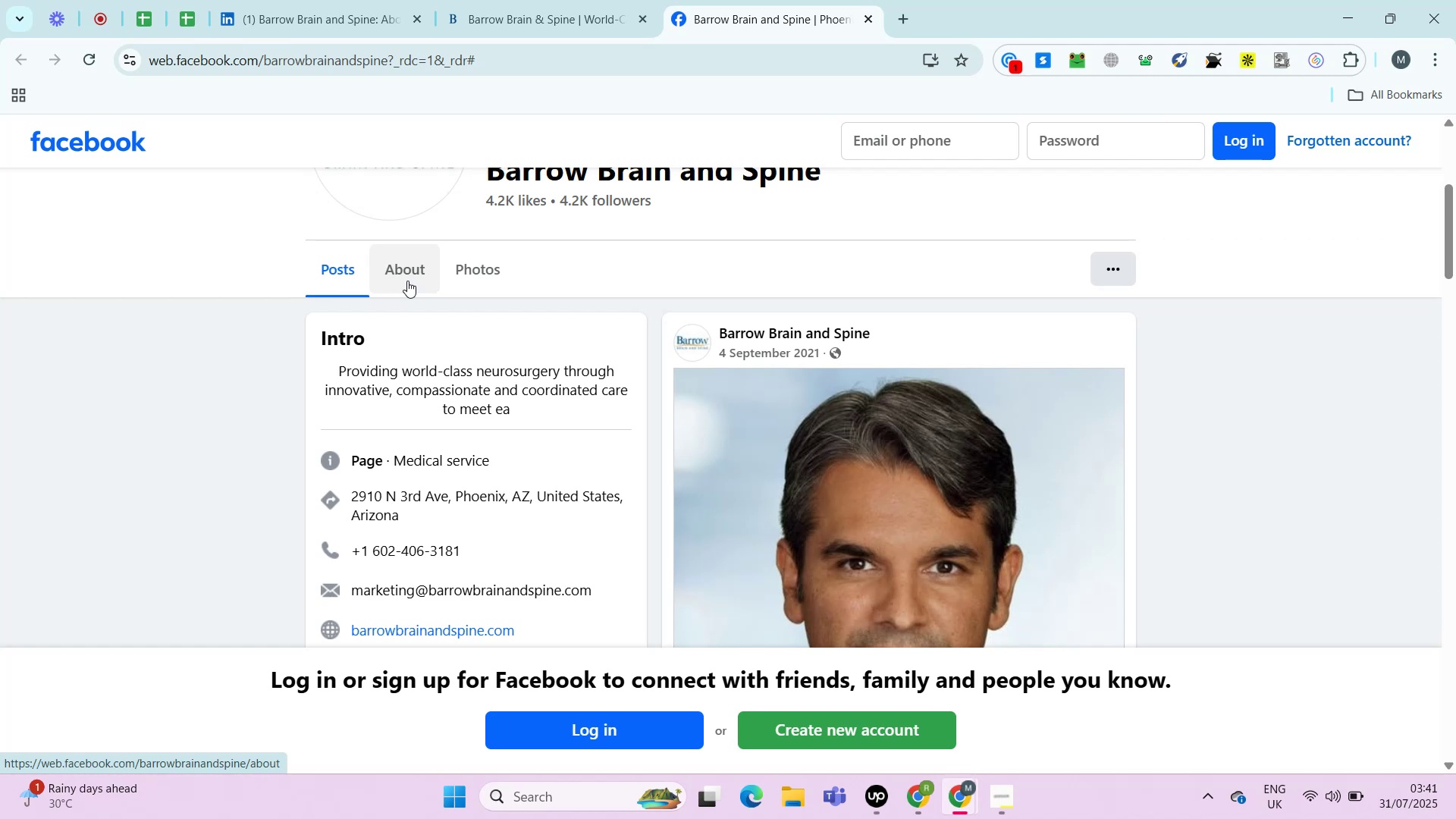 
key(Alt+Control+ControlRight)
 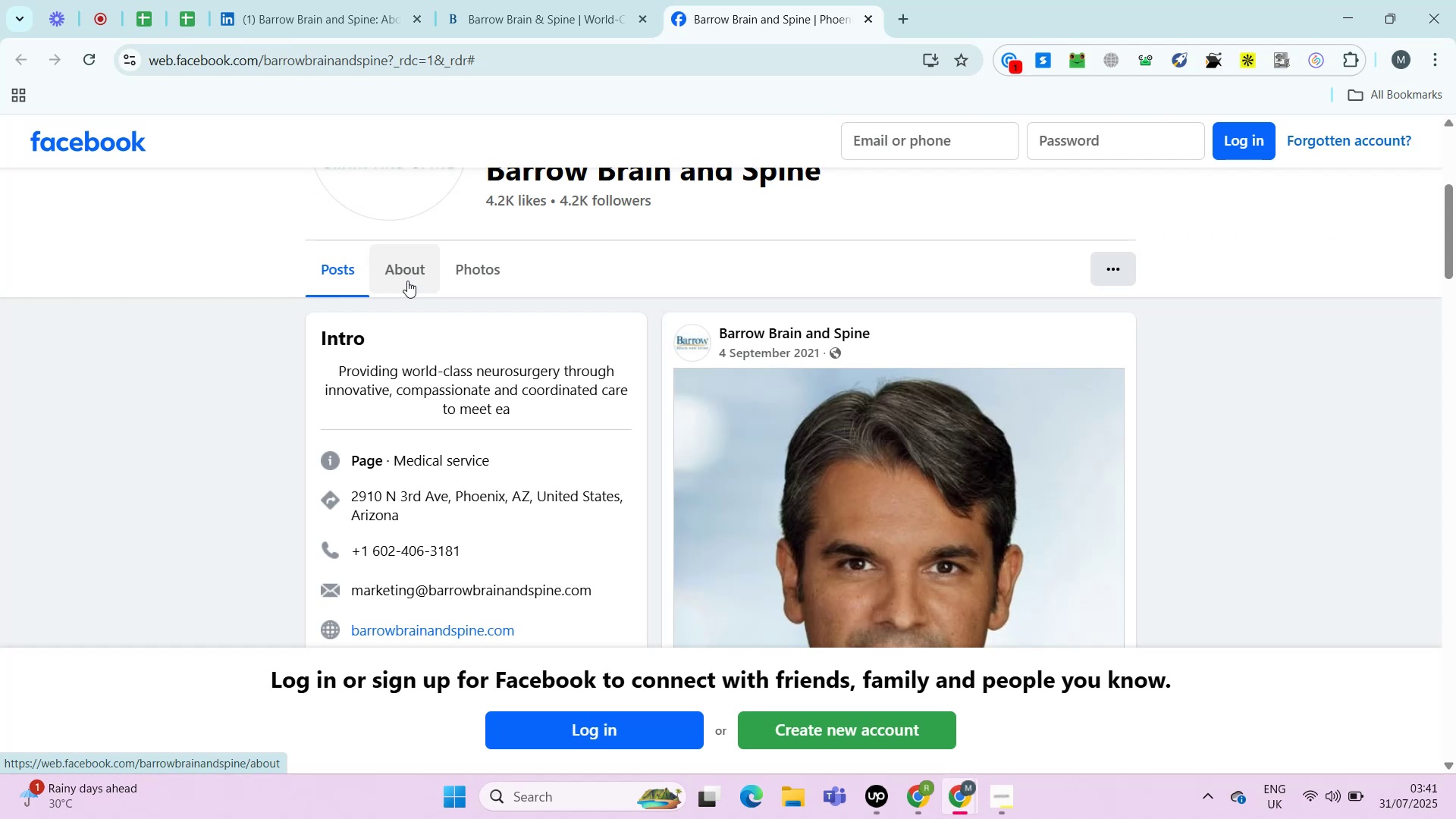 
key(Alt+Control+AltRight)
 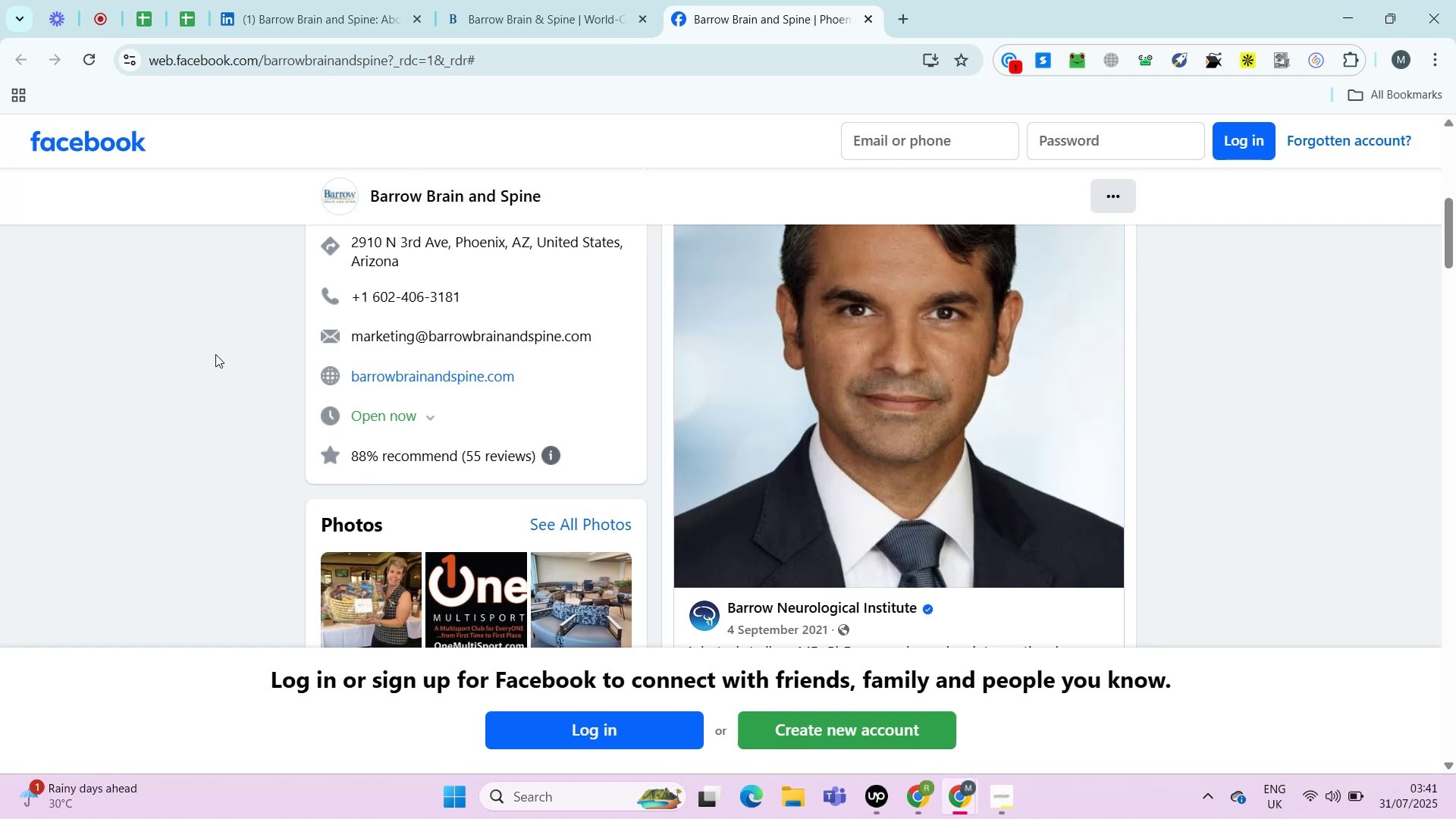 
key(Control+ControlRight)
 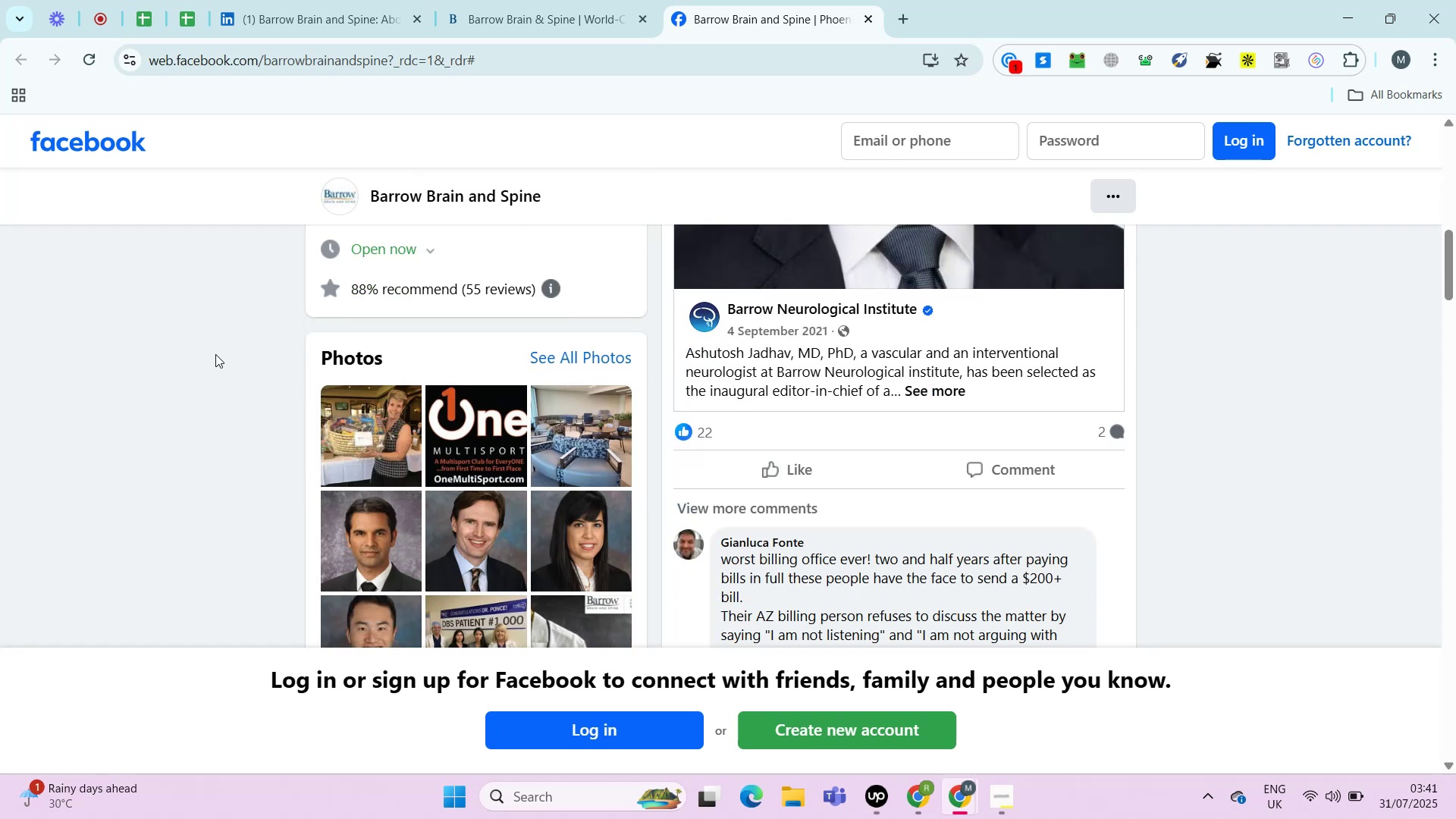 
key(Alt+Control+AltRight)
 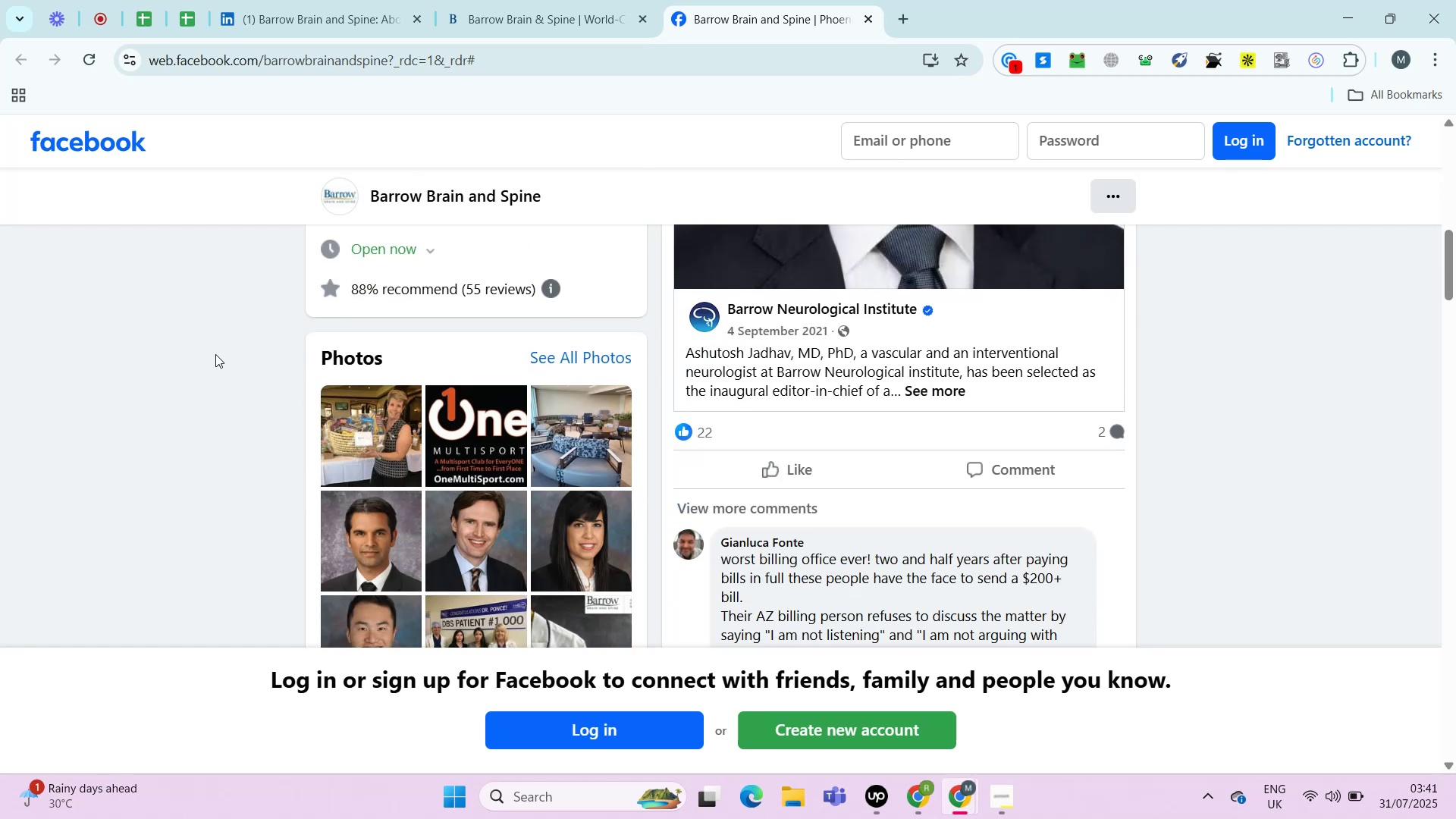 
key(Alt+Control+ControlRight)
 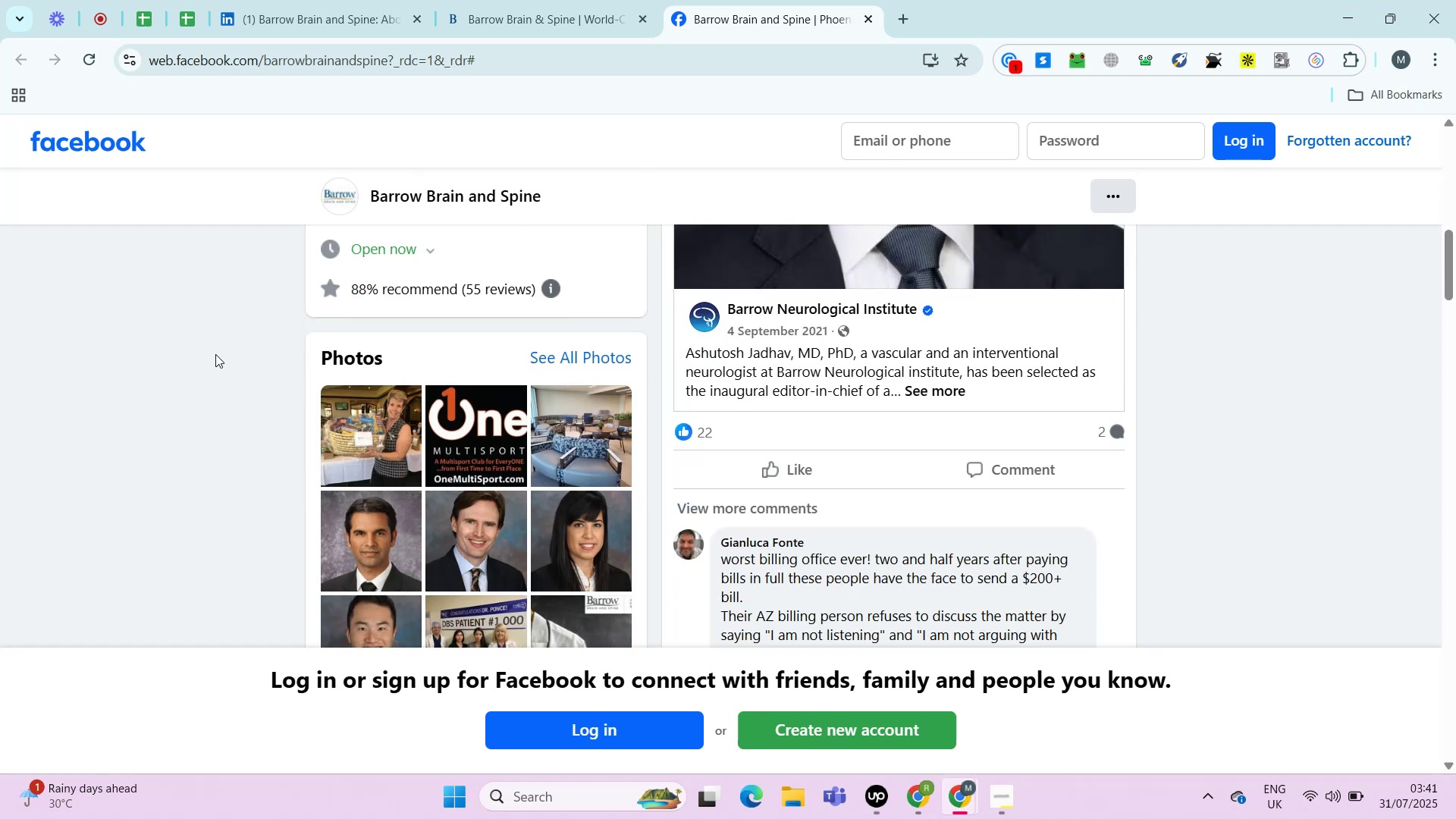 
key(Alt+Control+AltRight)
 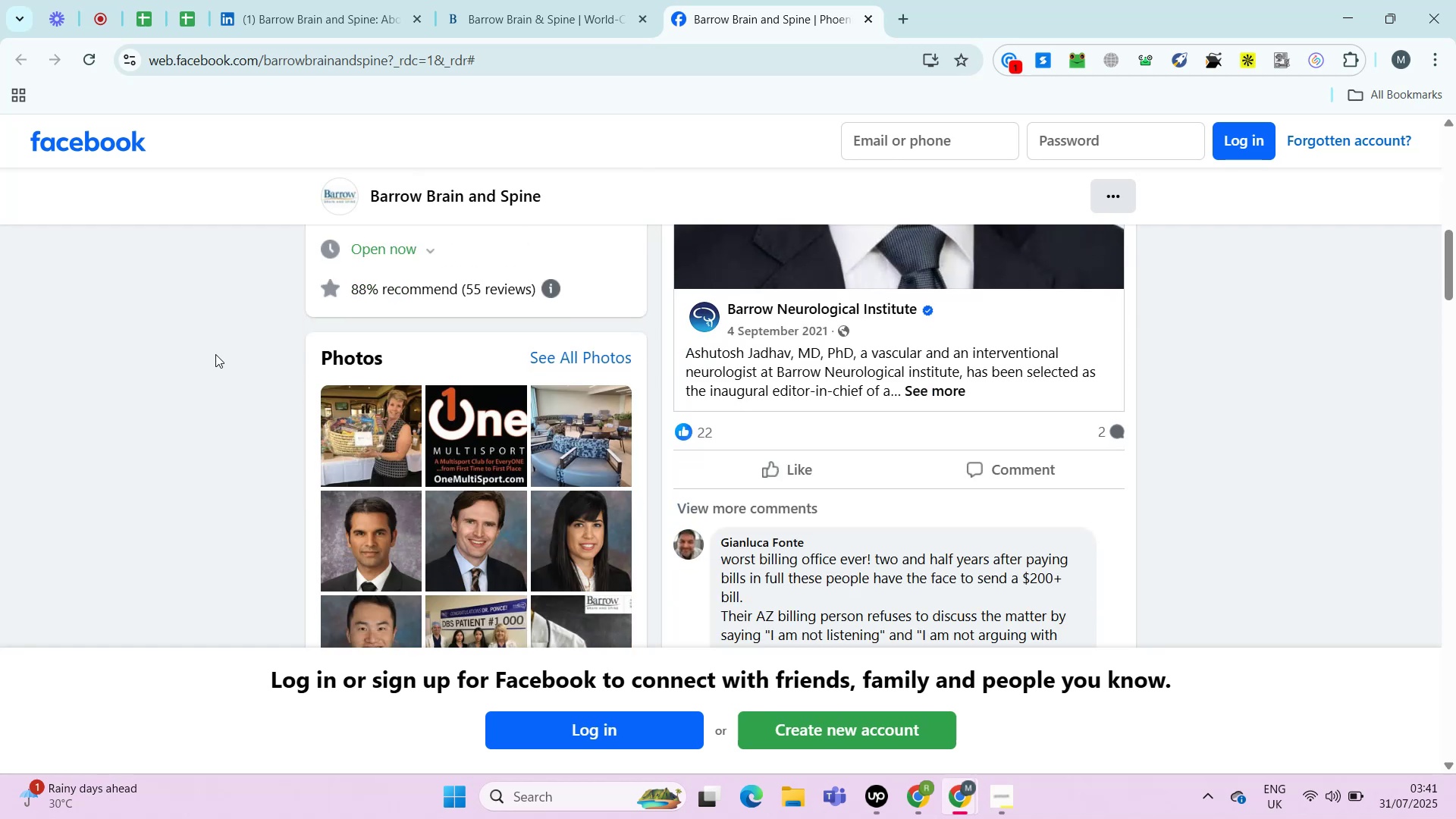 
key(Alt+Control+ControlRight)
 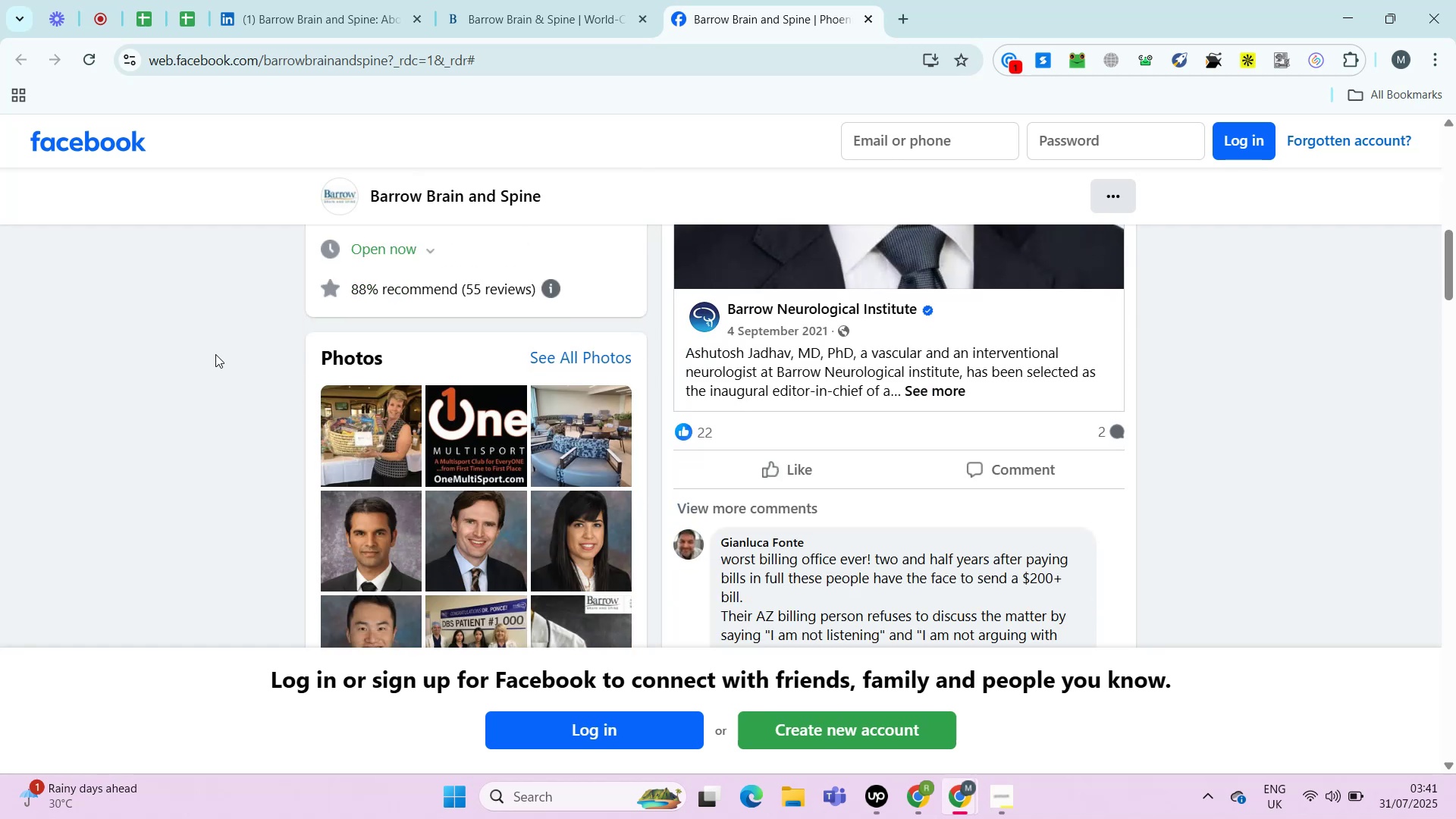 
key(Alt+Control+AltRight)
 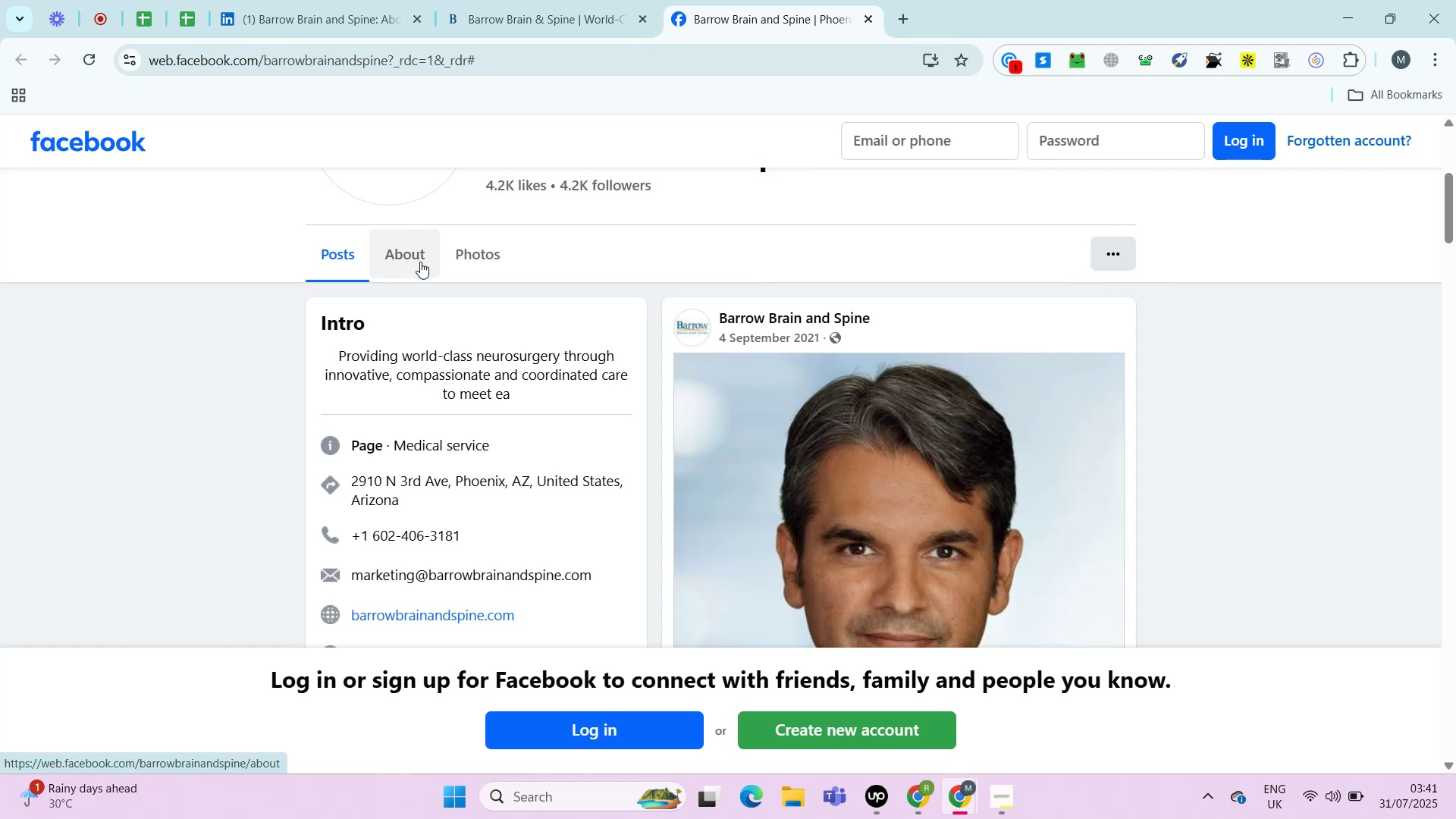 
wait(20.52)
 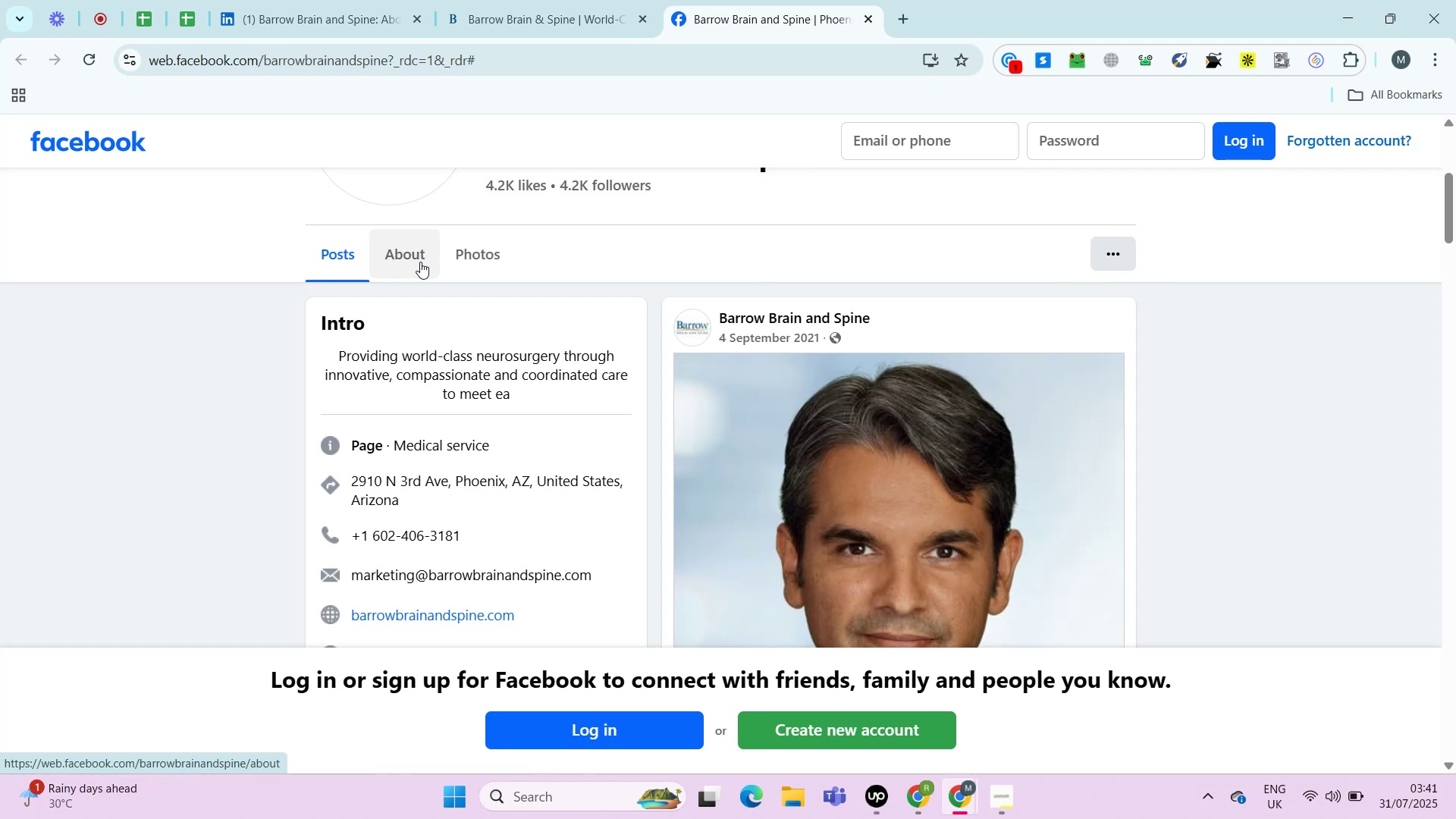 
left_click_drag(start_coordinate=[469, 407], to_coordinate=[374, 405])
 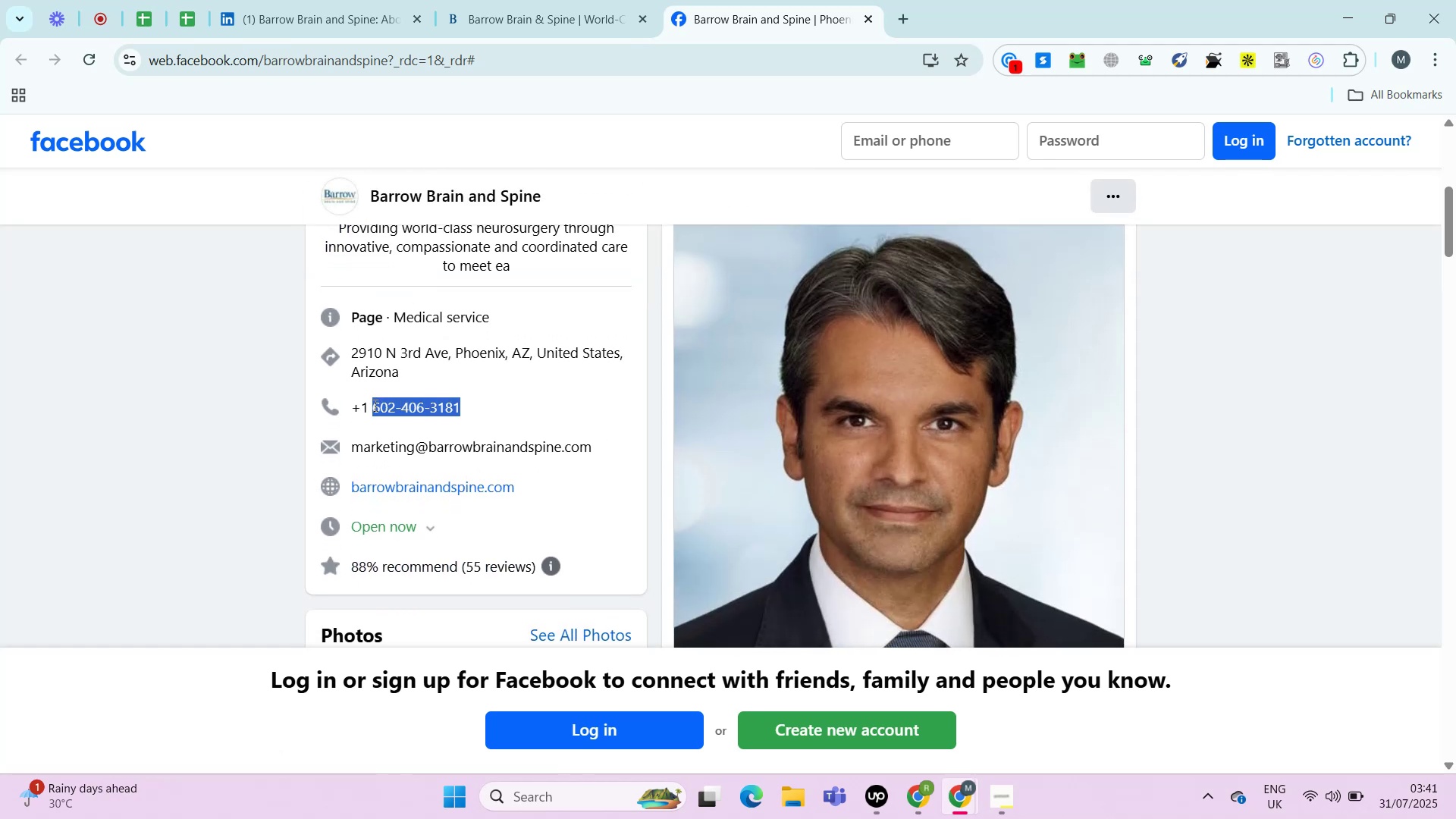 
key(Control+C)
 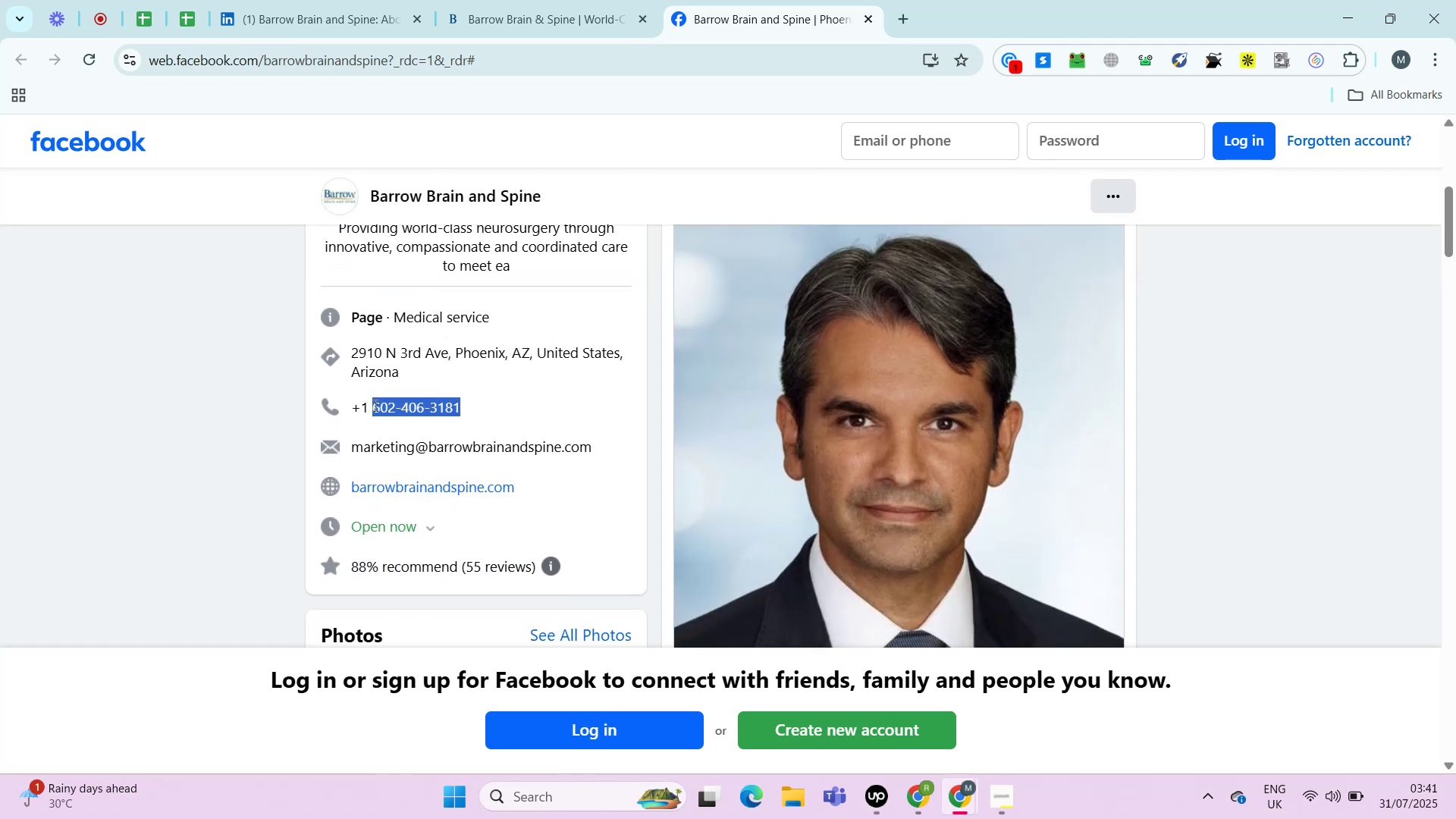 
key(Control+C)
 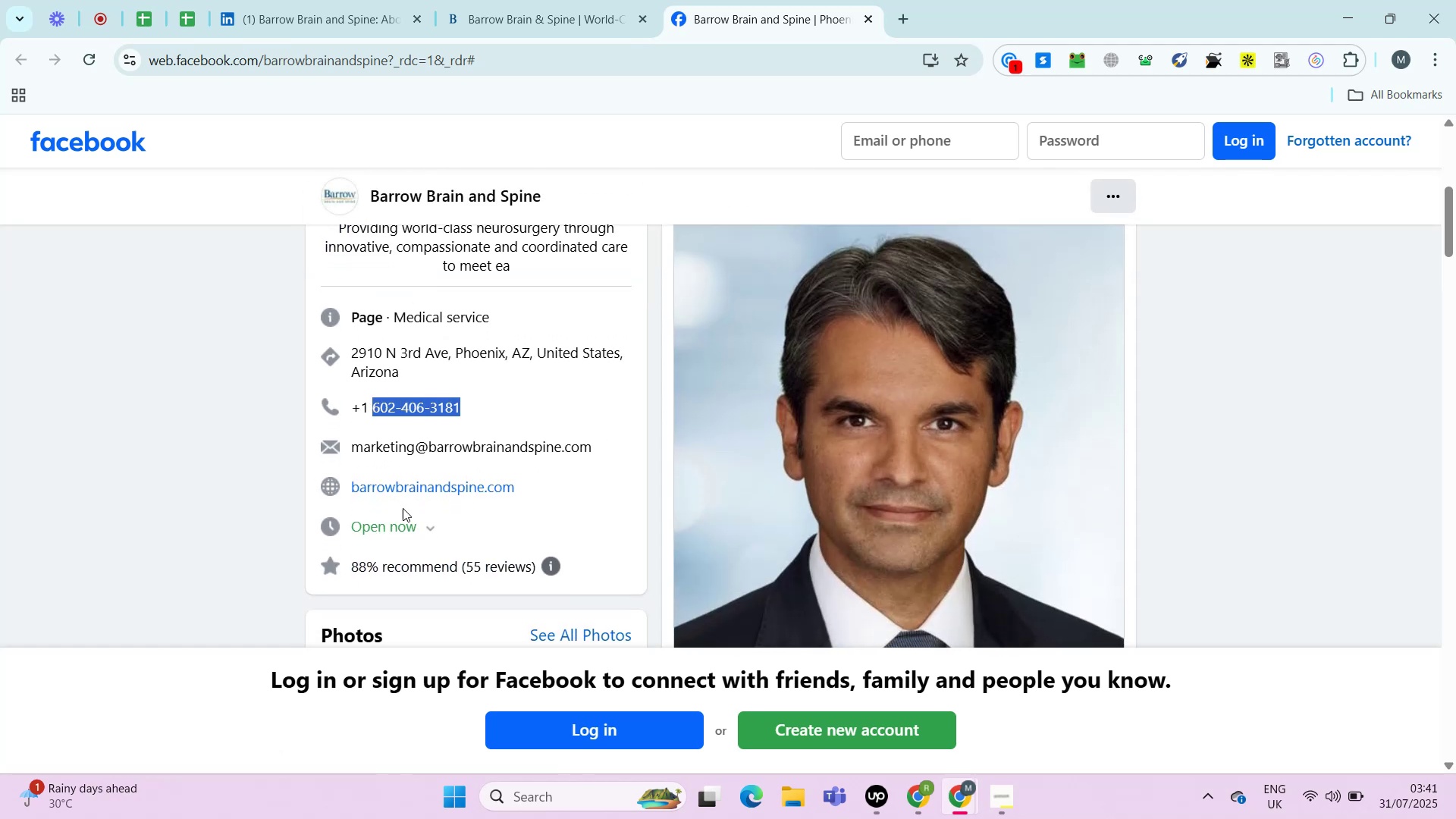 
hold_key(key=ControlLeft, duration=0.61)
left_click([420, 487])
 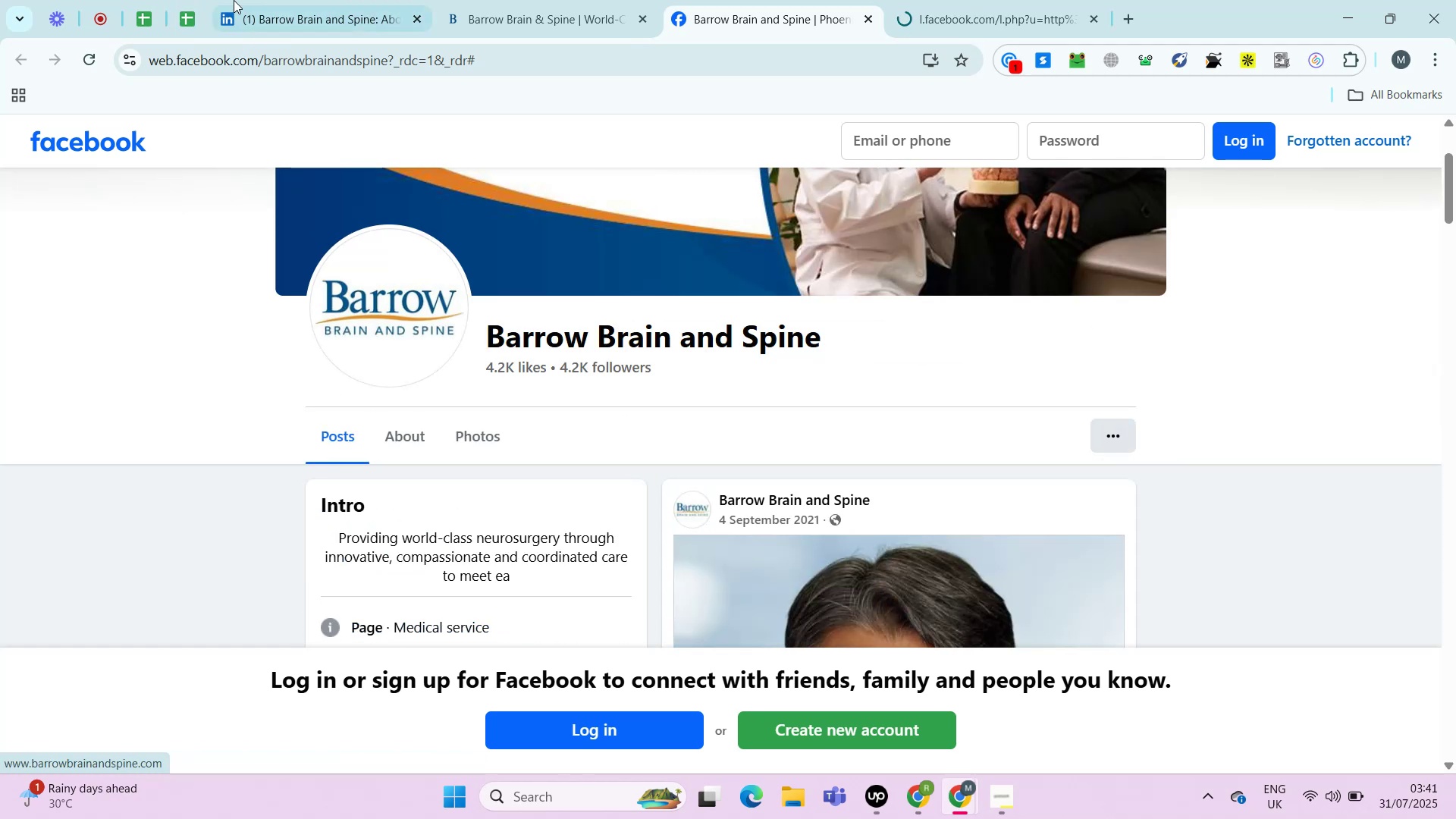 
left_click([192, 5])
 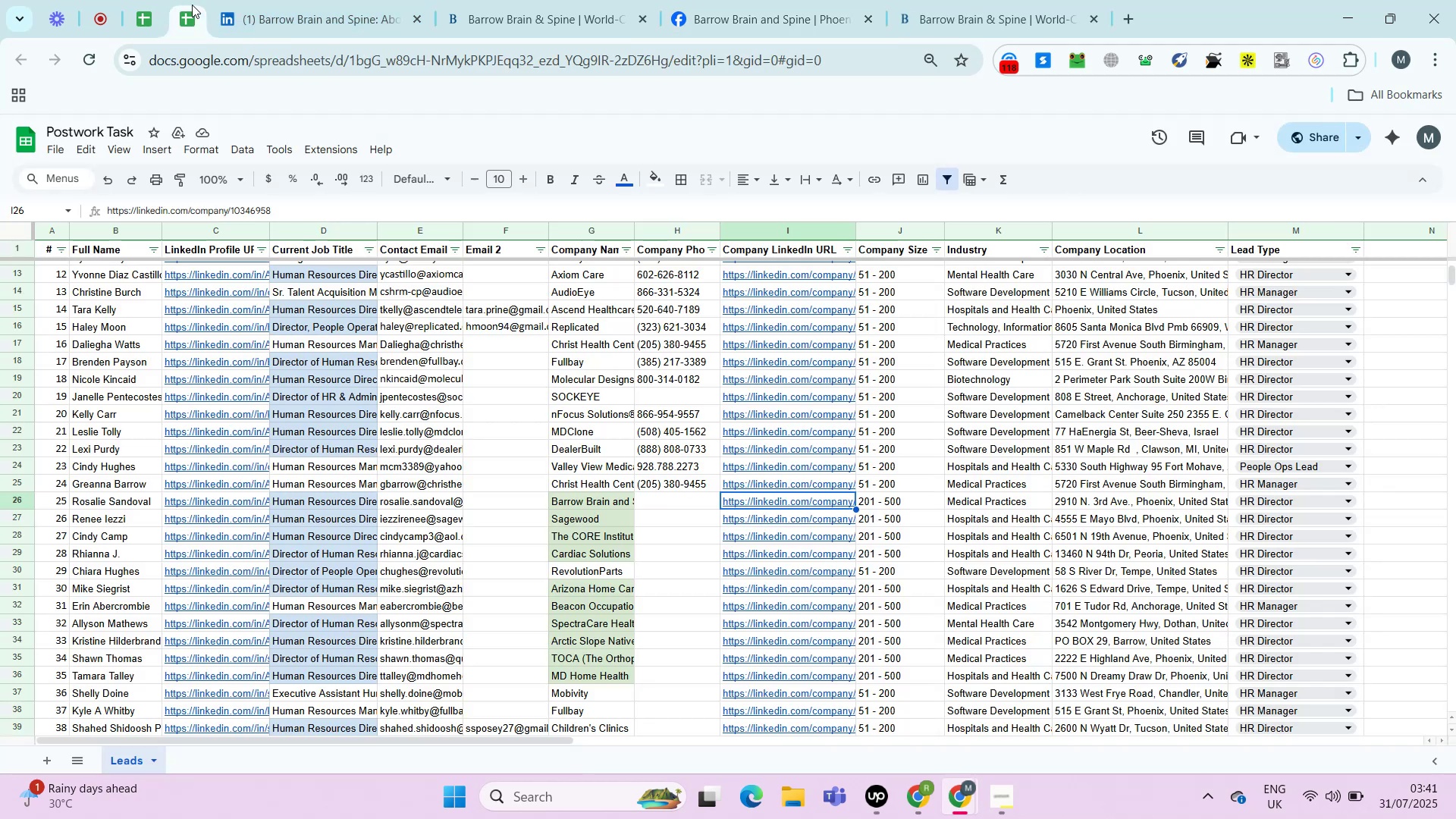 
key(ArrowLeft)
 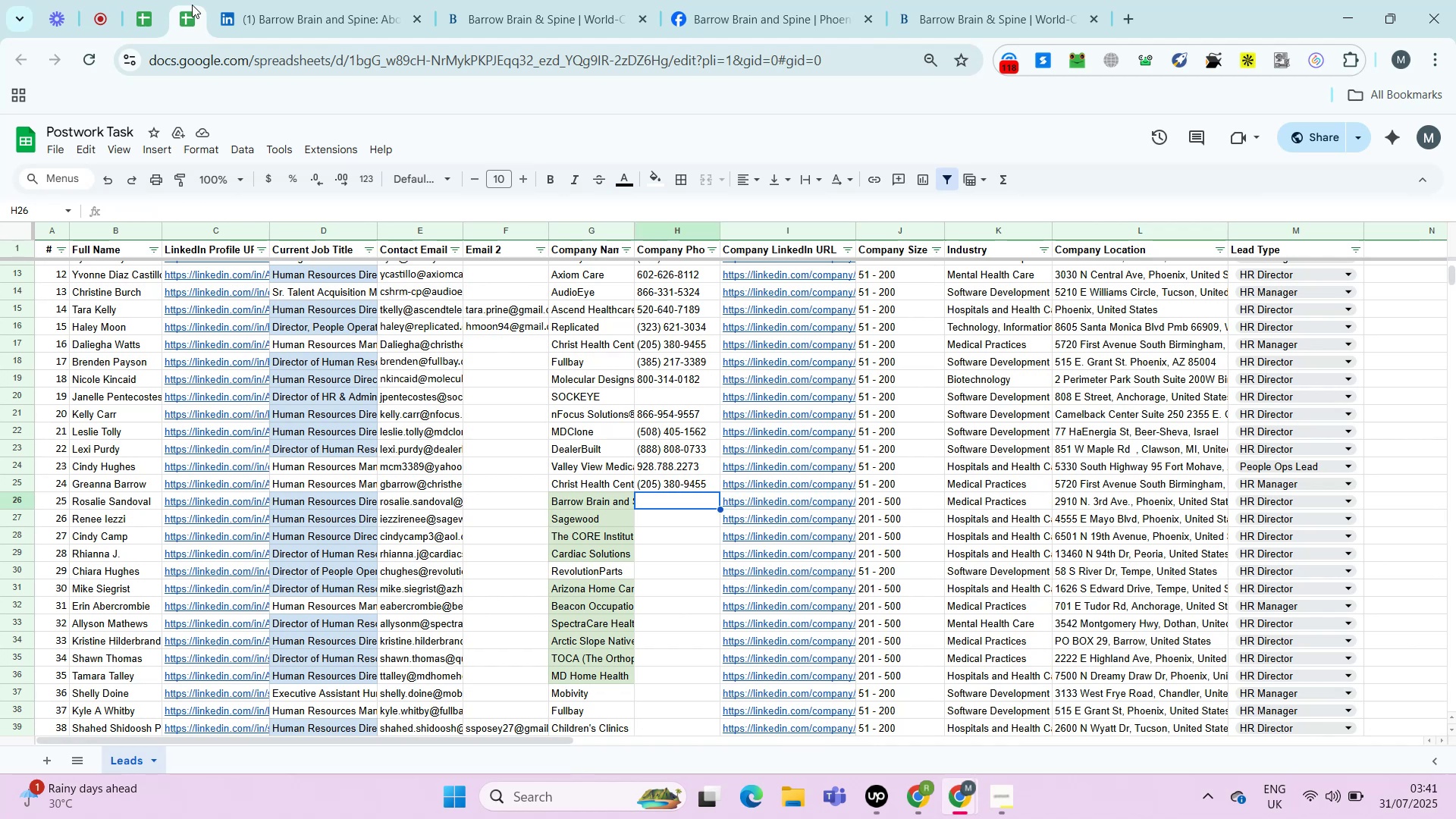 
key(Control+Shift+V)
 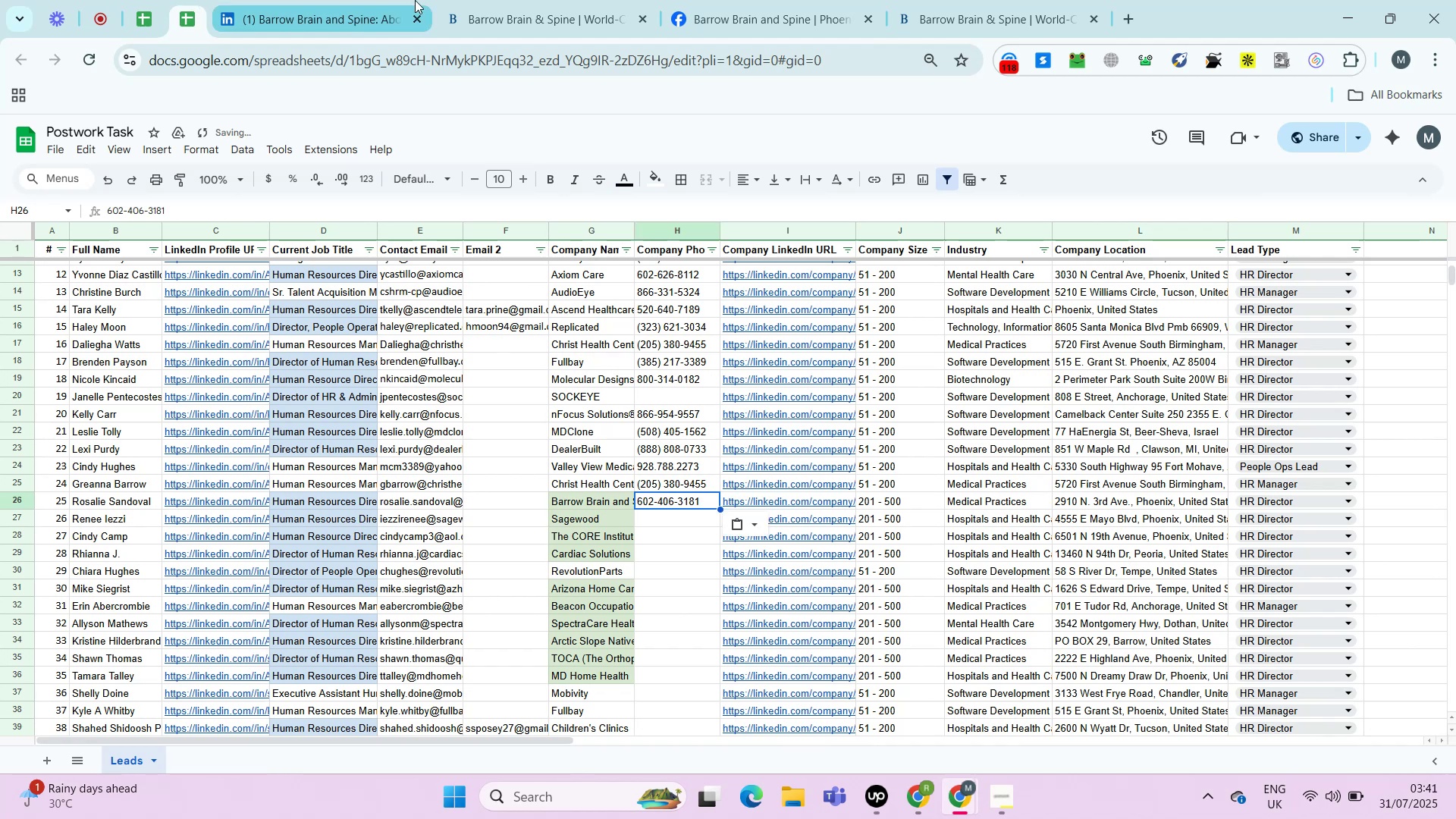 
left_click([501, 0])
 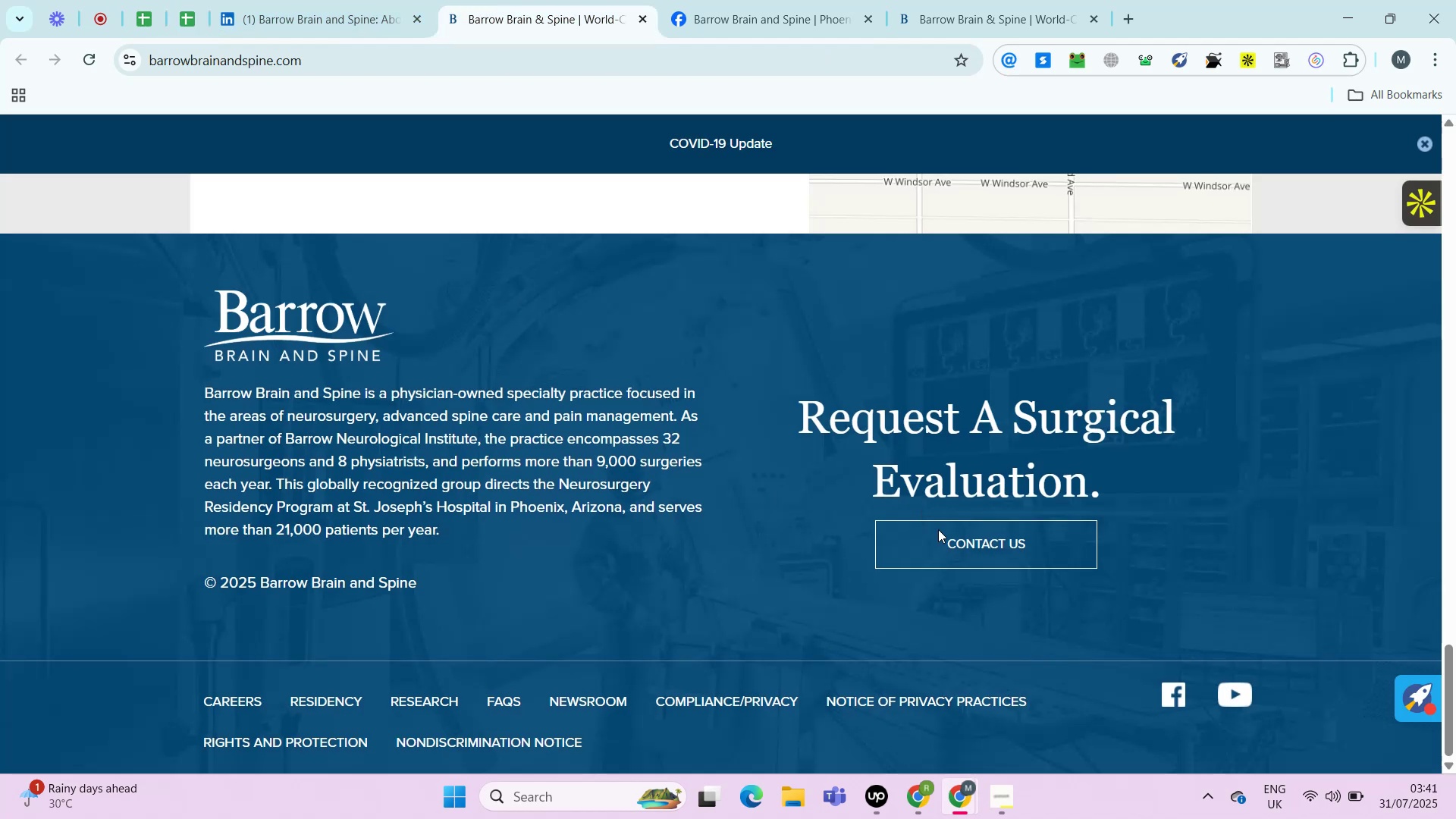 
hold_key(key=ControlLeft, duration=0.67)
left_click([962, 543])
 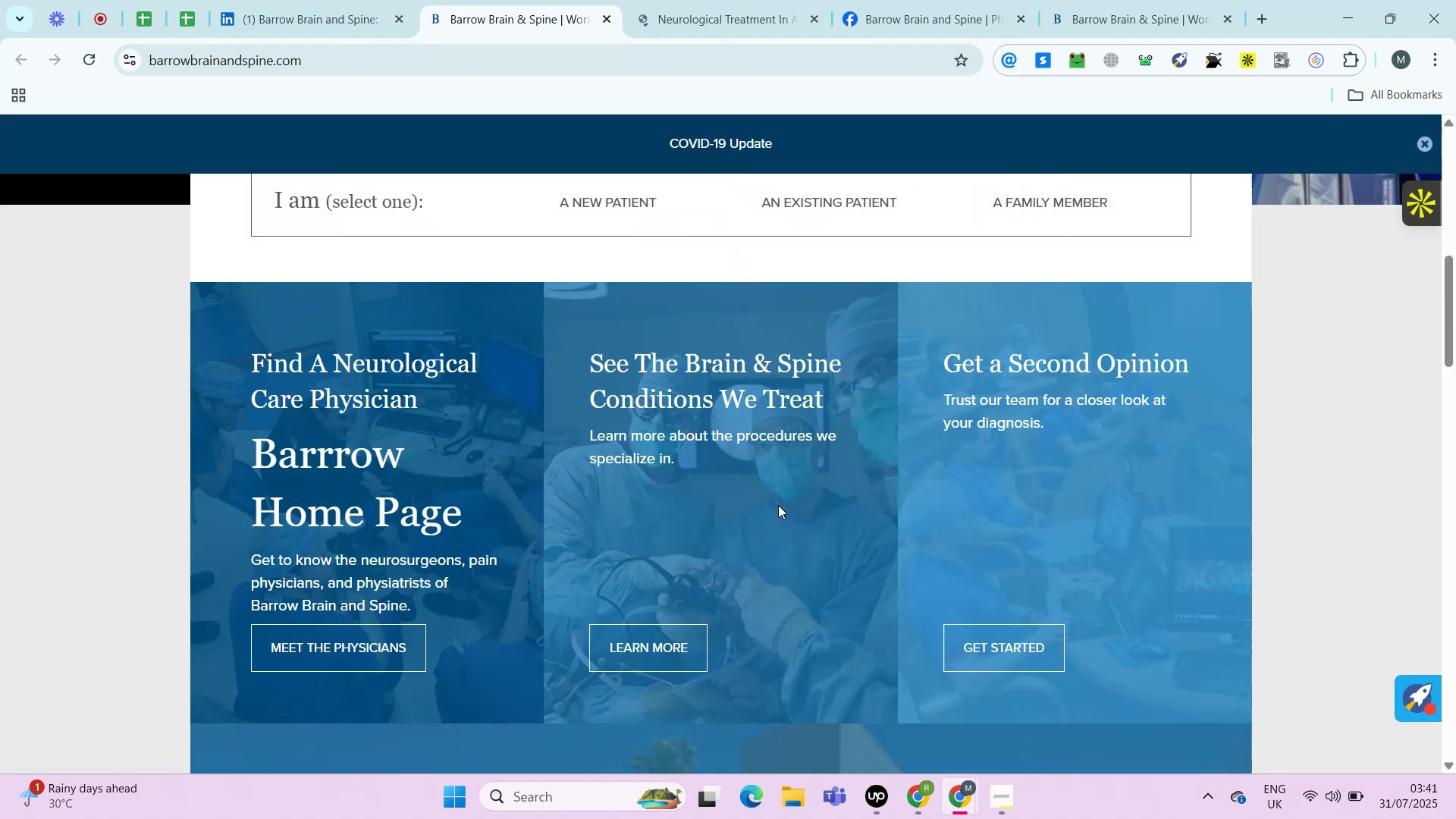 
key(Control+F)
 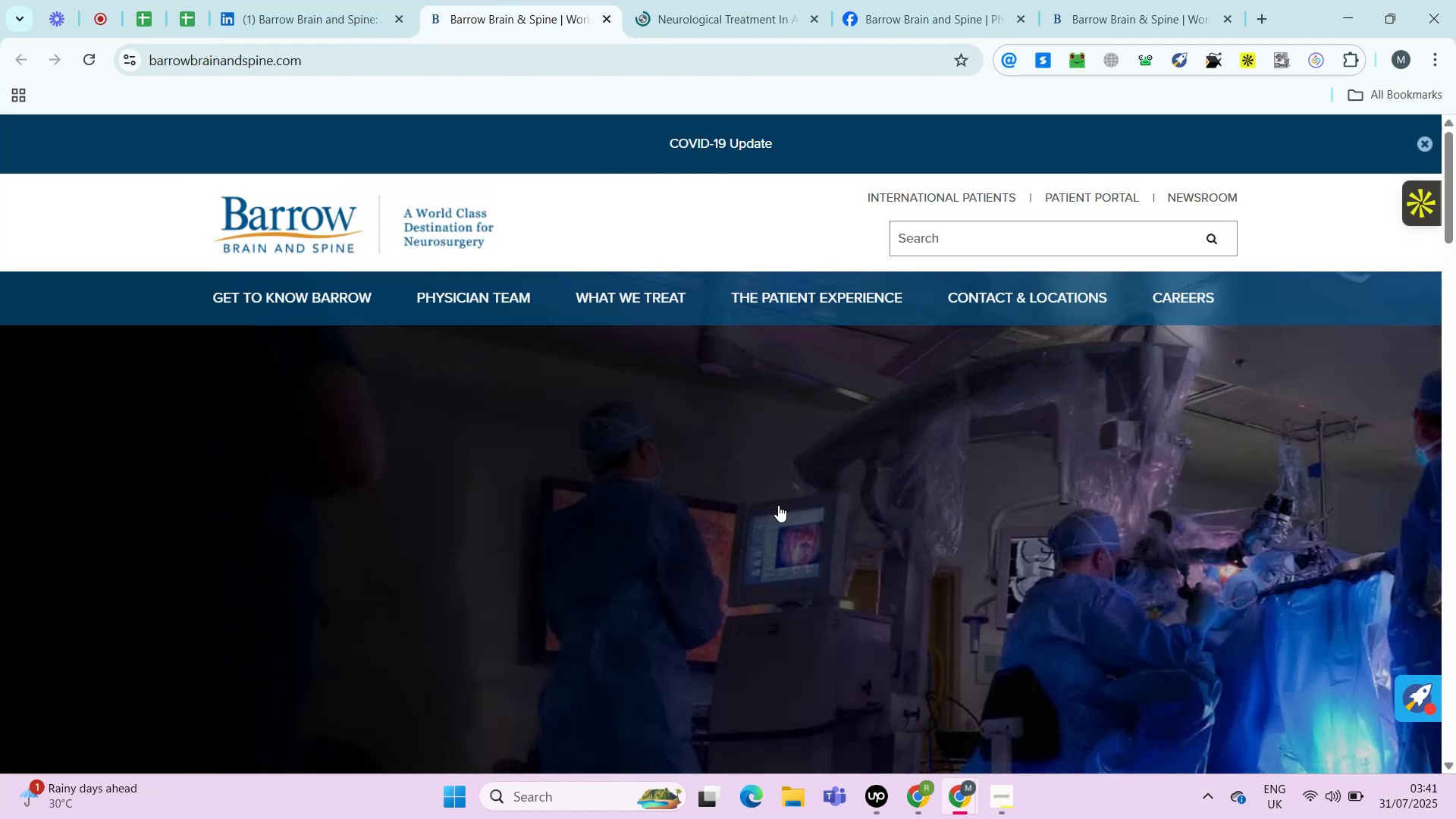 
key(Control+V)
 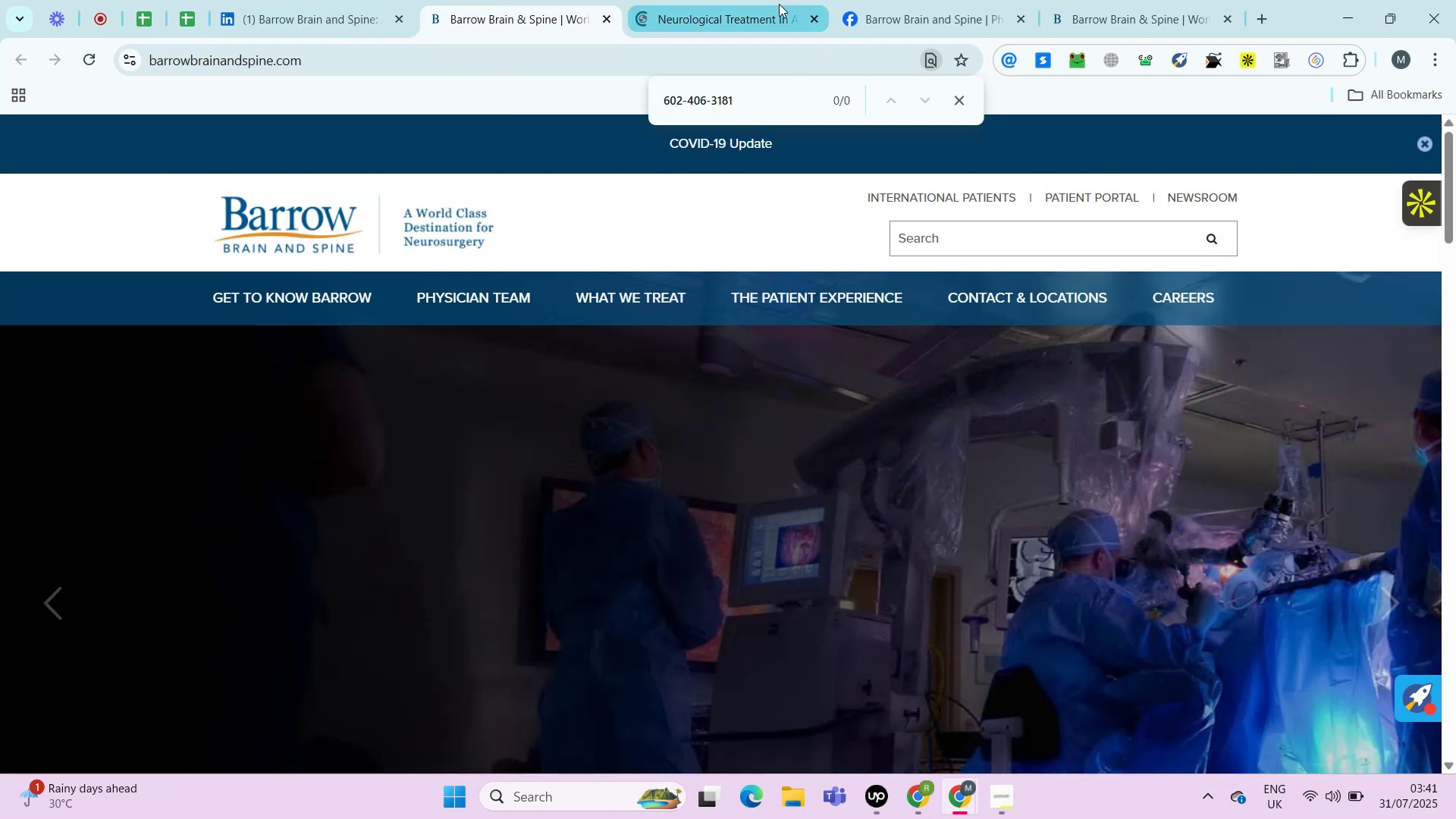 
left_click([776, 5])
 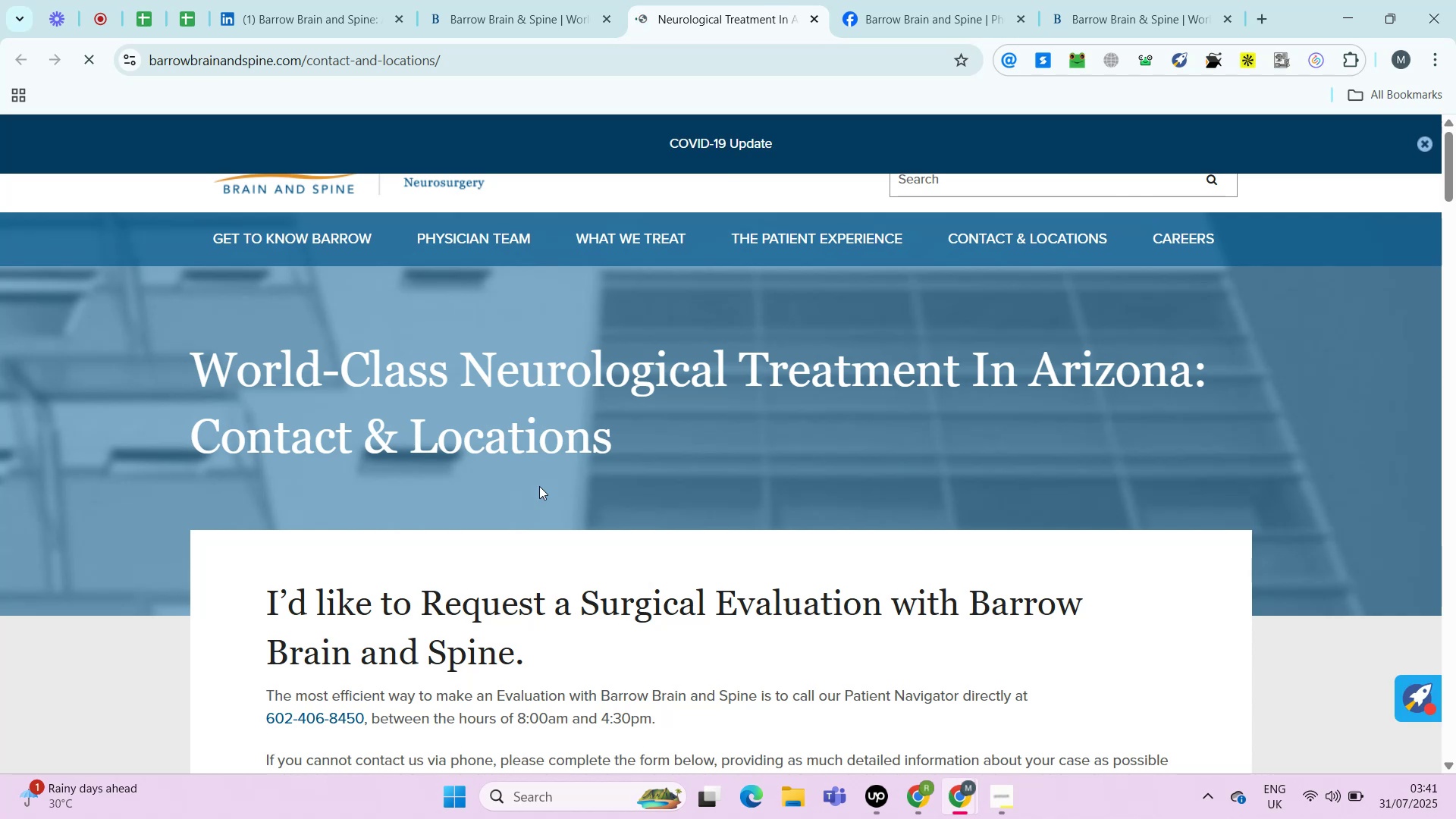 
key(Control+F)
 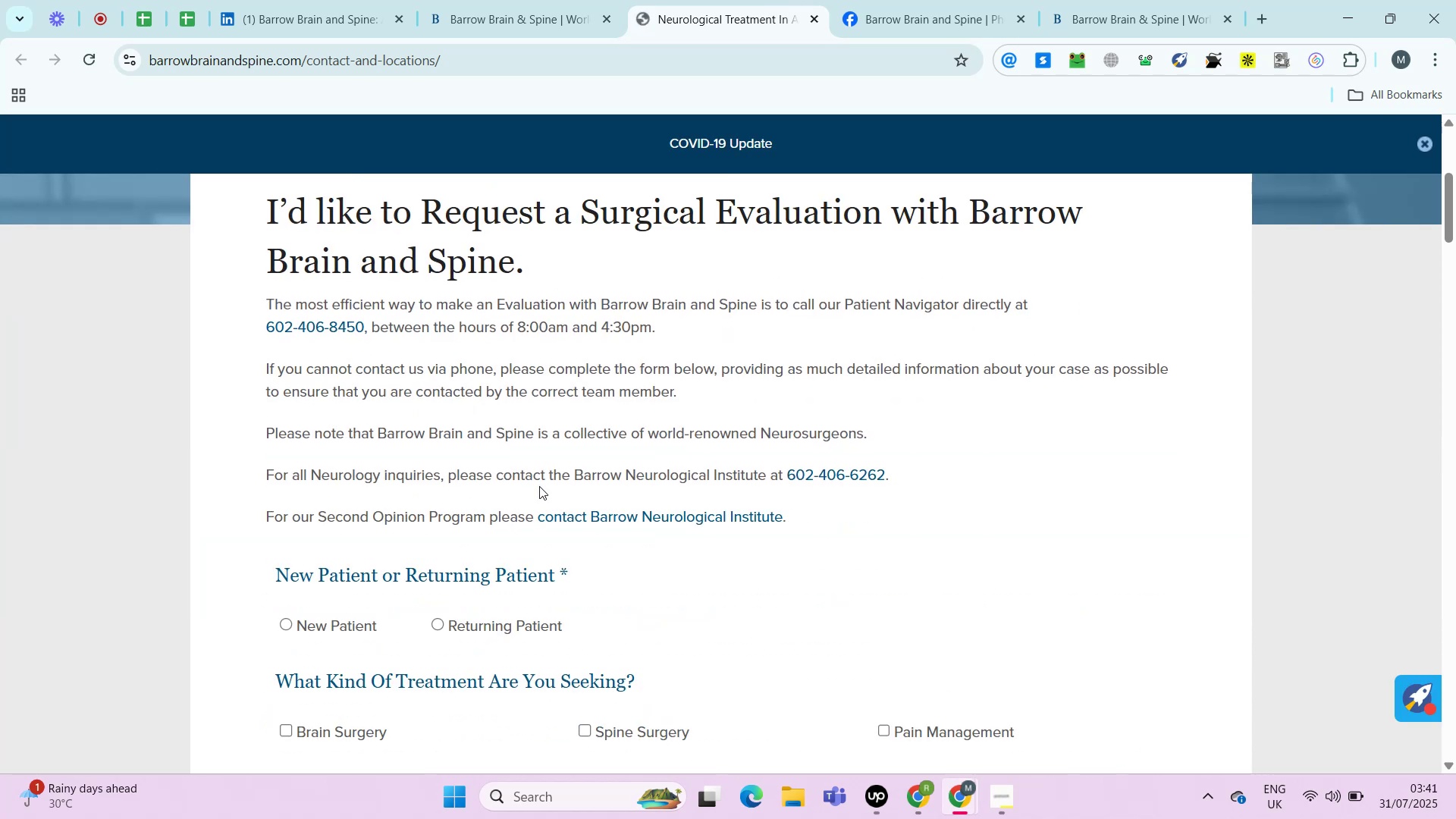 
key(Control+V)
 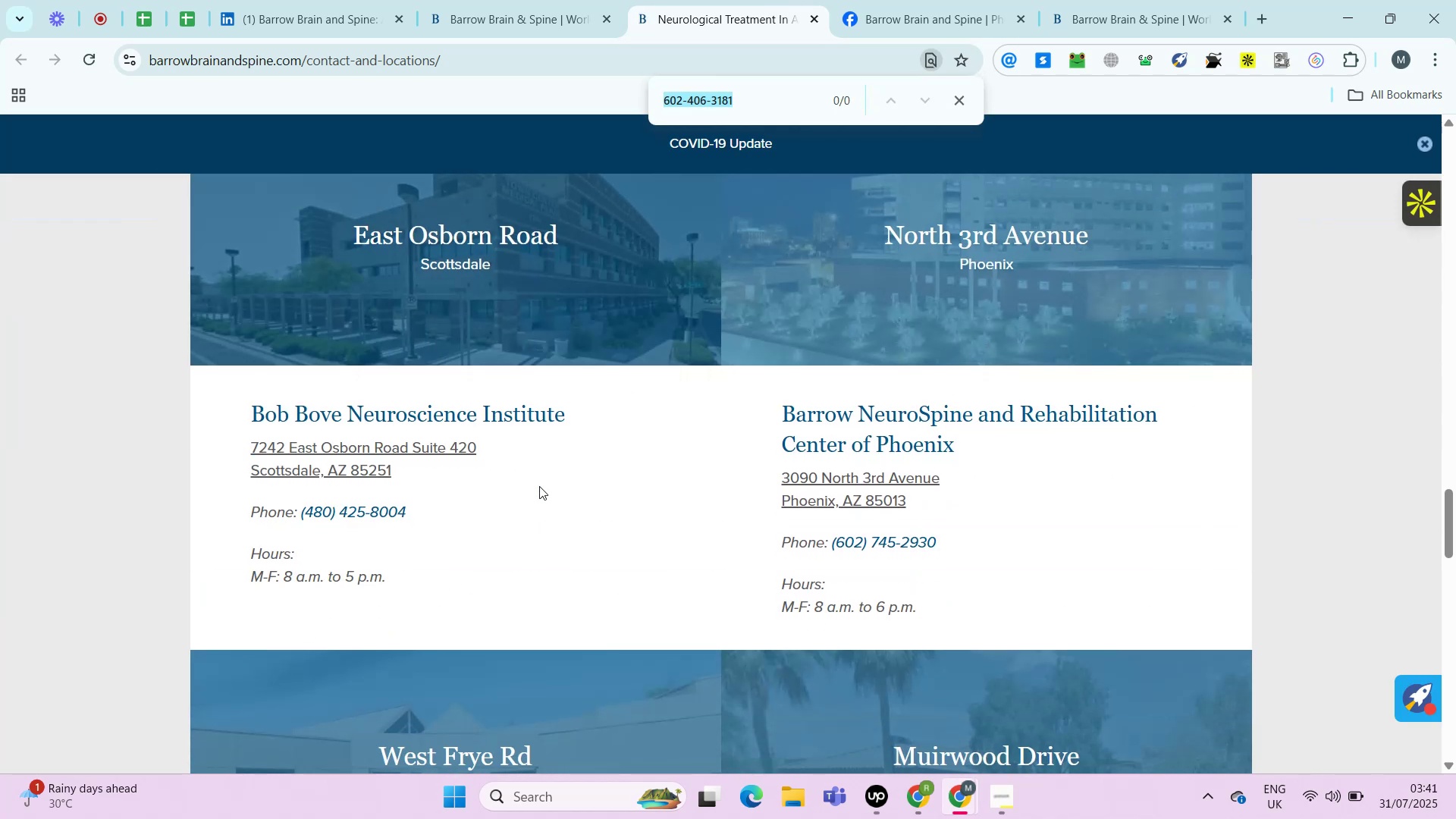 
wait(6.29)
 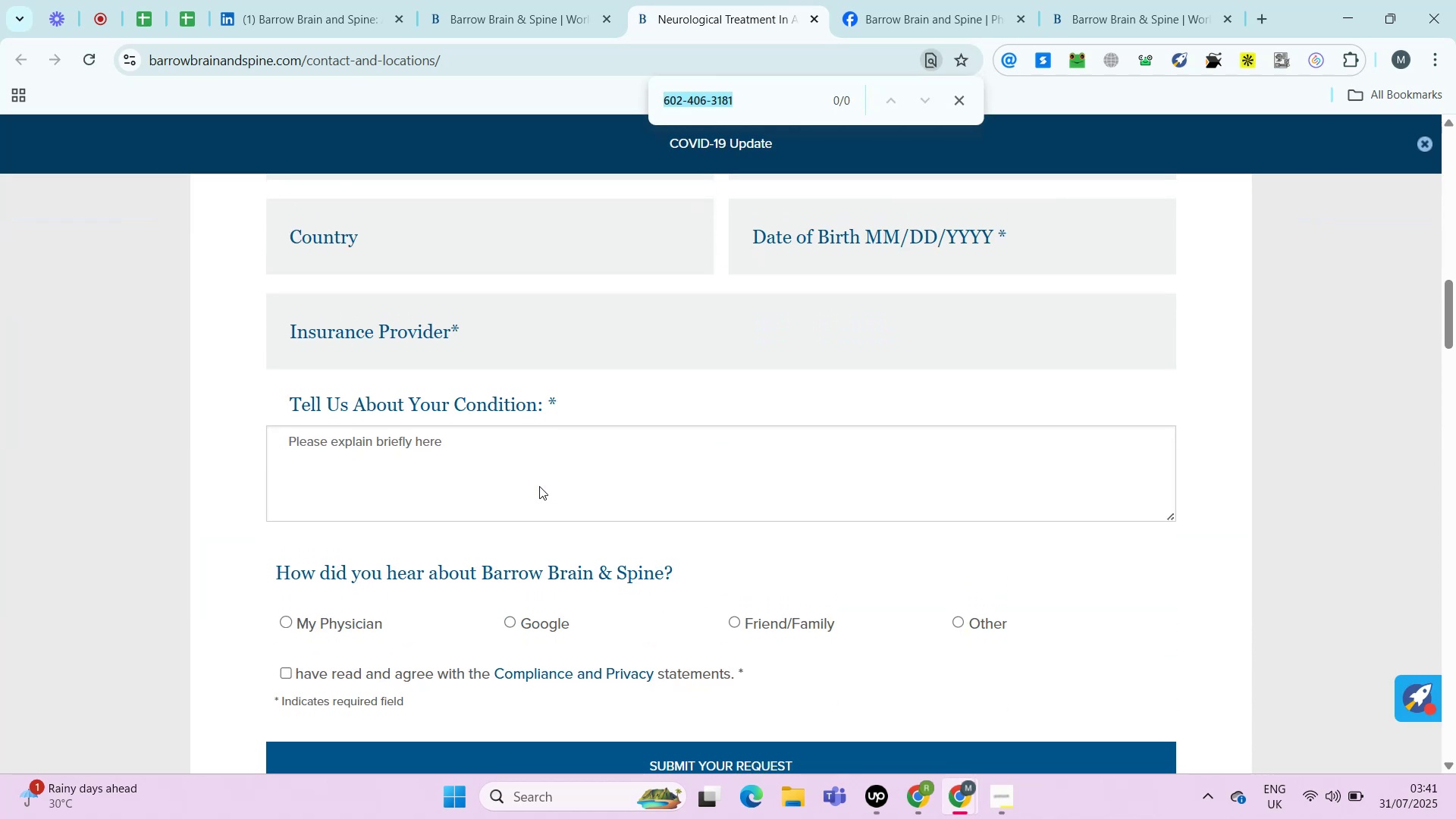 
left_click([539, 486])
 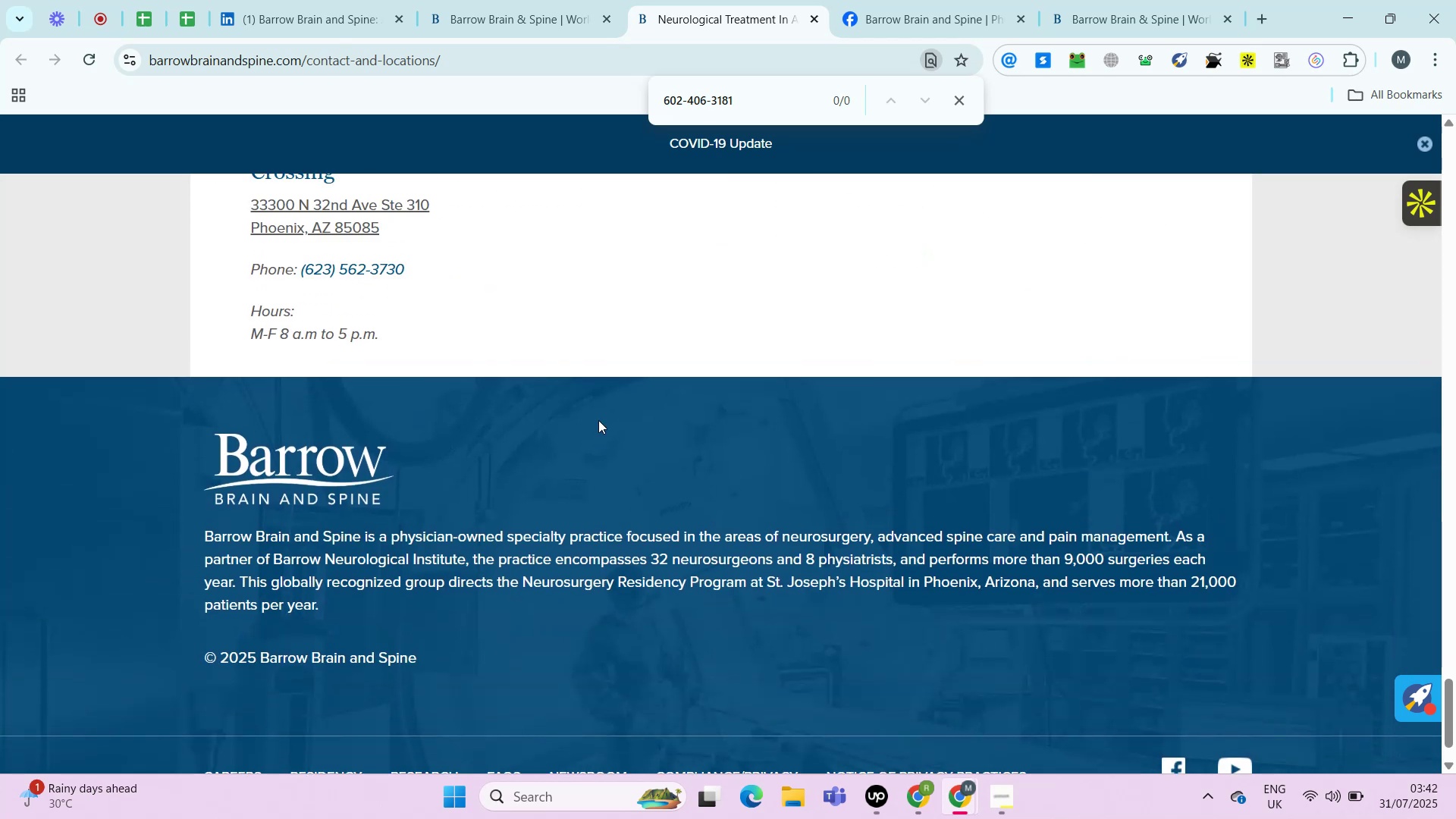 
wait(10.96)
 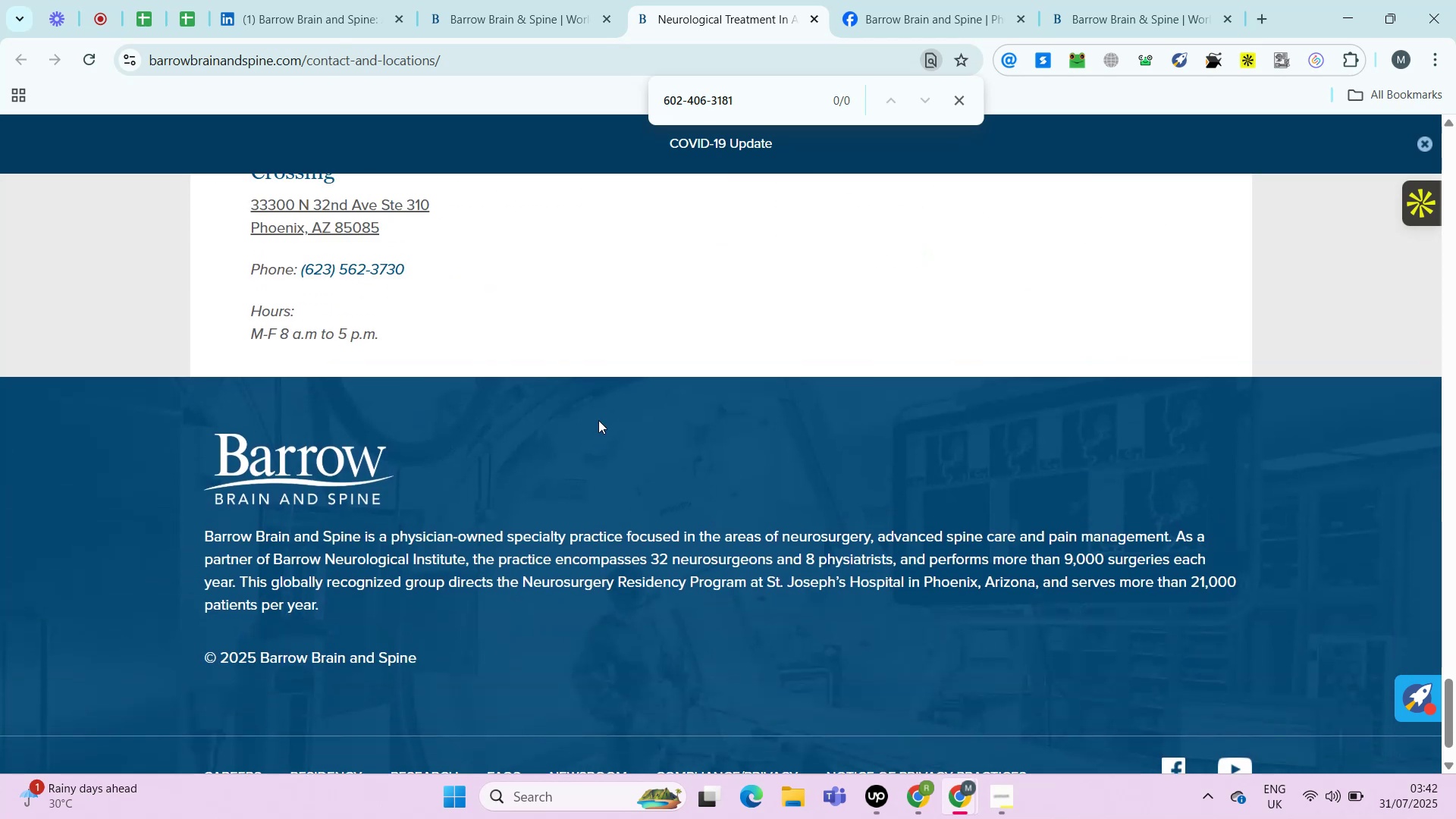 
left_click([966, 1])
 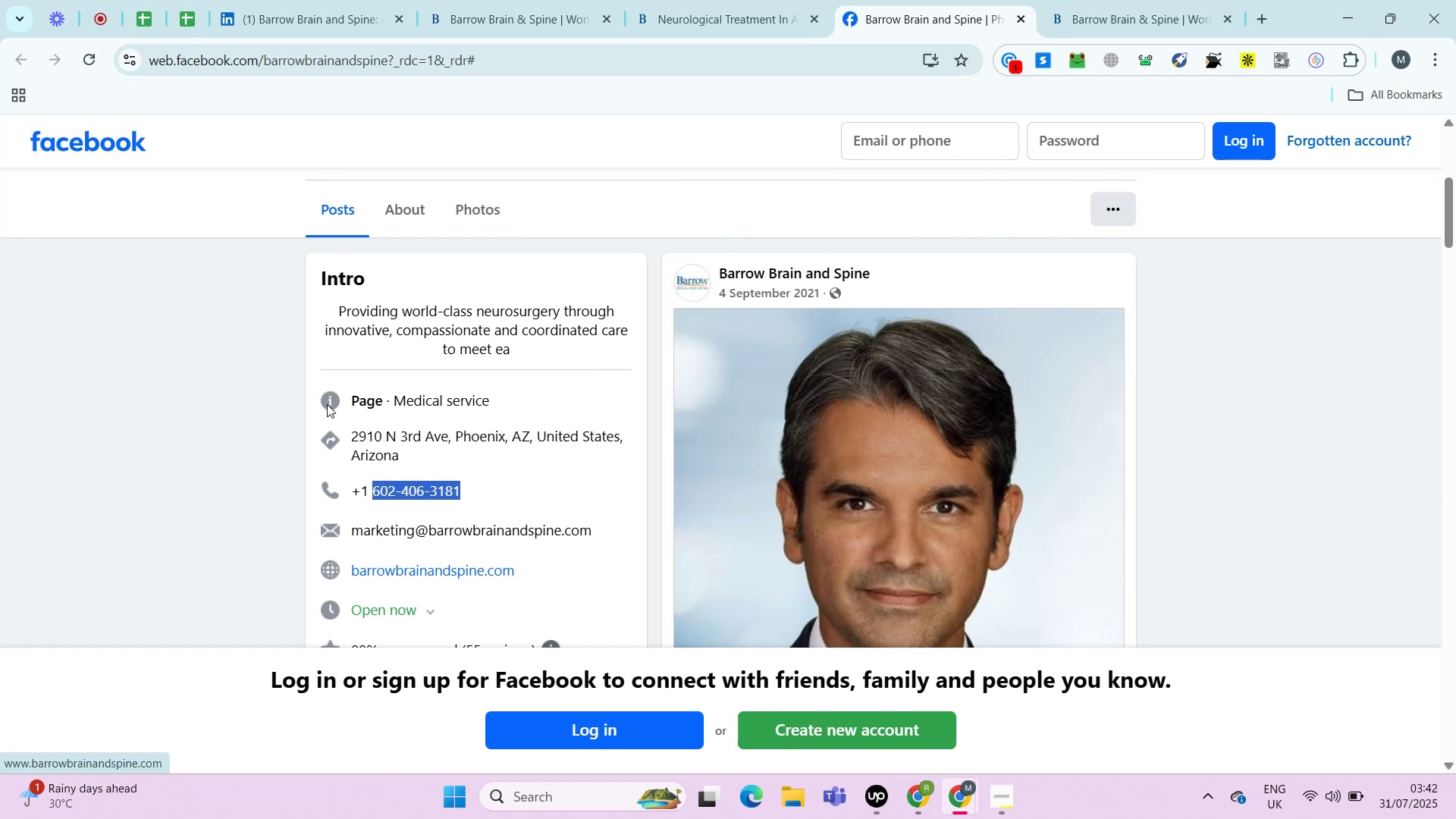 
wait(11.82)
 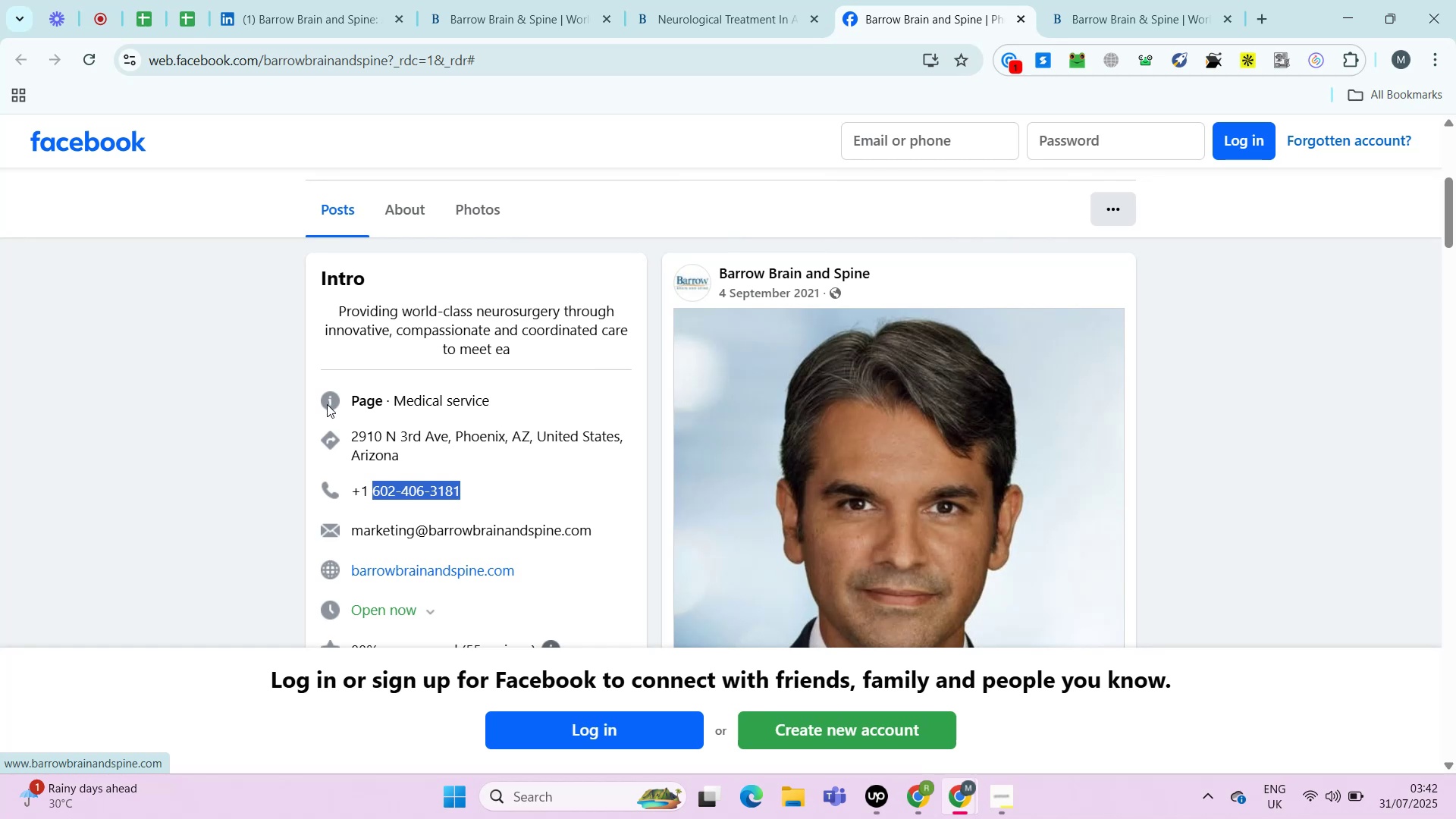 
left_click([1096, 2])
 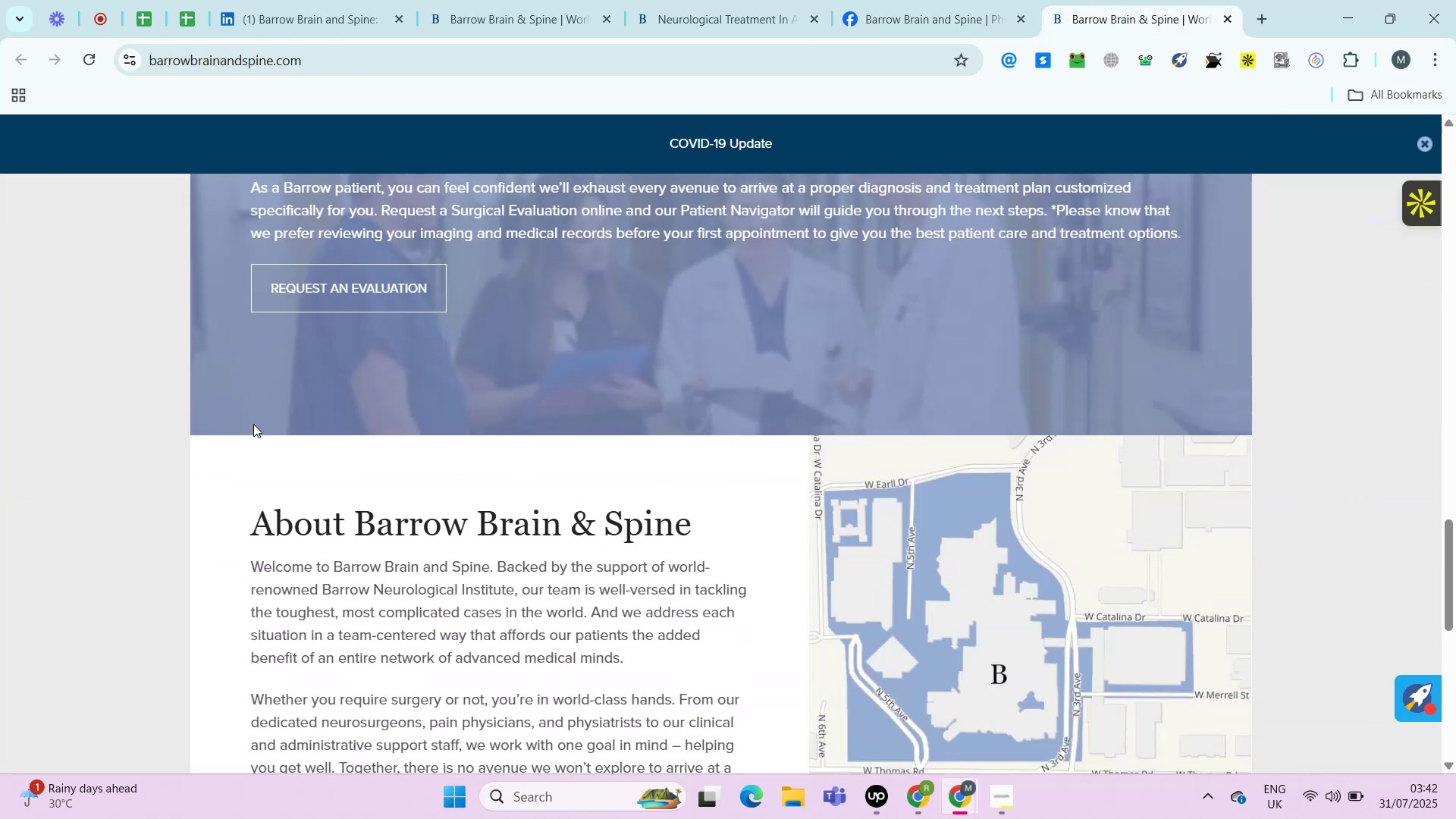 
wait(6.46)
 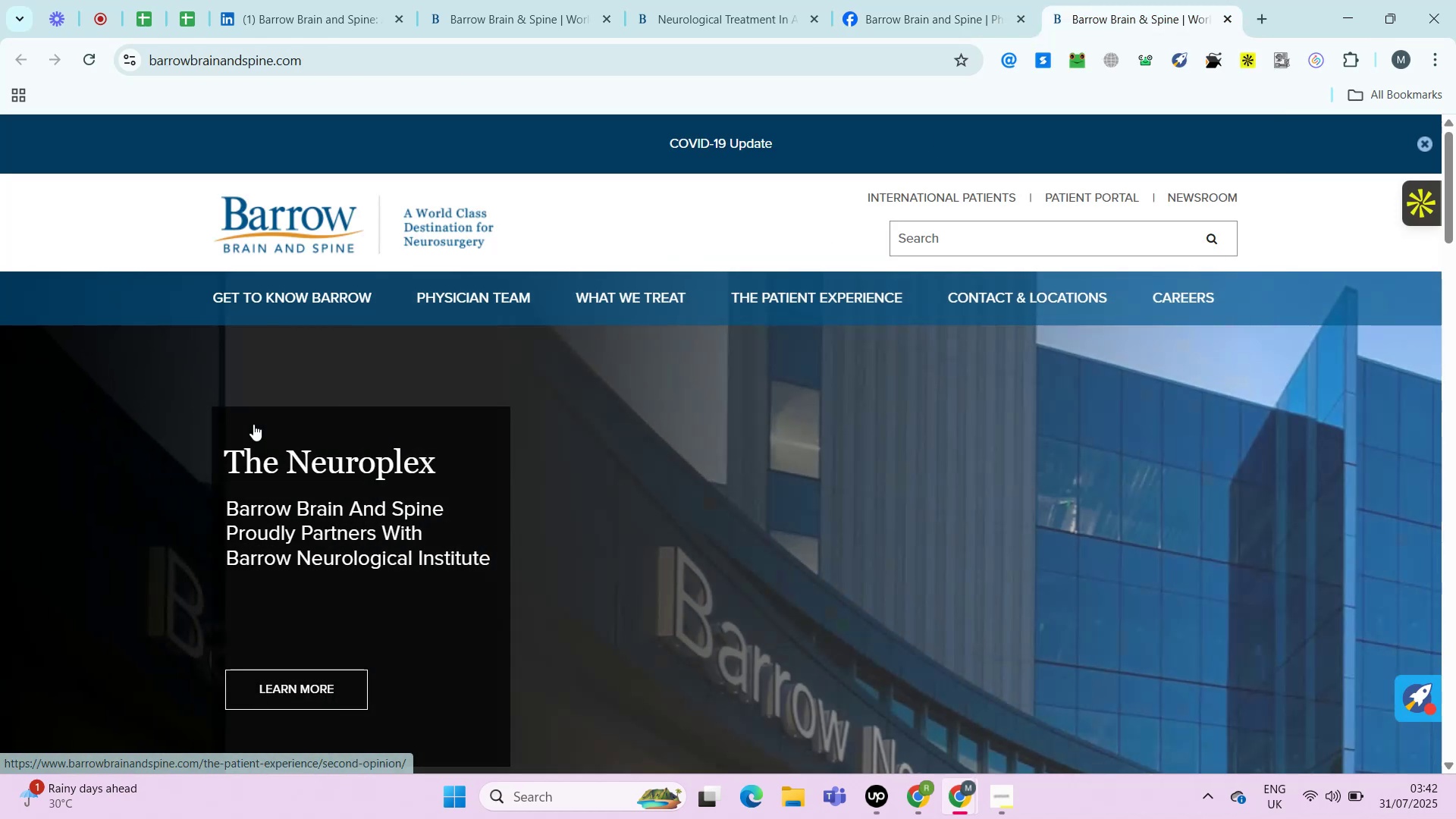 
key(Control+F)
 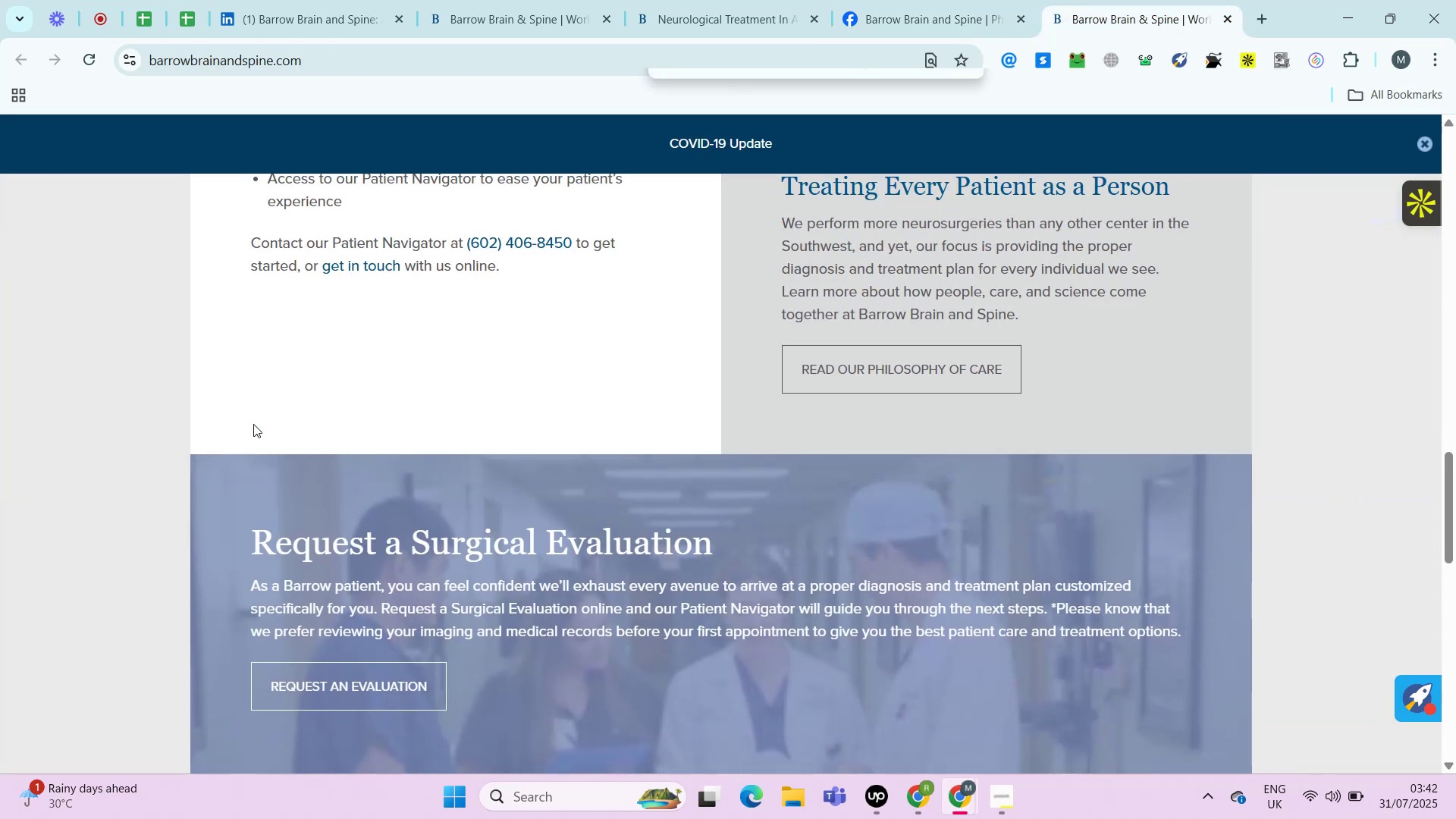 
key(Control+V)
 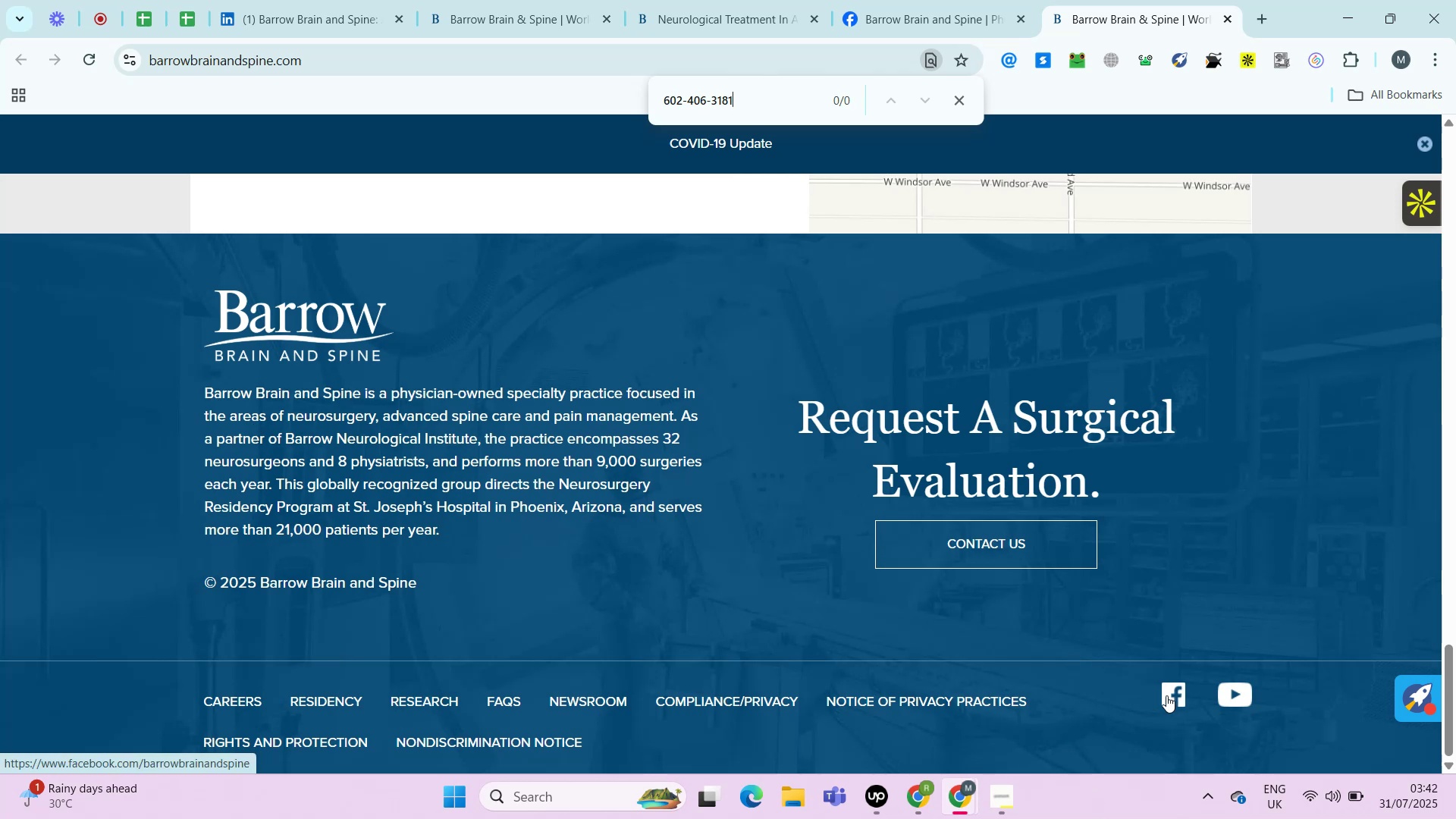 
wait(5.82)
 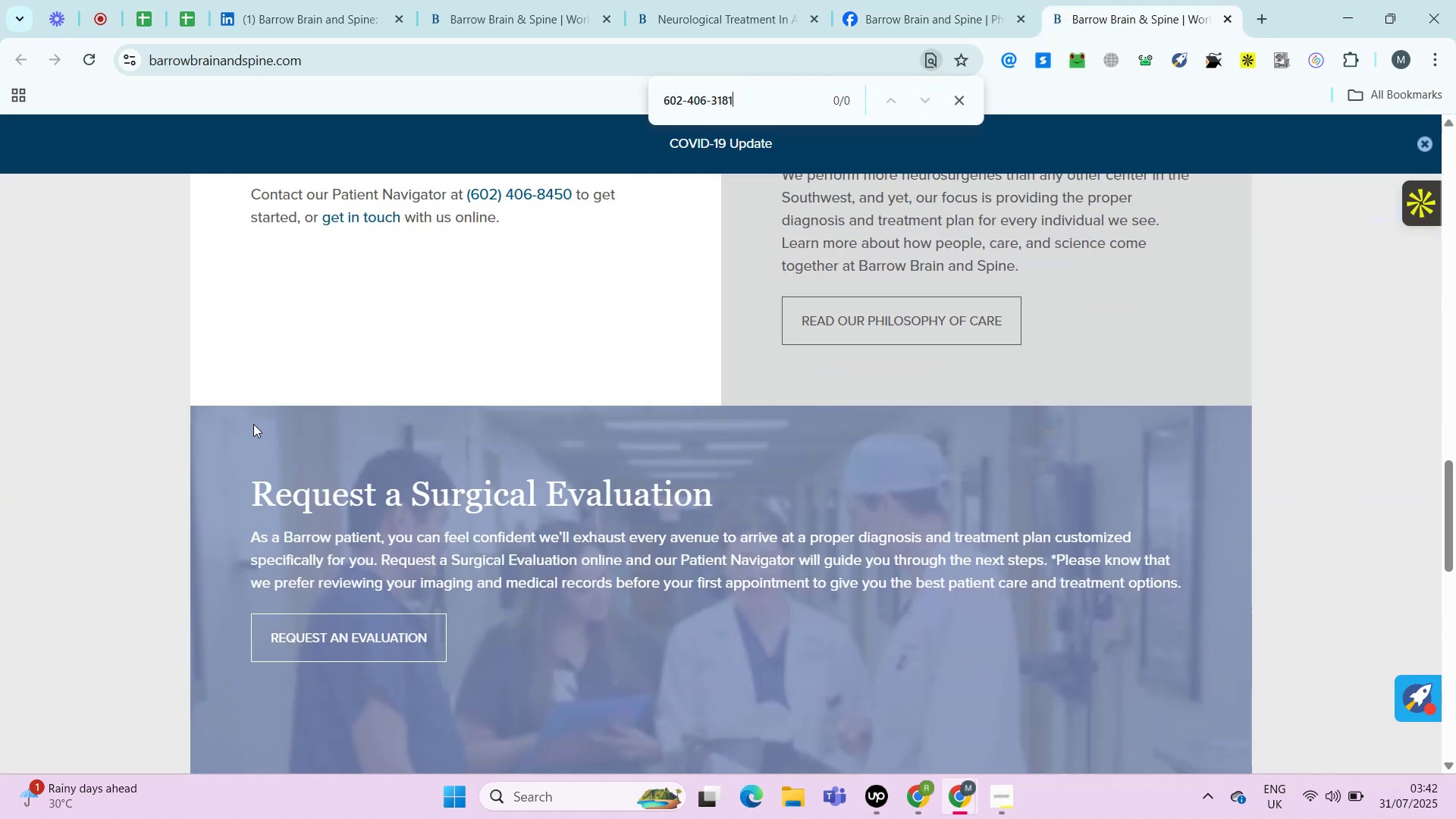 
left_click([942, 32])
 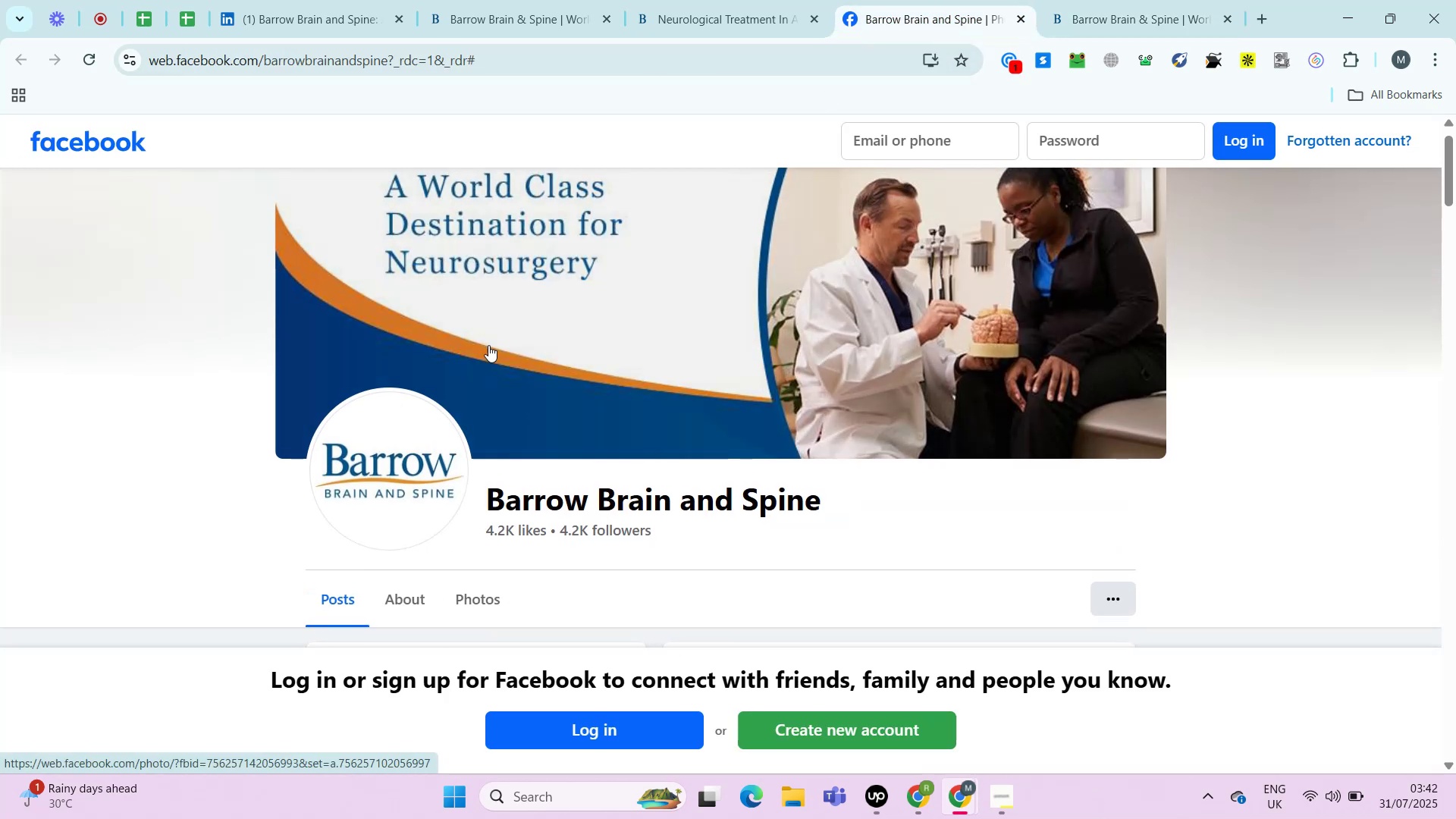 
mouse_move([504, 17])
 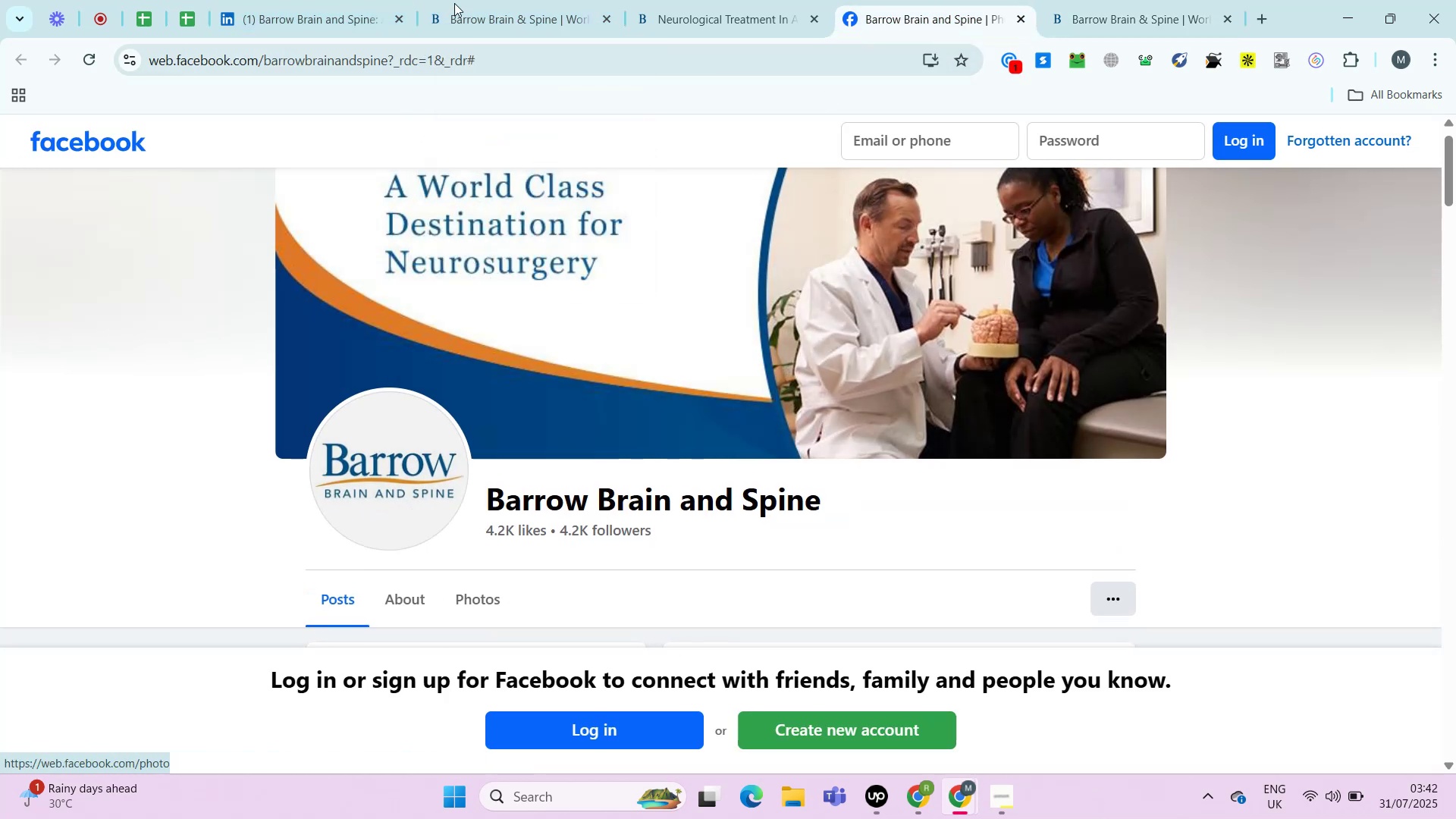 
left_click([516, 7])
 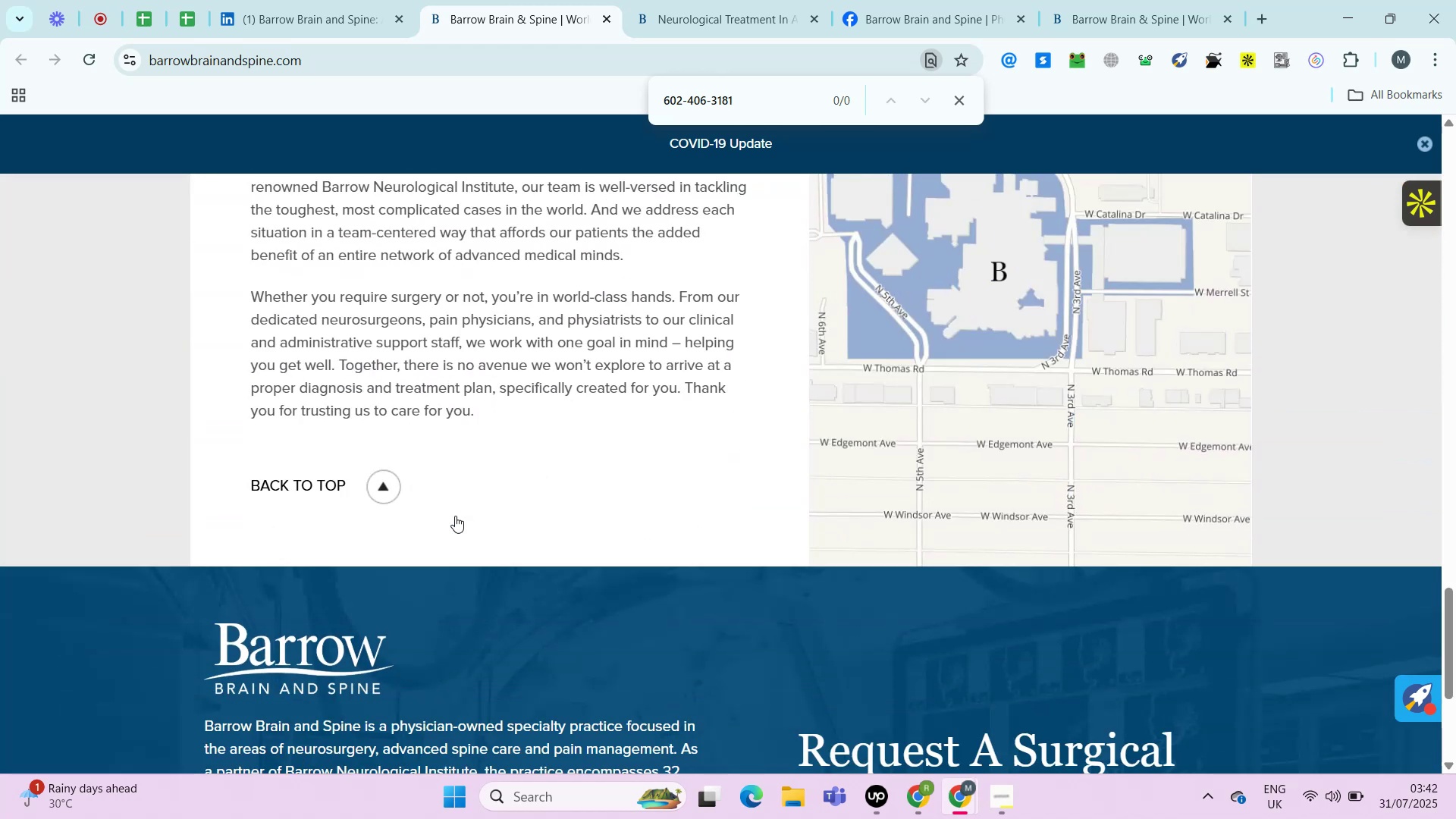 
wait(9.8)
 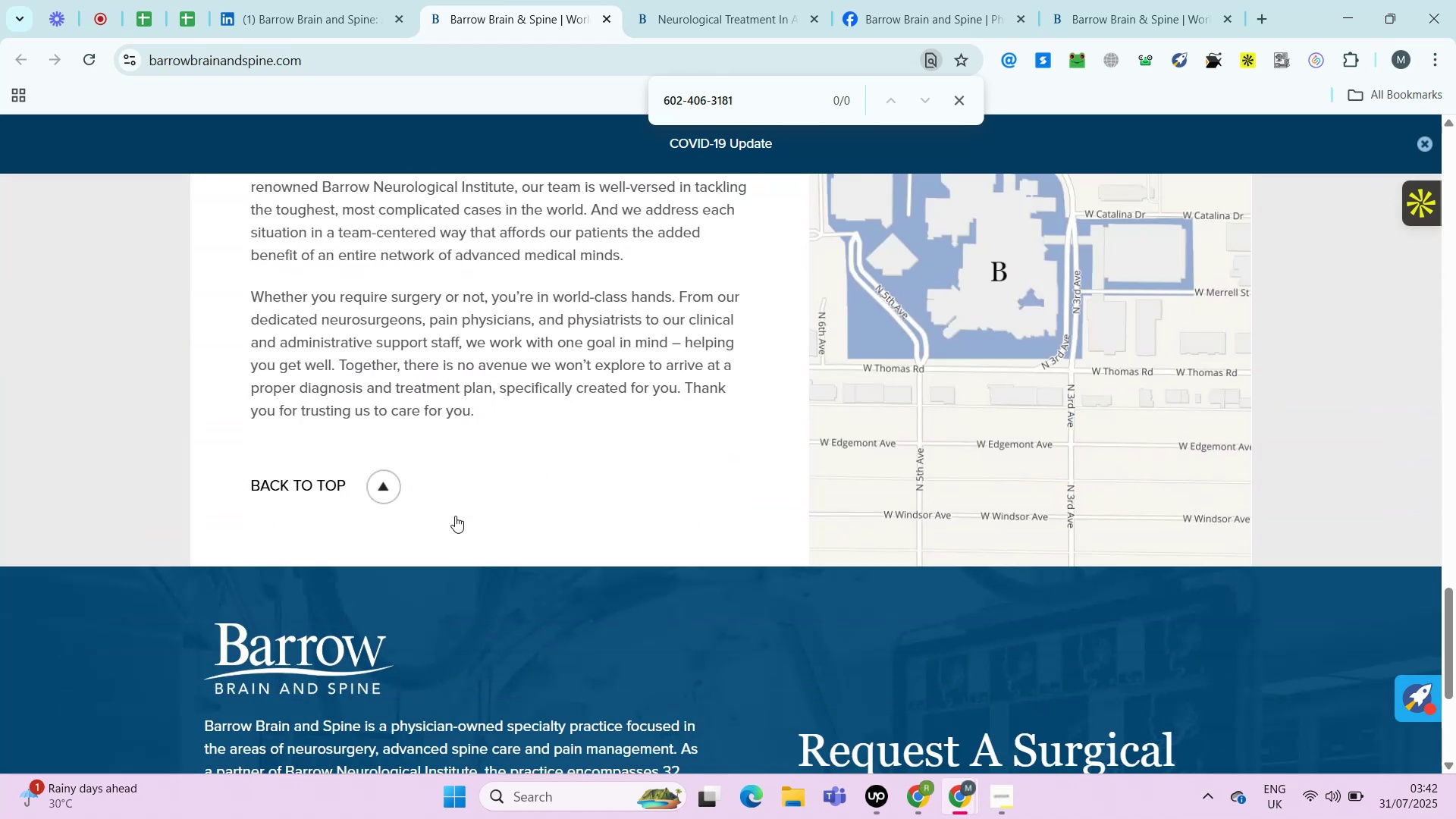 
left_click([1118, 1])
 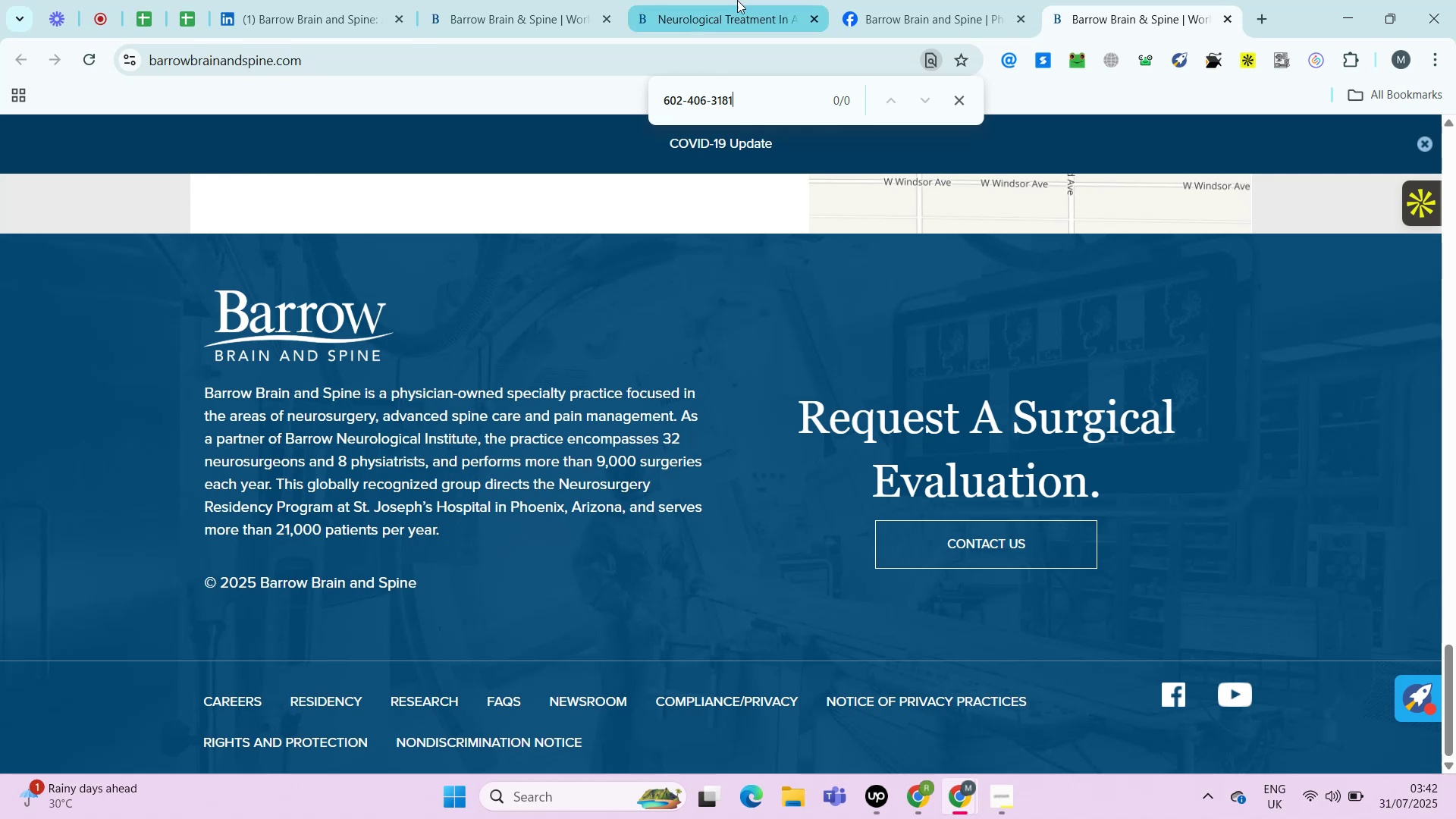 
left_click([730, 0])
 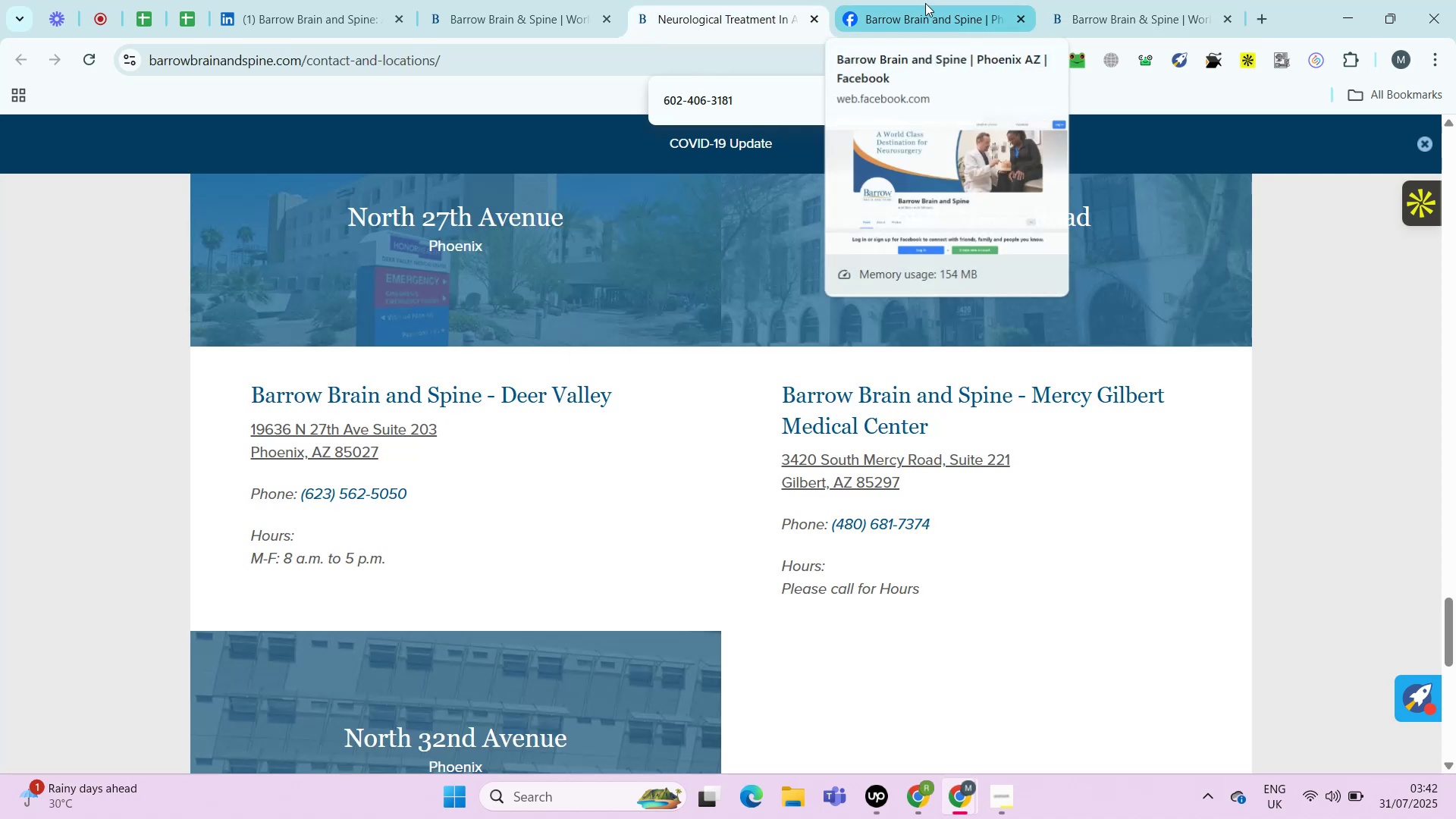 
left_click([925, 3])
 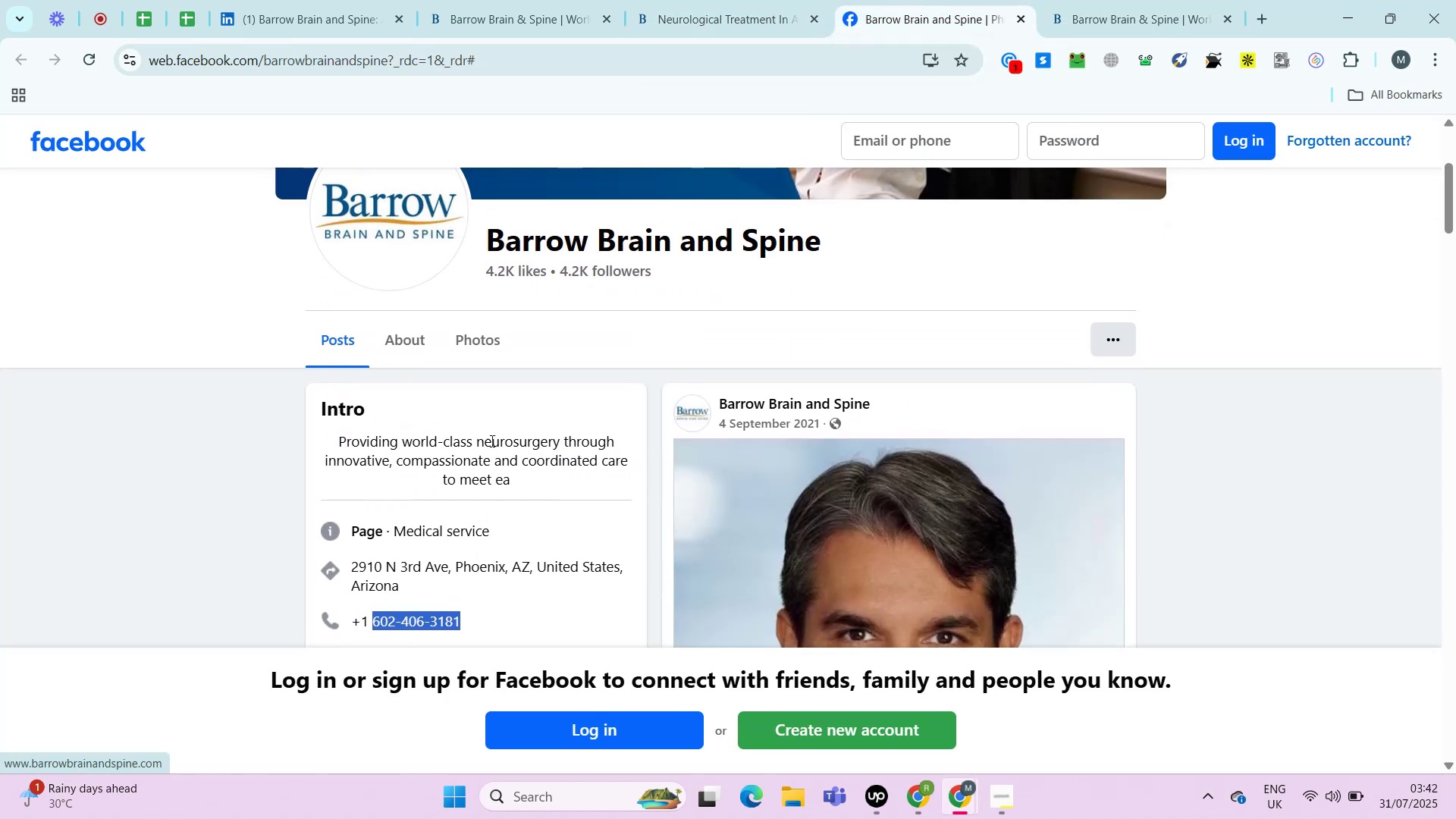 
left_click([414, 347])
 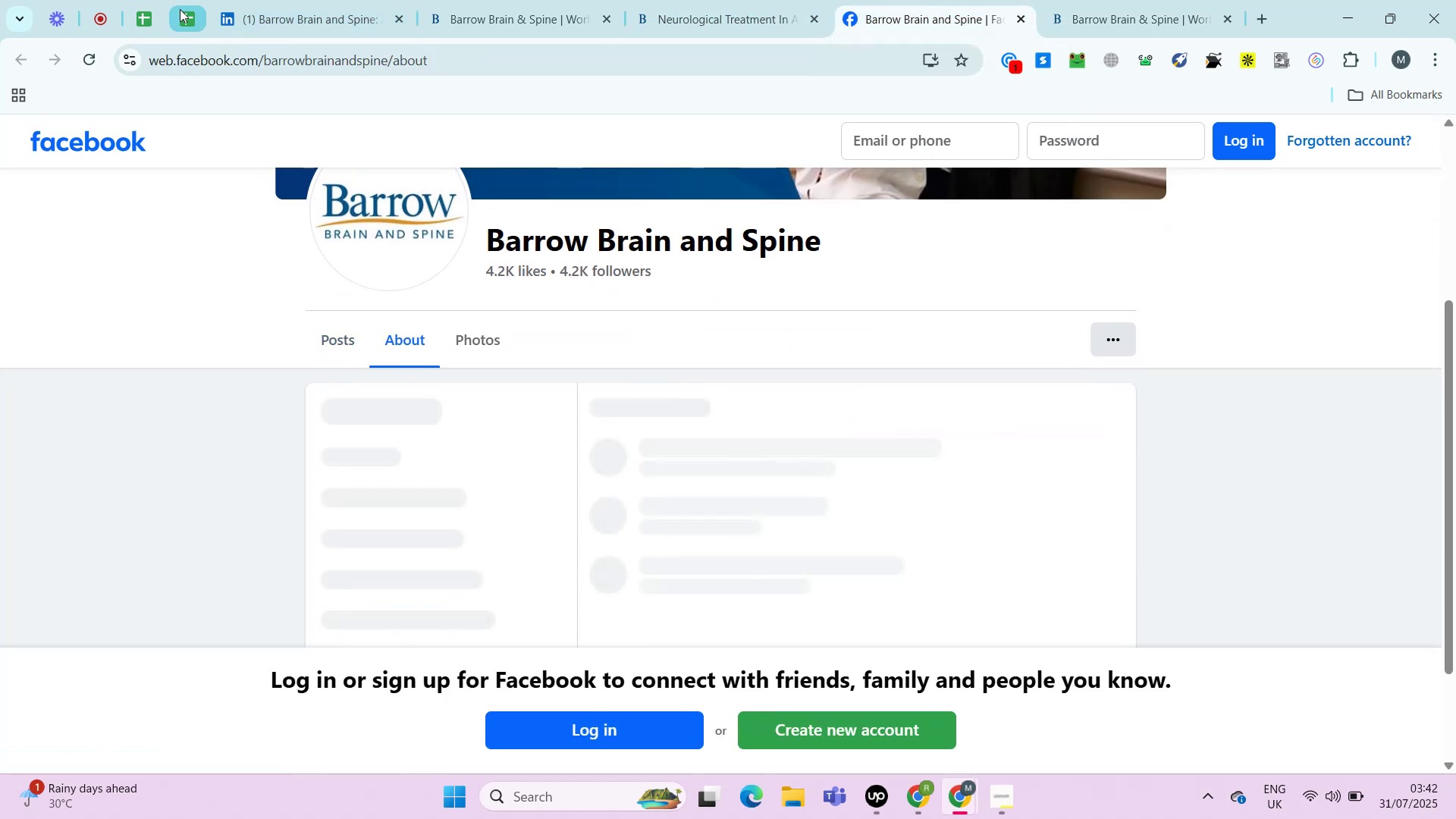 
left_click([180, 9])
 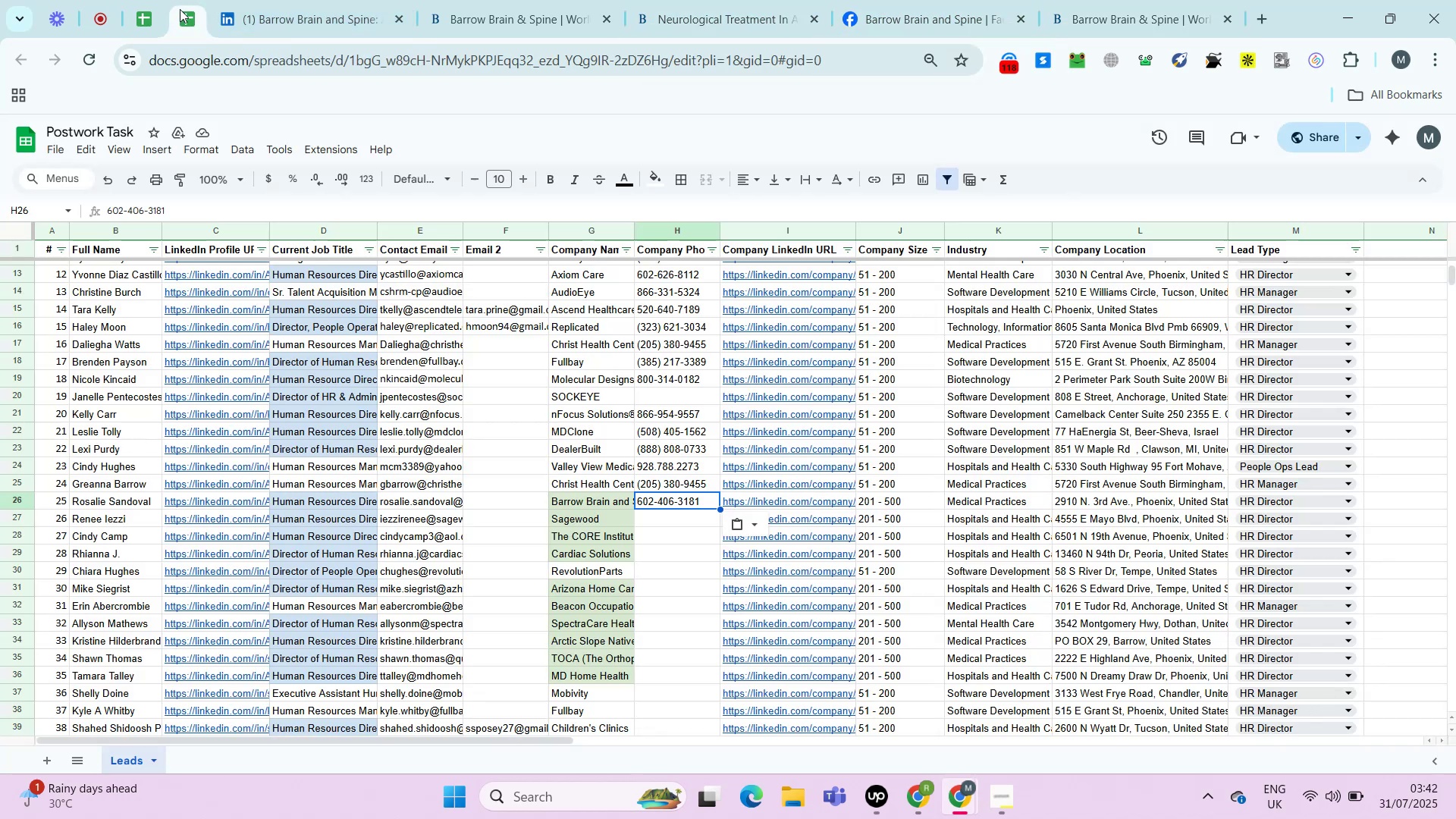 
key(ArrowRight)
 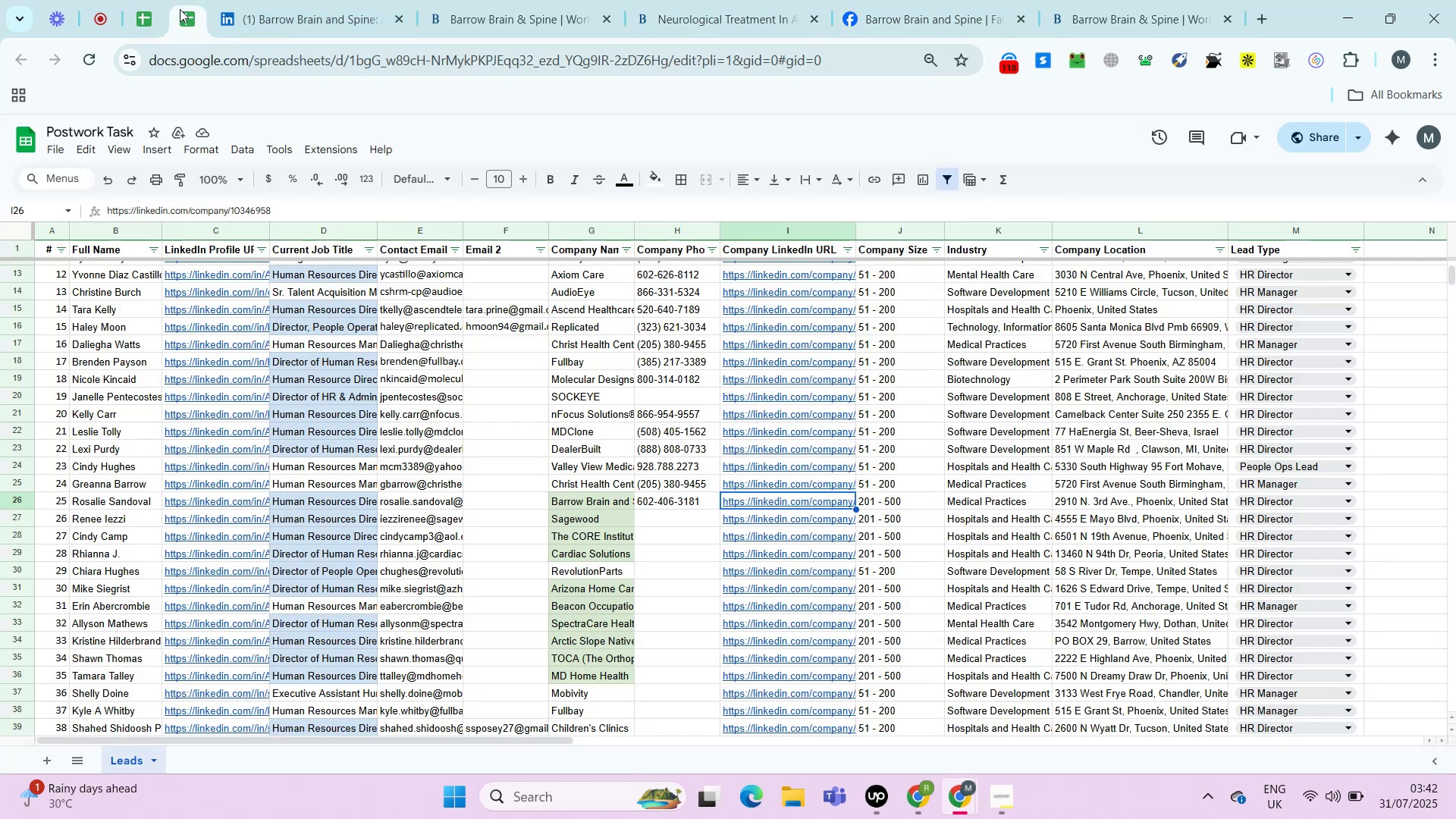 
key(ArrowRight)
 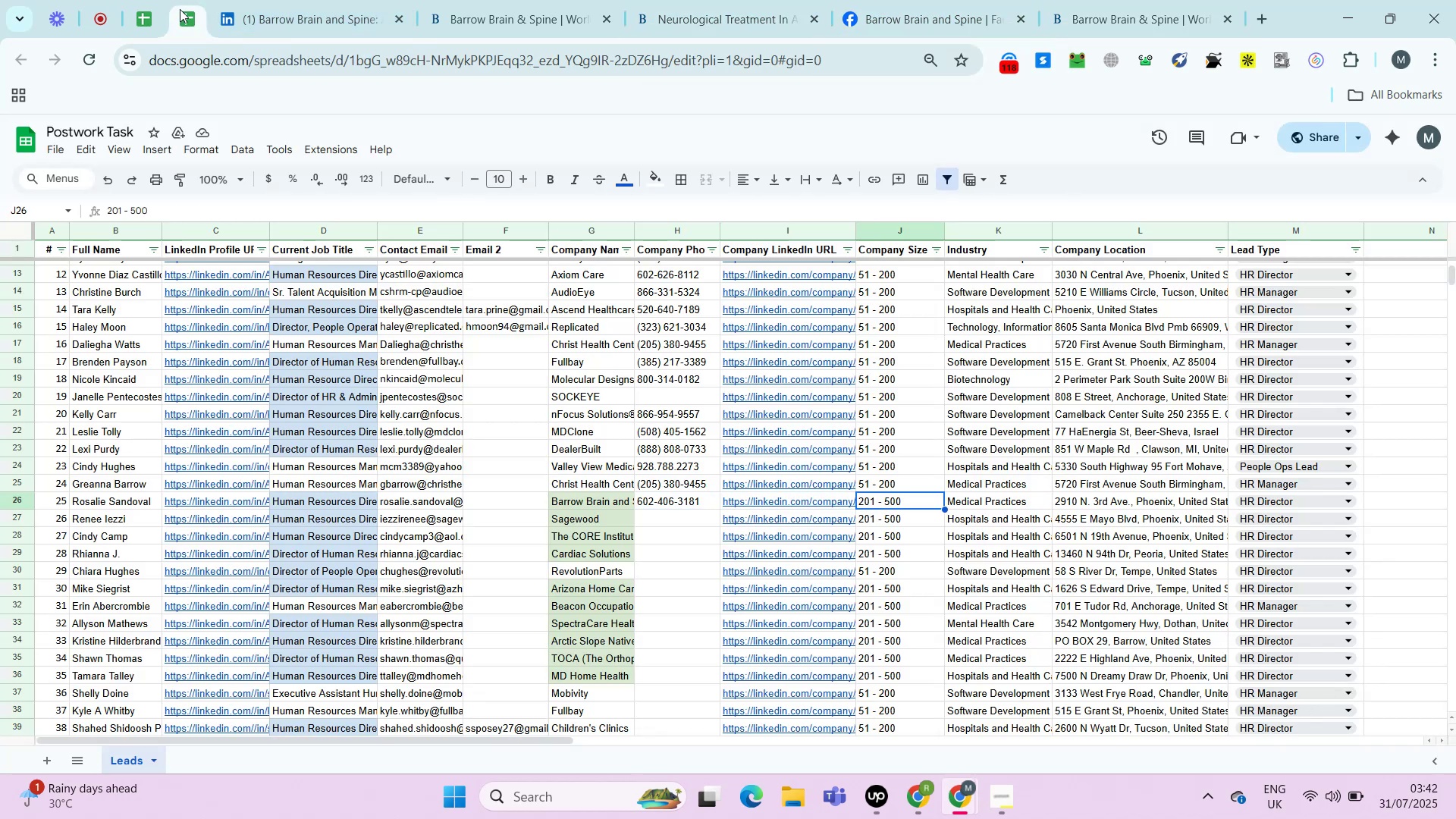 
key(ArrowRight)
 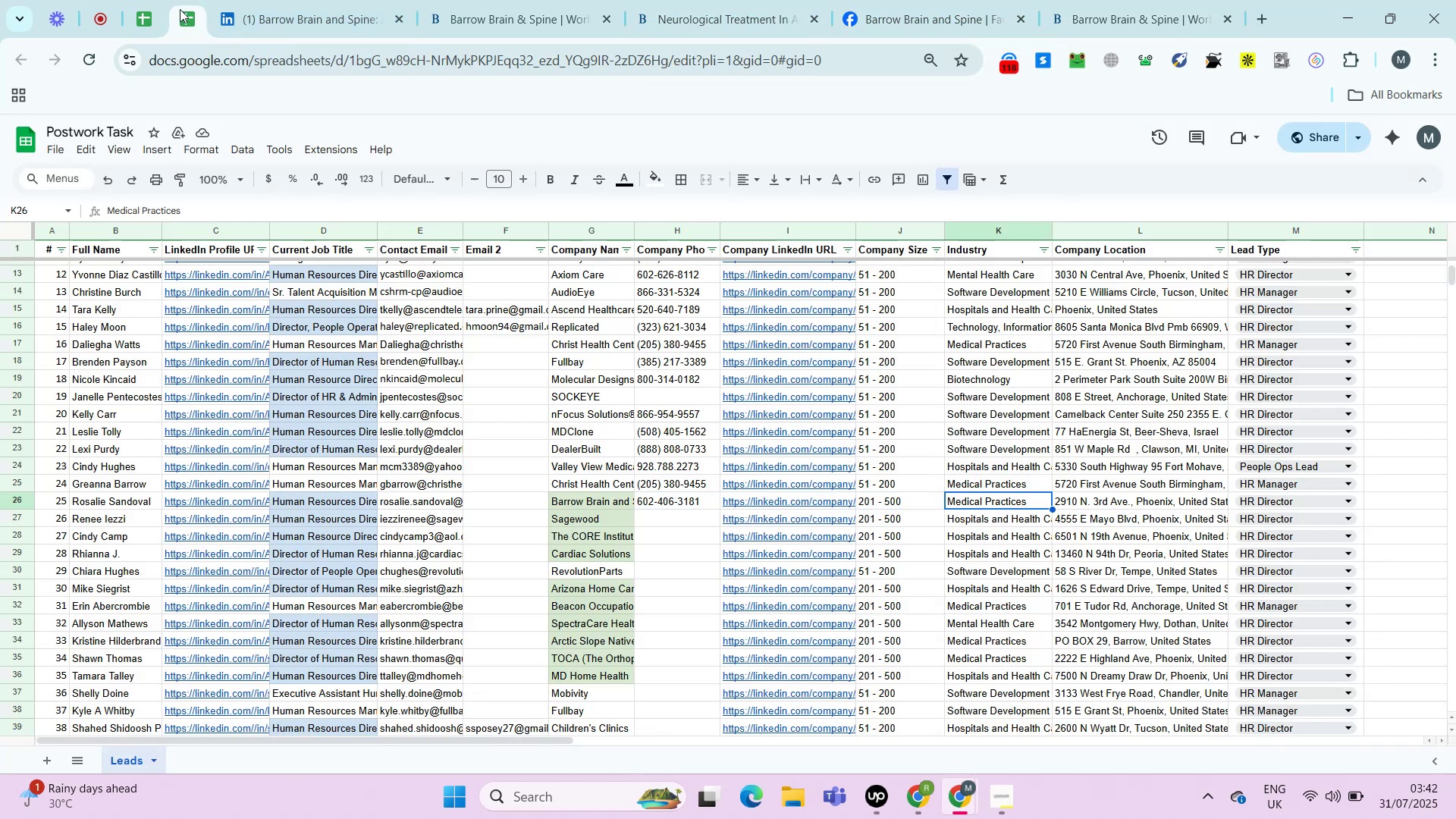 
key(ArrowRight)
 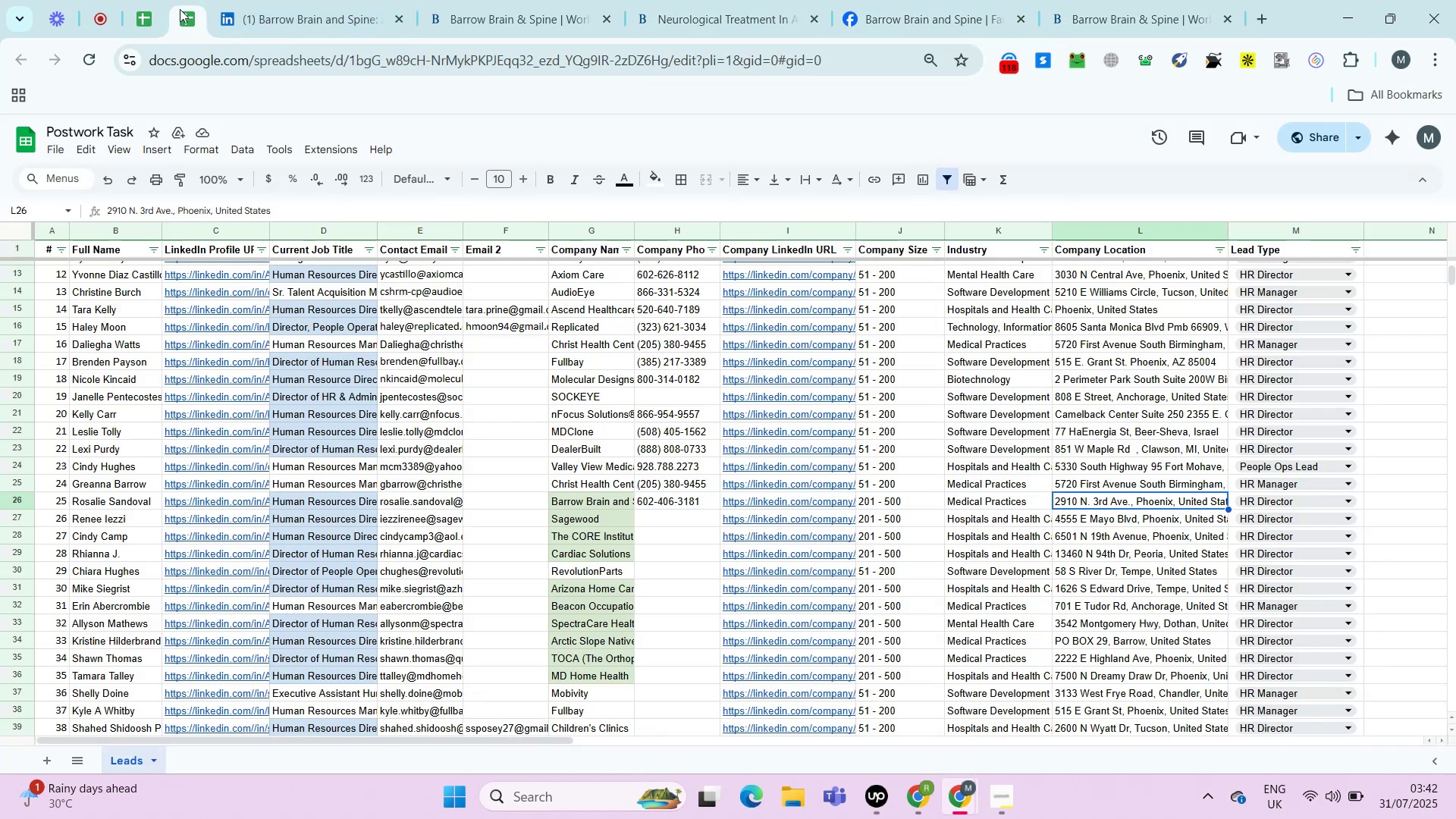 
key(ArrowRight)
 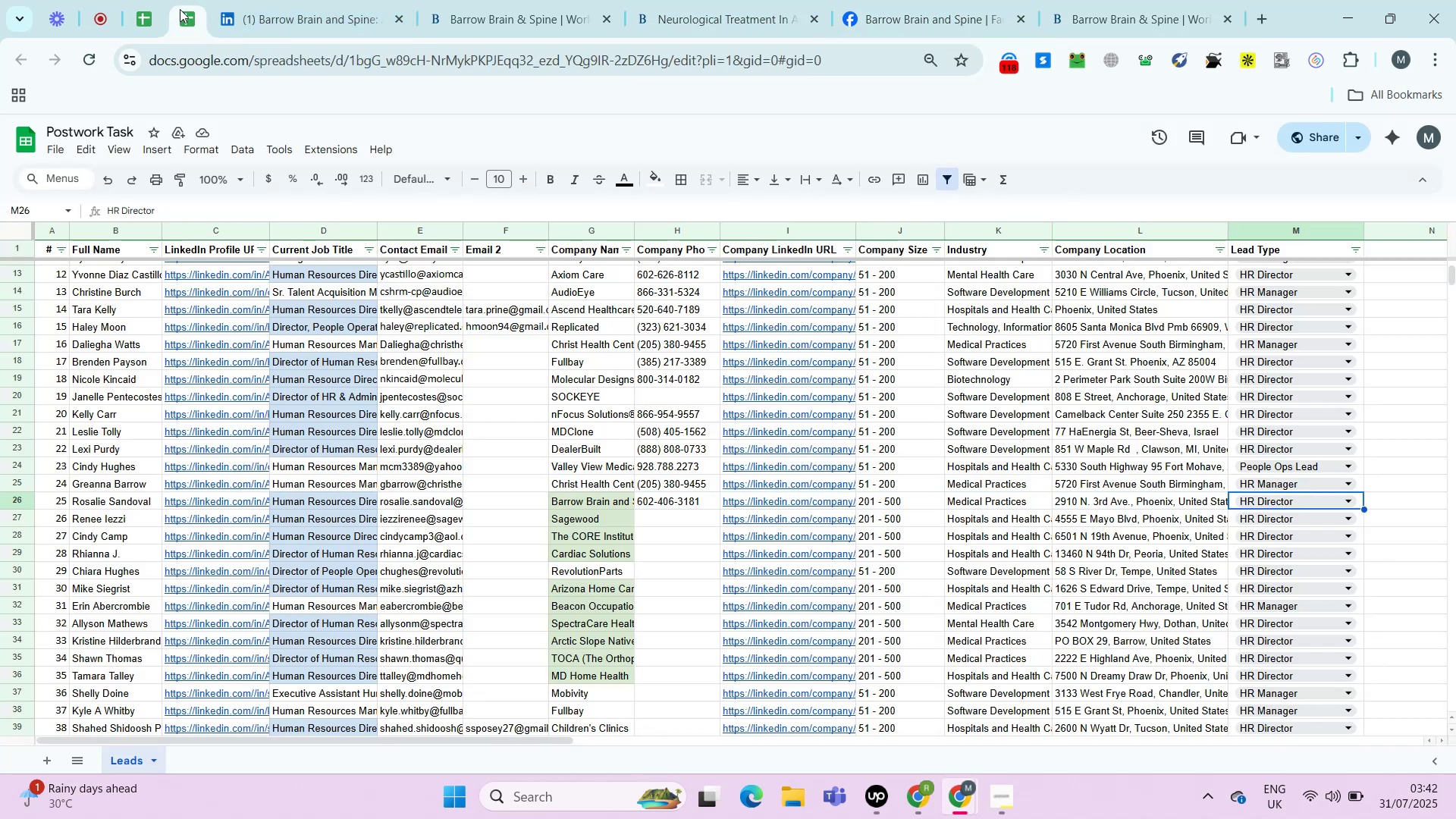 
key(ArrowLeft)
 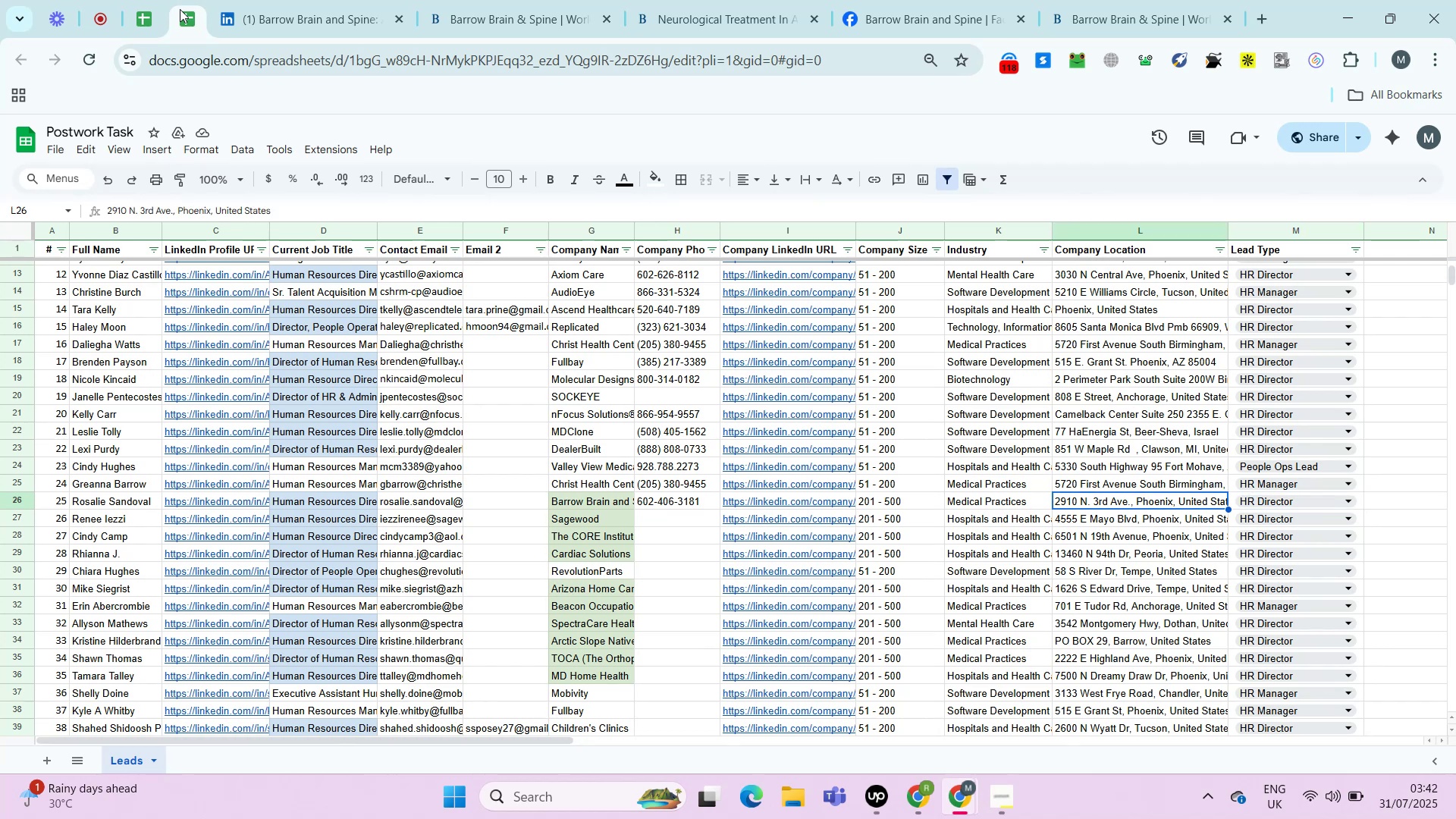 
key(ArrowLeft)
 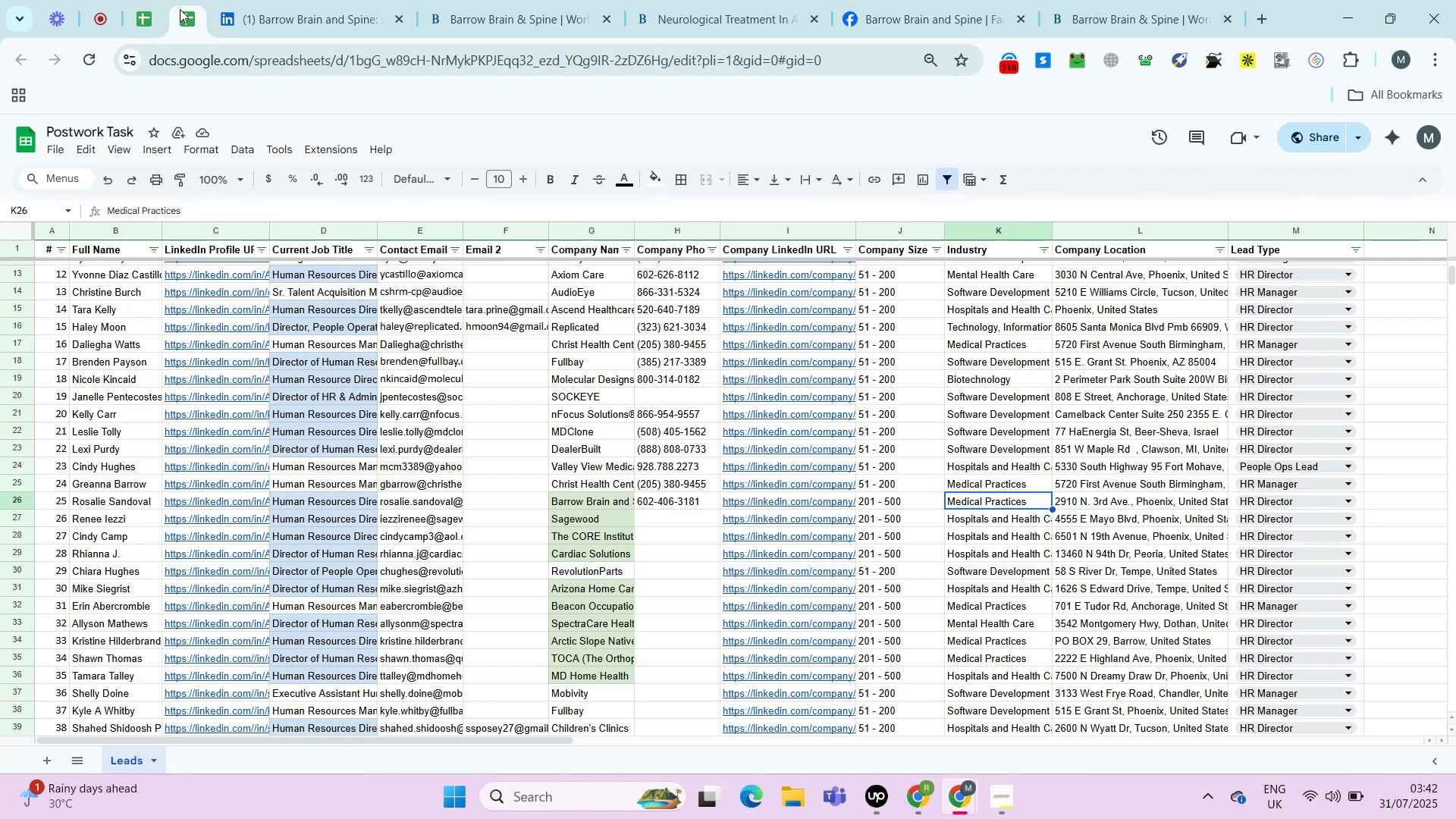 
key(ArrowLeft)
 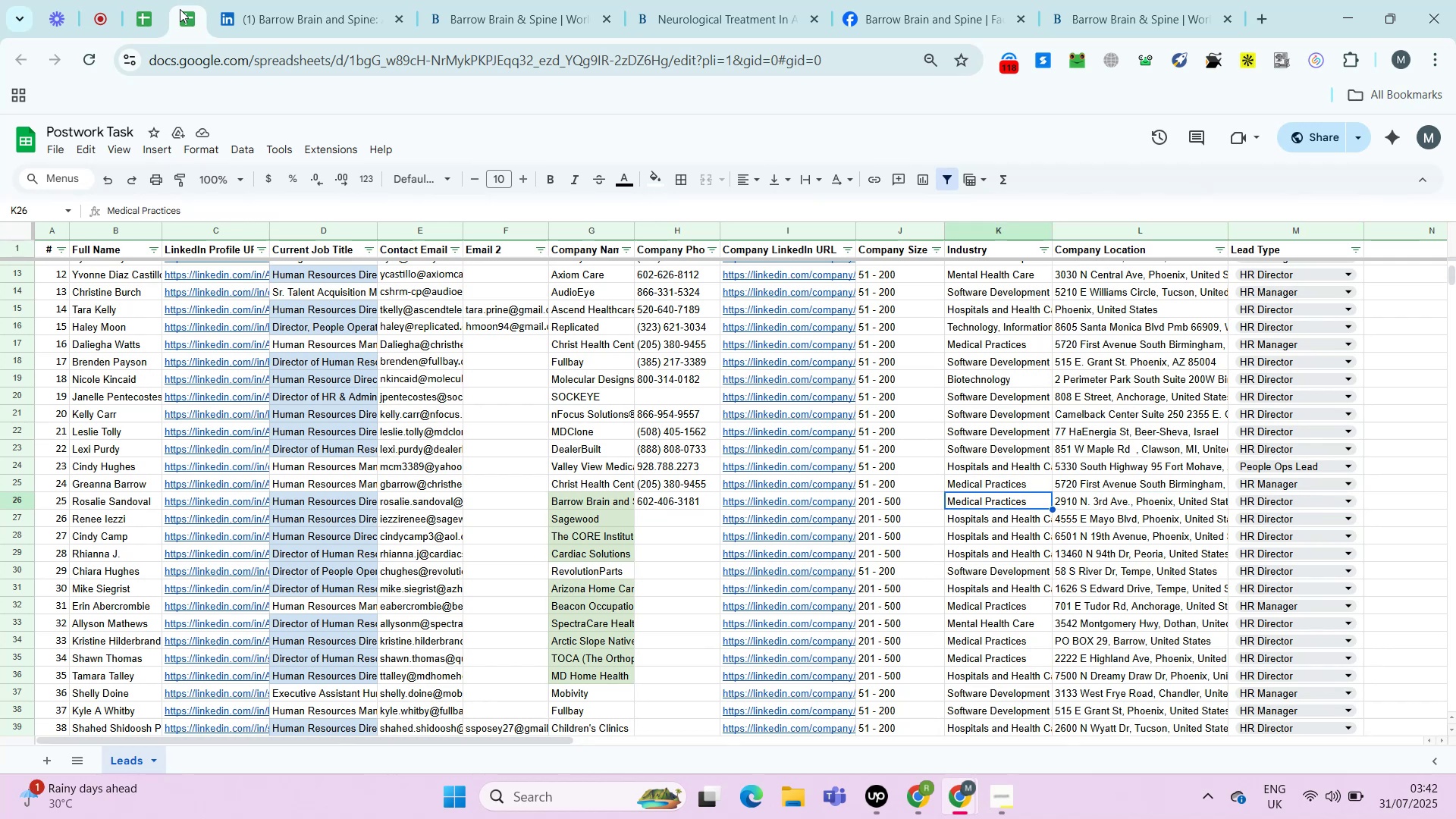 
key(ArrowLeft)
 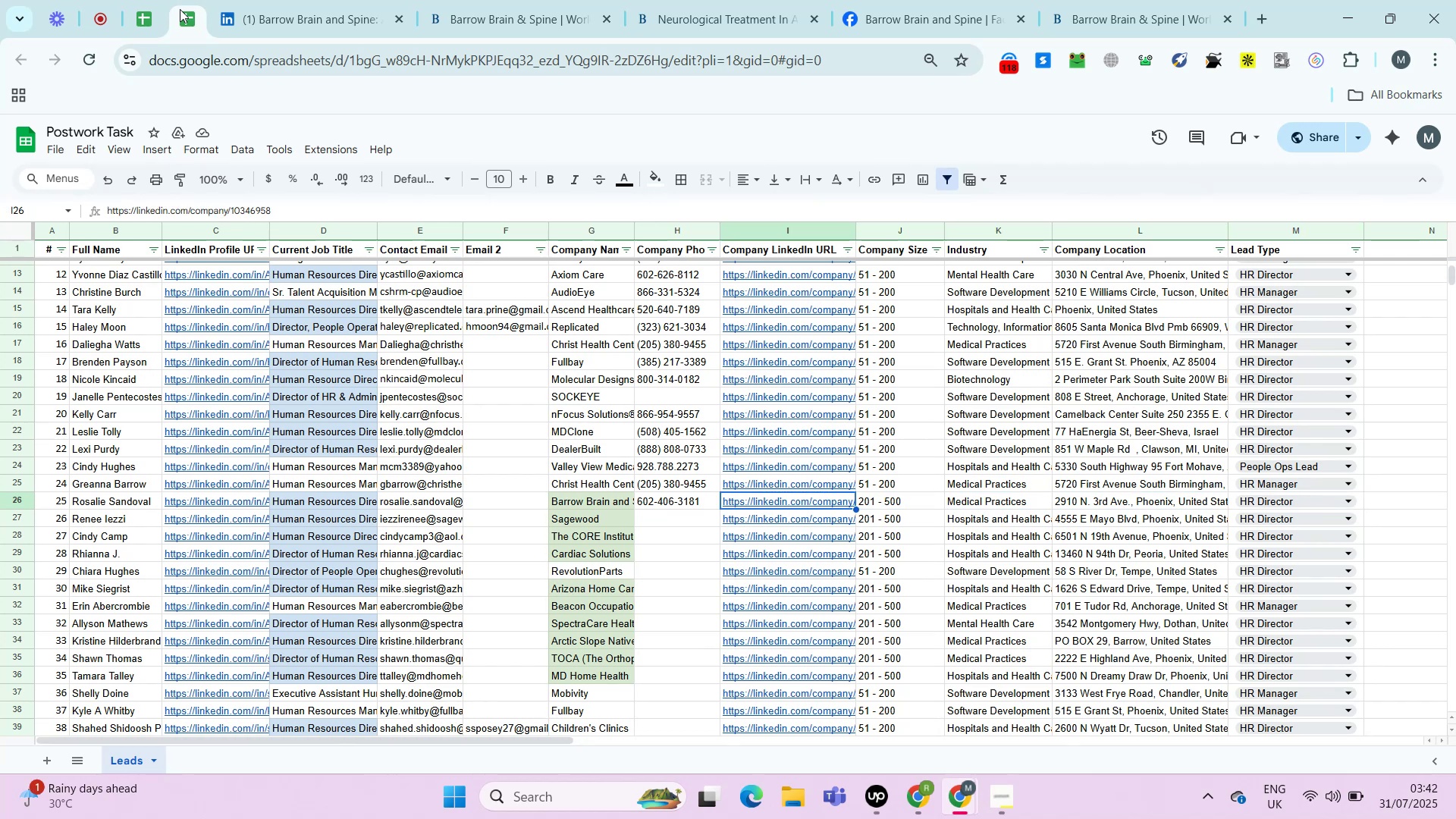 
key(ArrowLeft)
 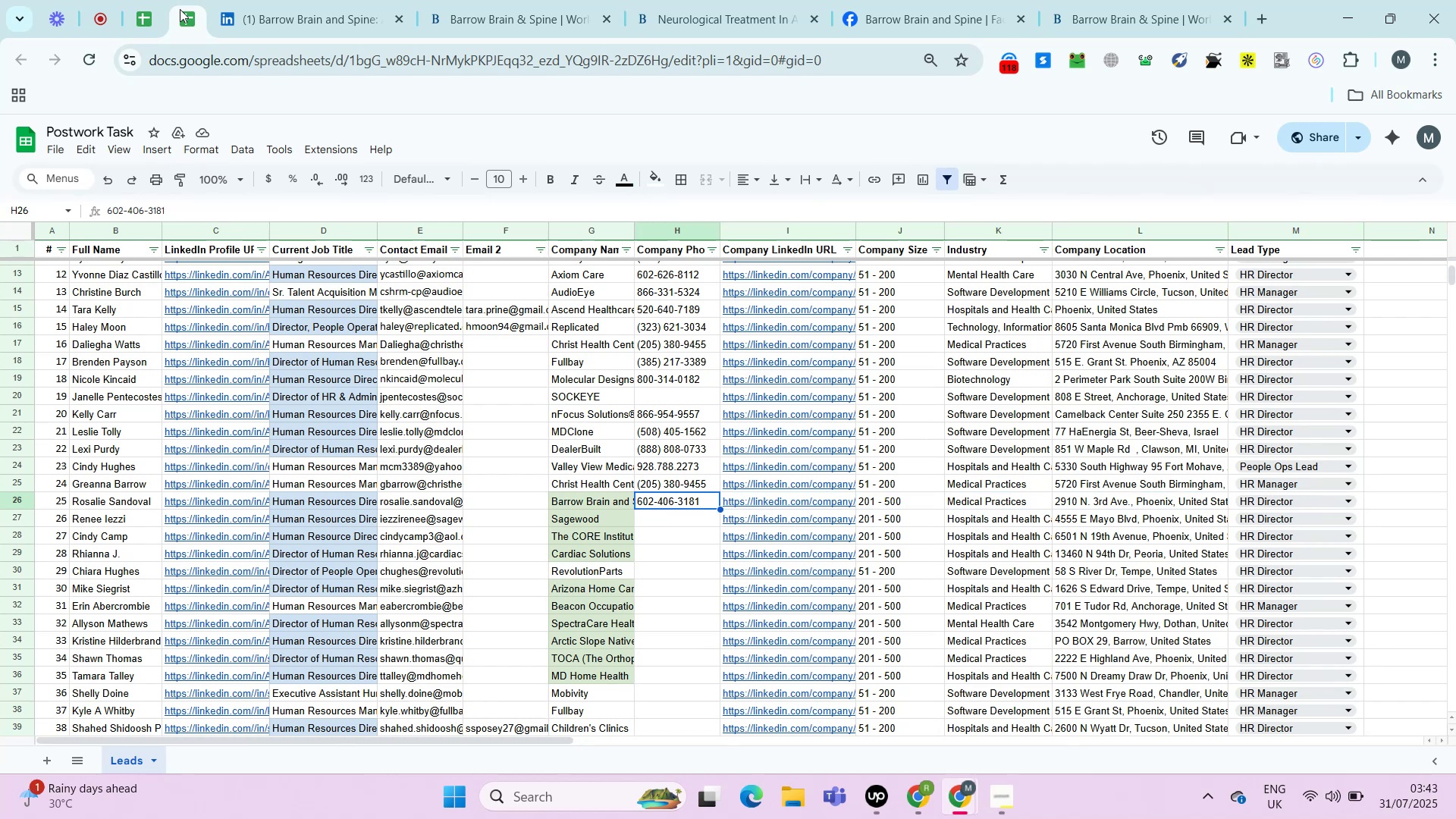 
key(Control+Shift+V)
 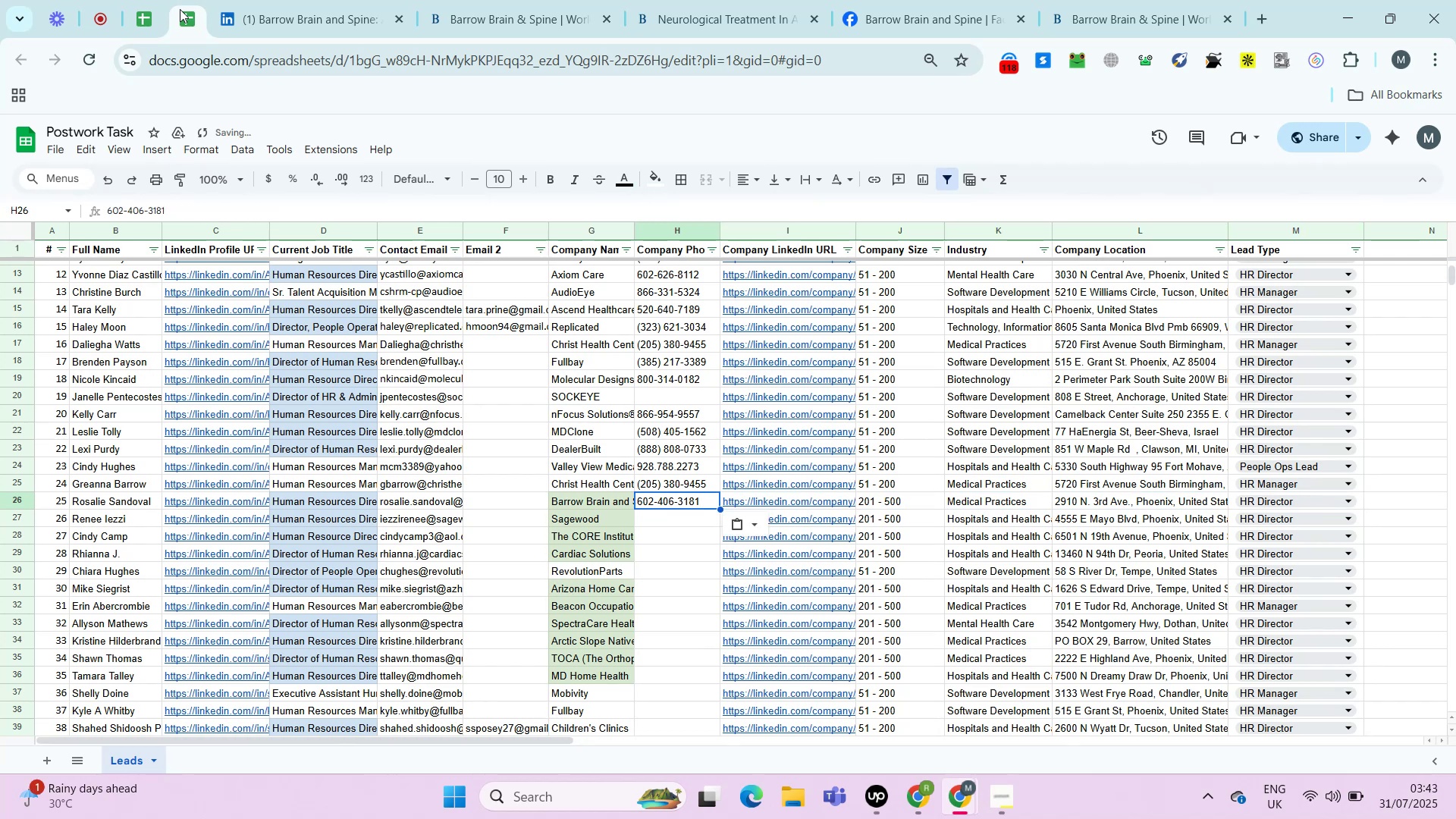 
key(ArrowRight)
 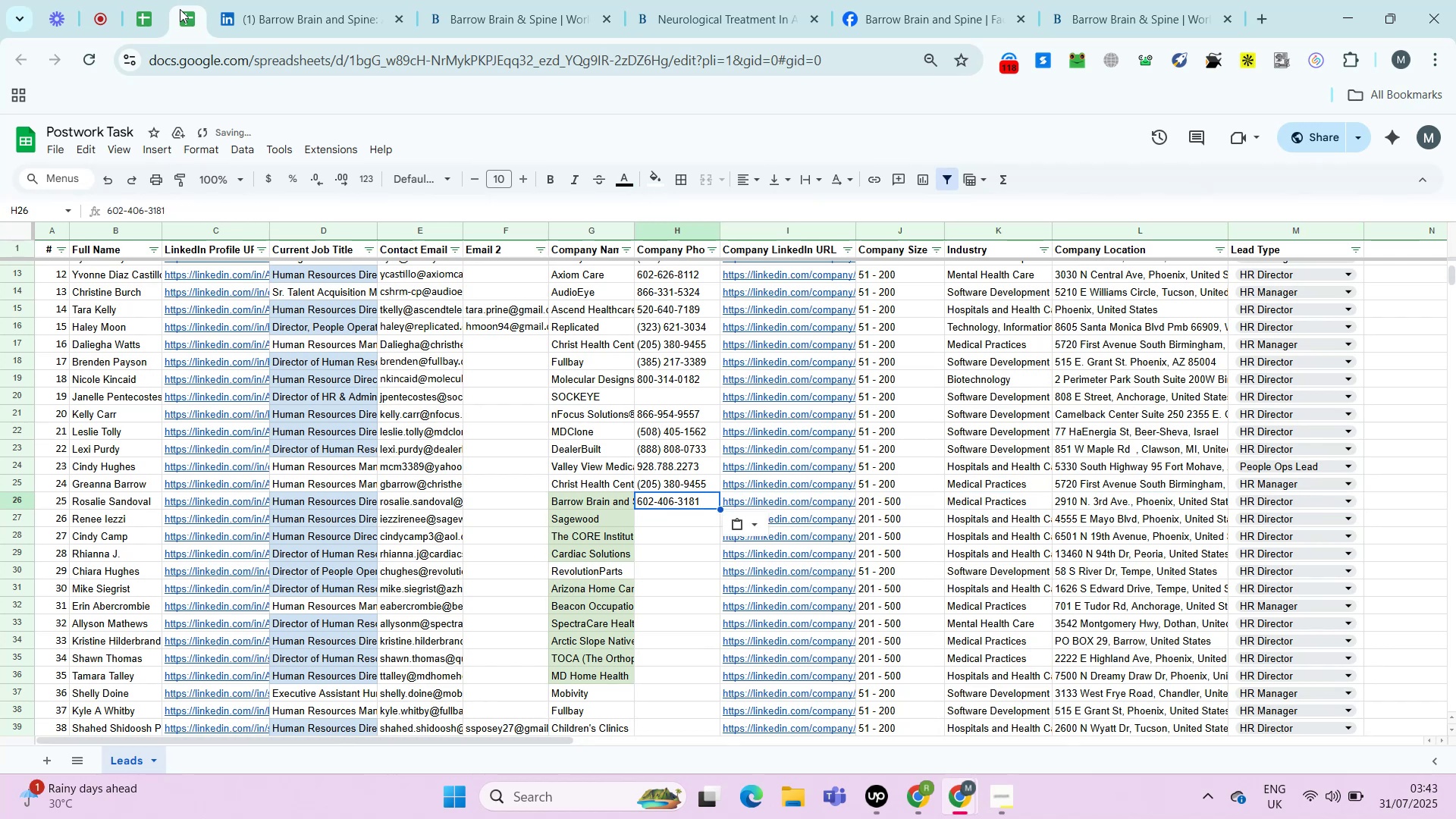 
key(ArrowRight)
 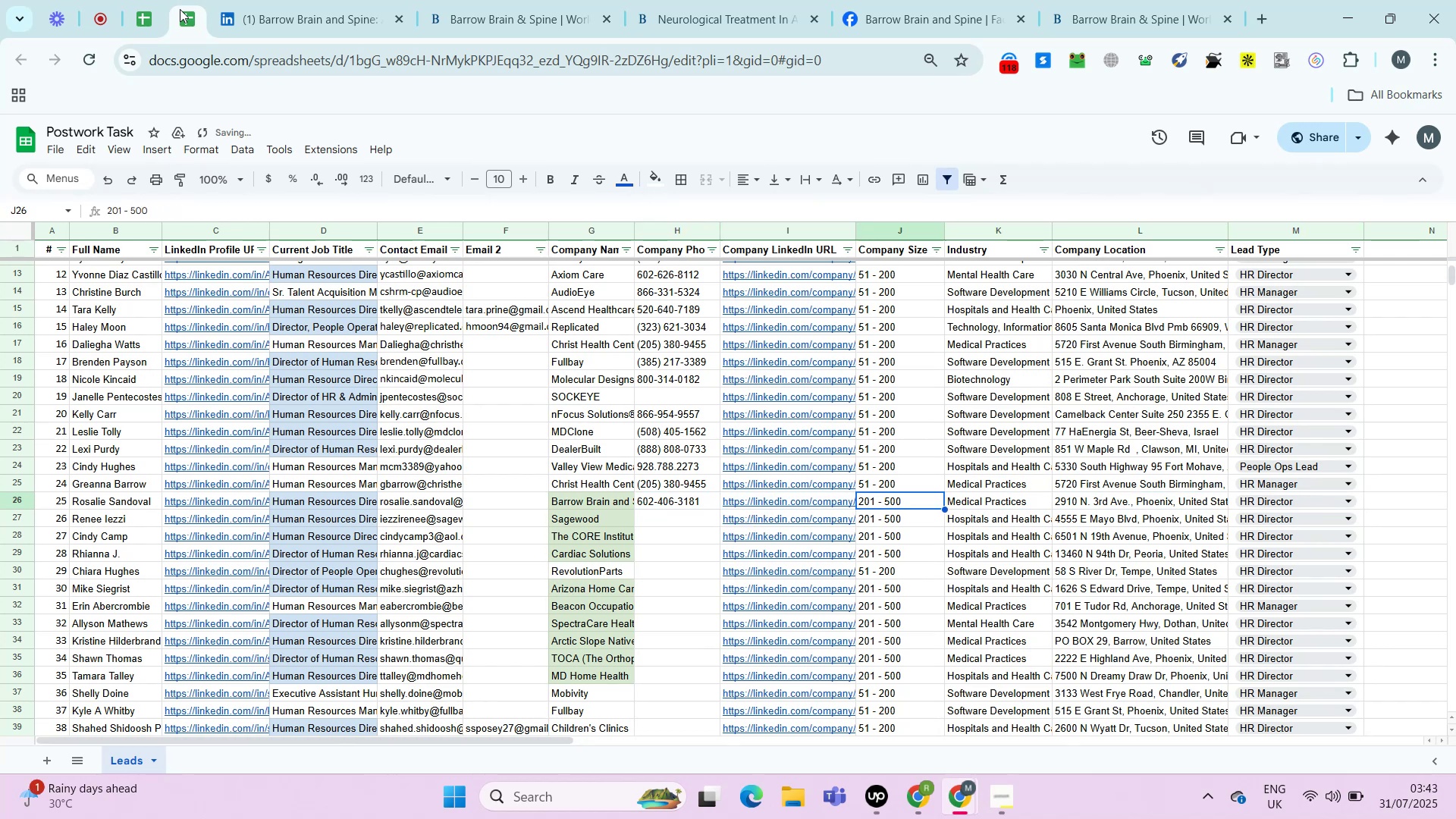 
key(ArrowRight)
 